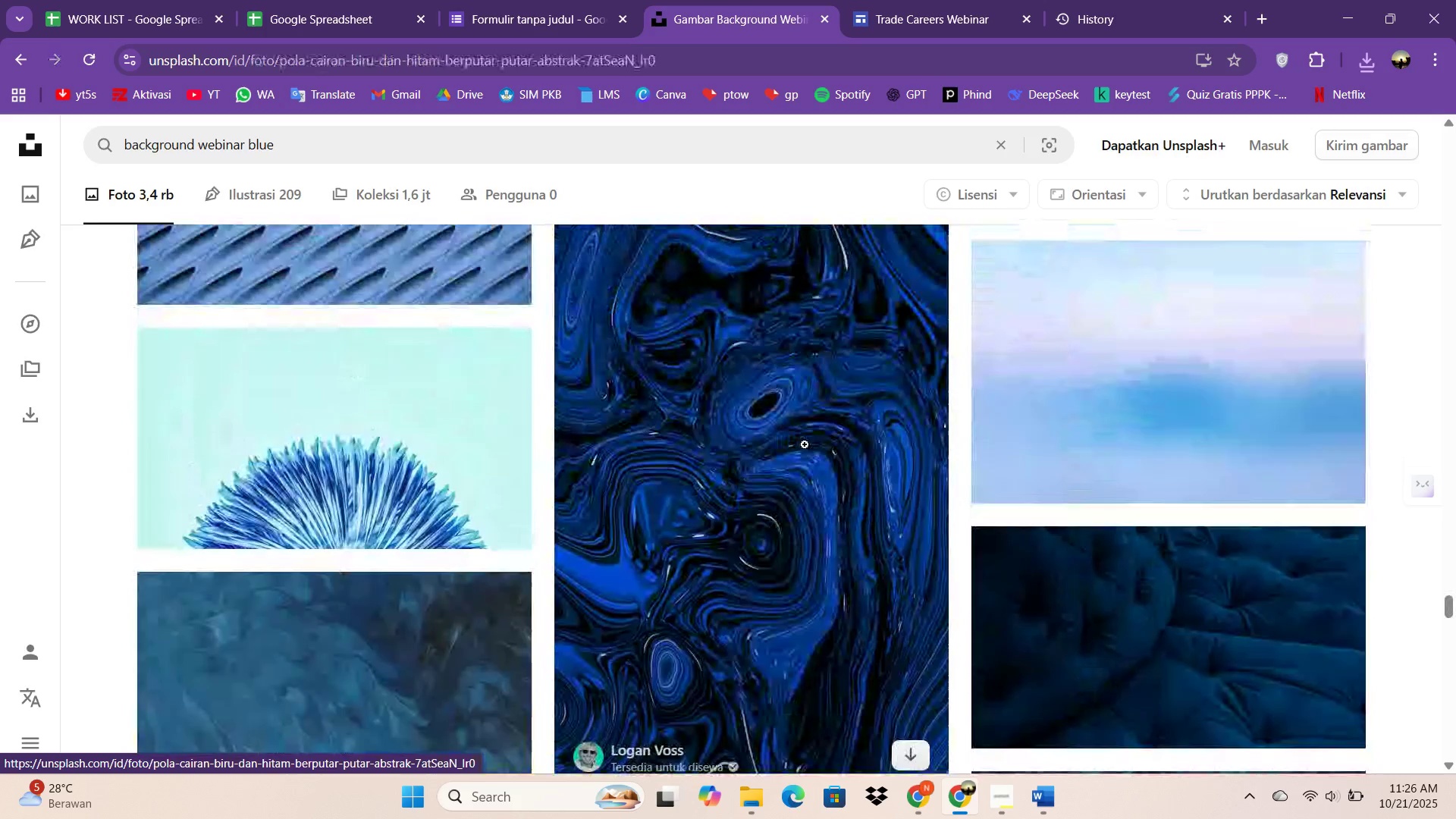 
left_click([805, 444])
 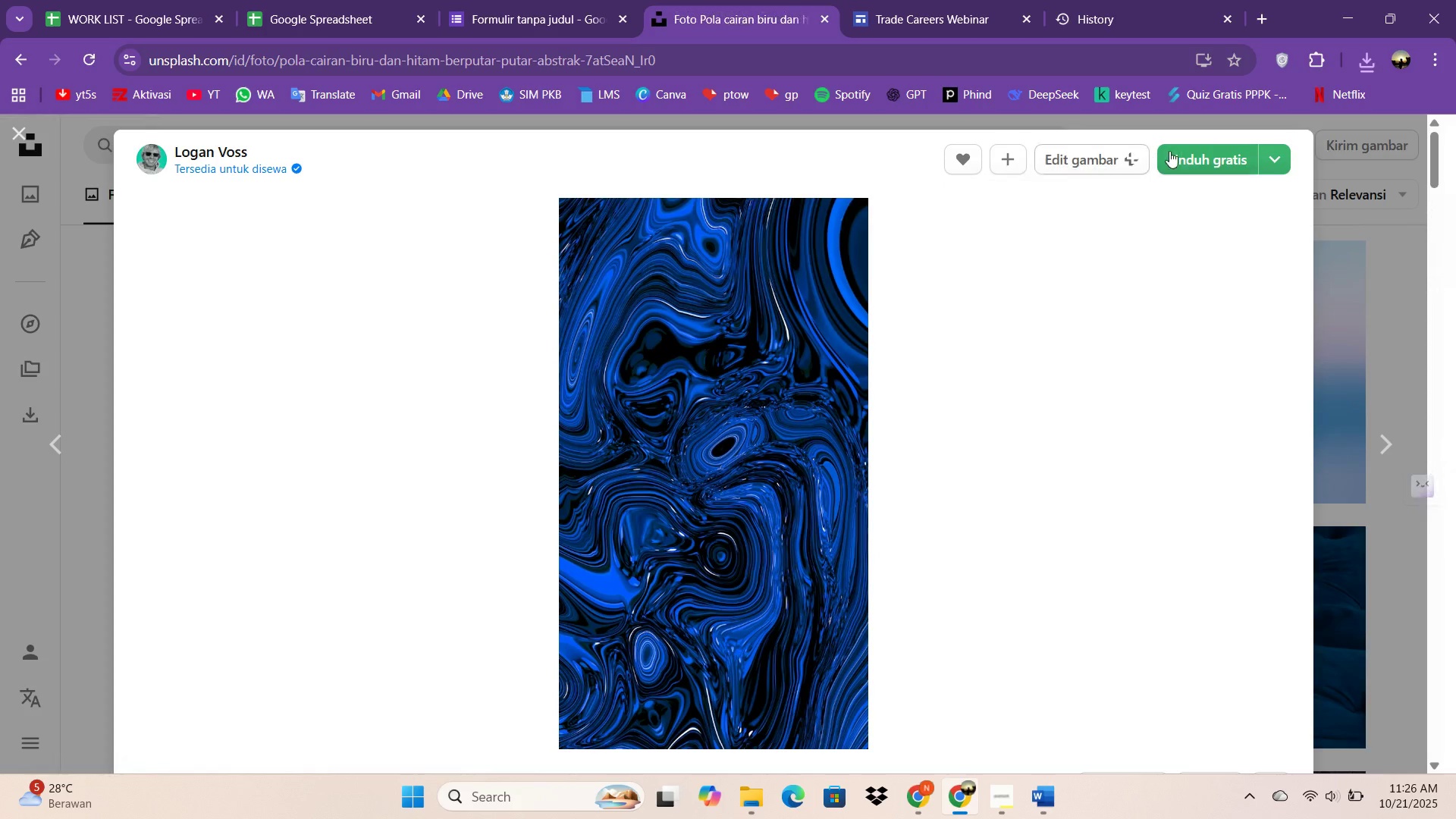 
left_click([1171, 151])
 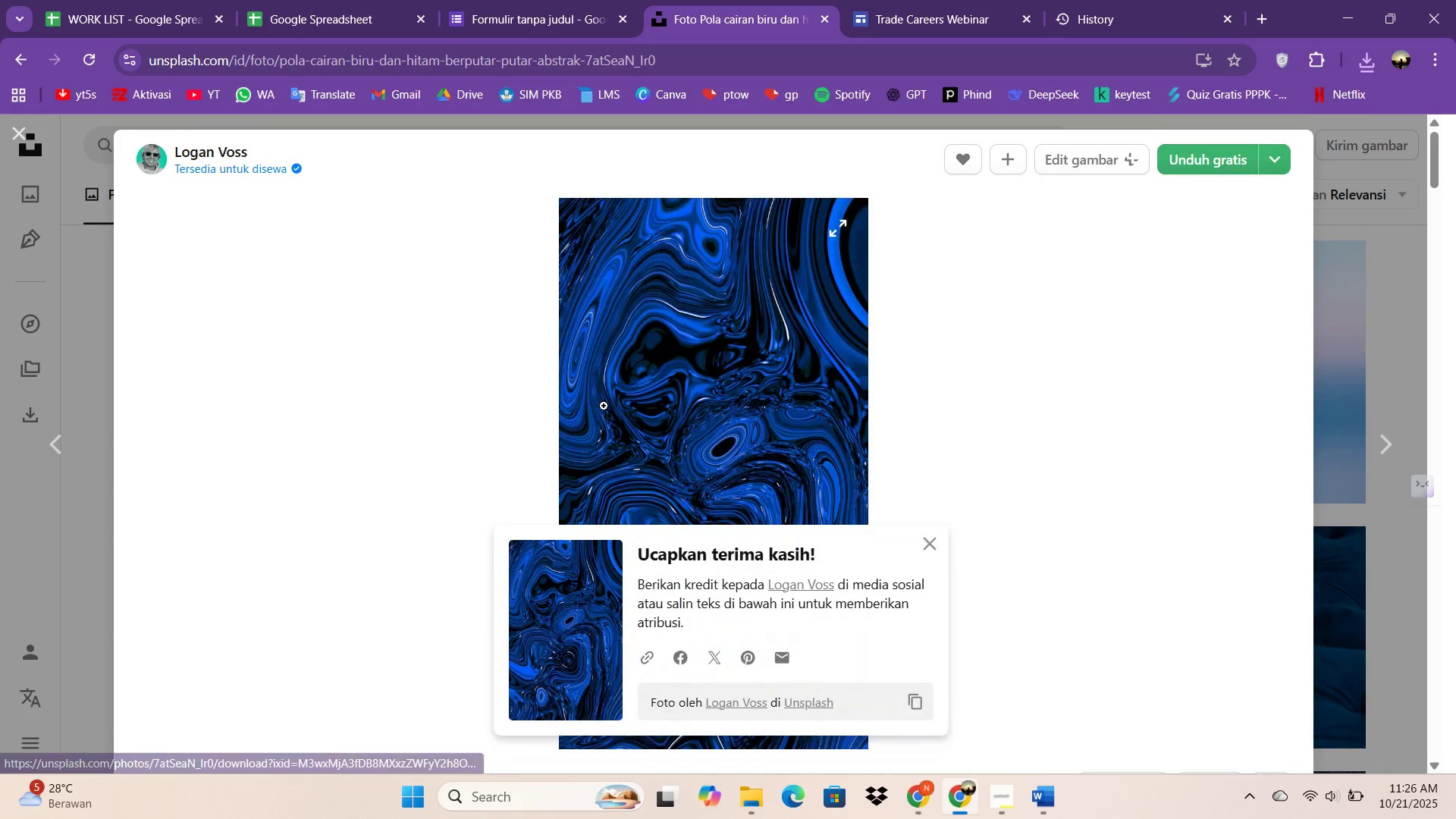 
scroll: coordinate [629, 412], scroll_direction: down, amount: 8.0
 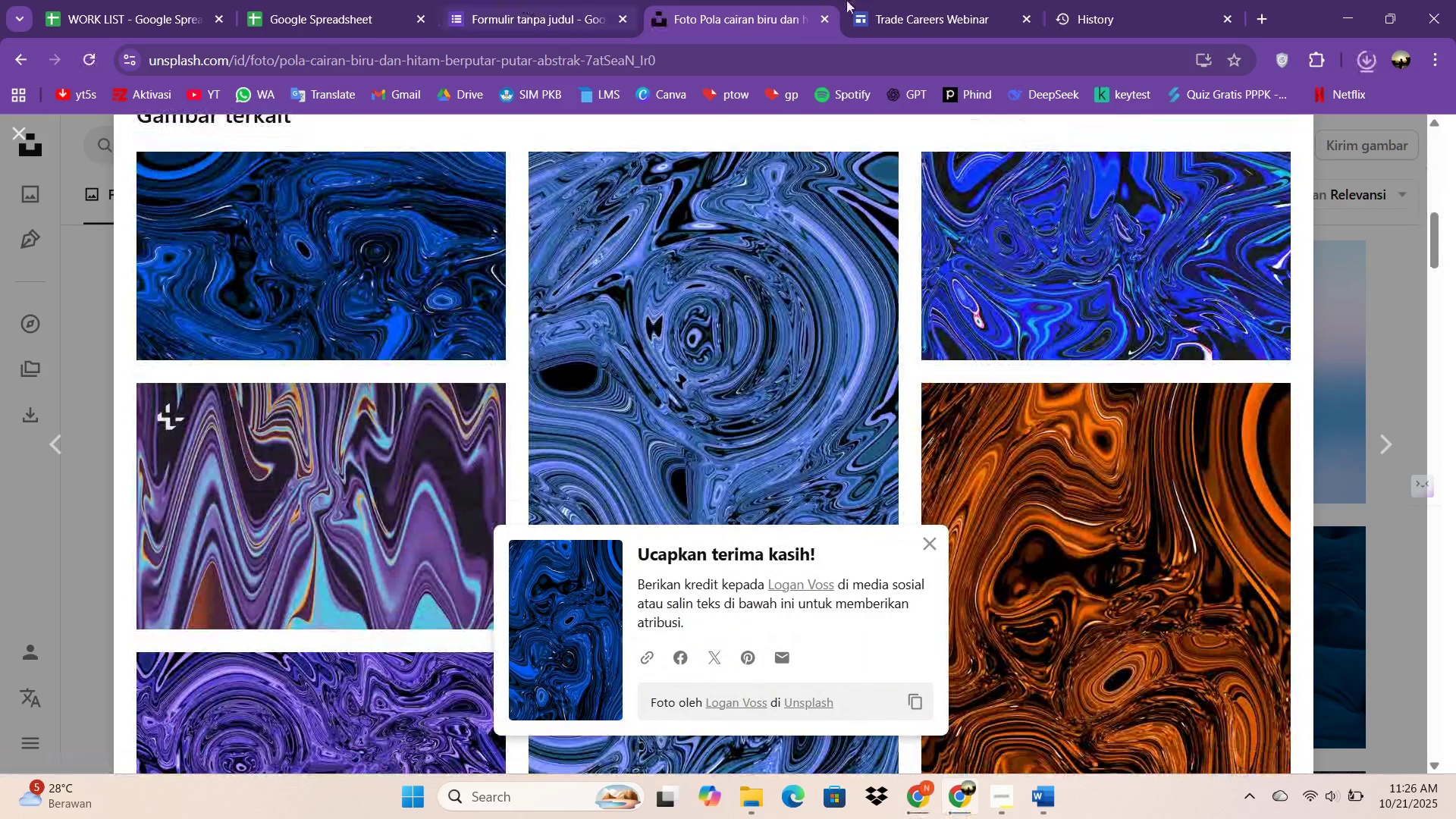 
left_click([879, 0])
 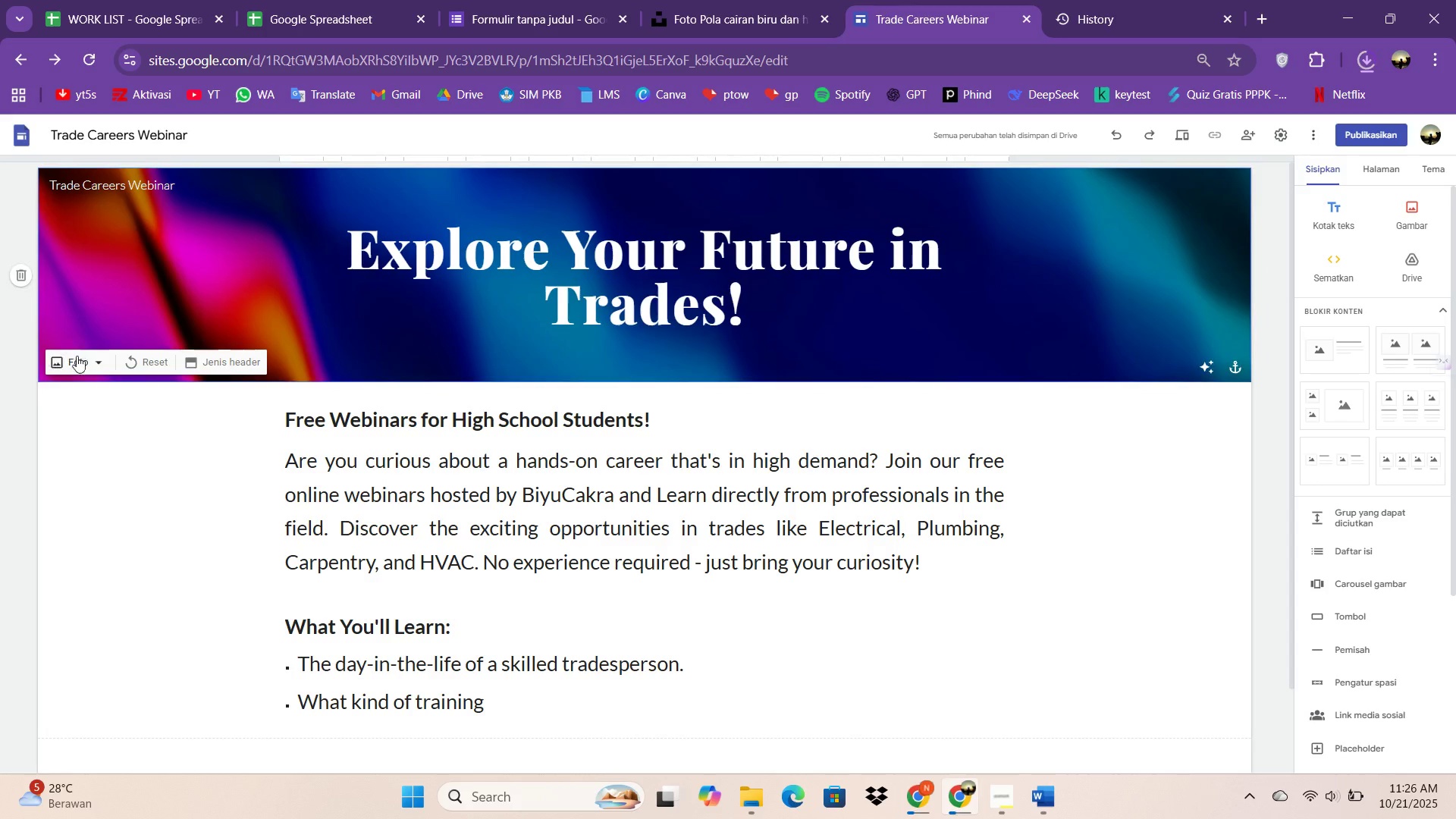 
double_click([77, 356])
 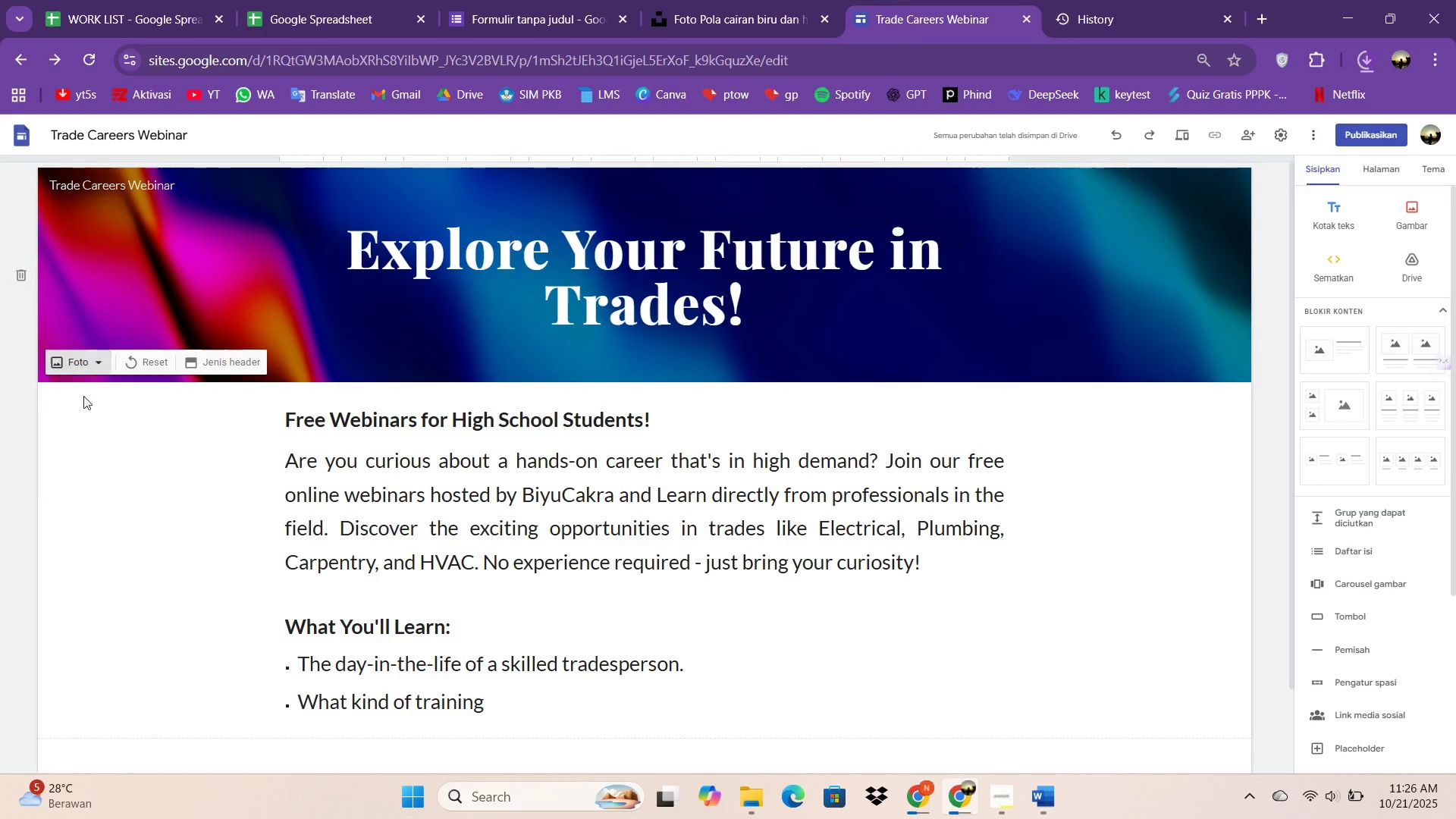 
left_click([83, 396])
 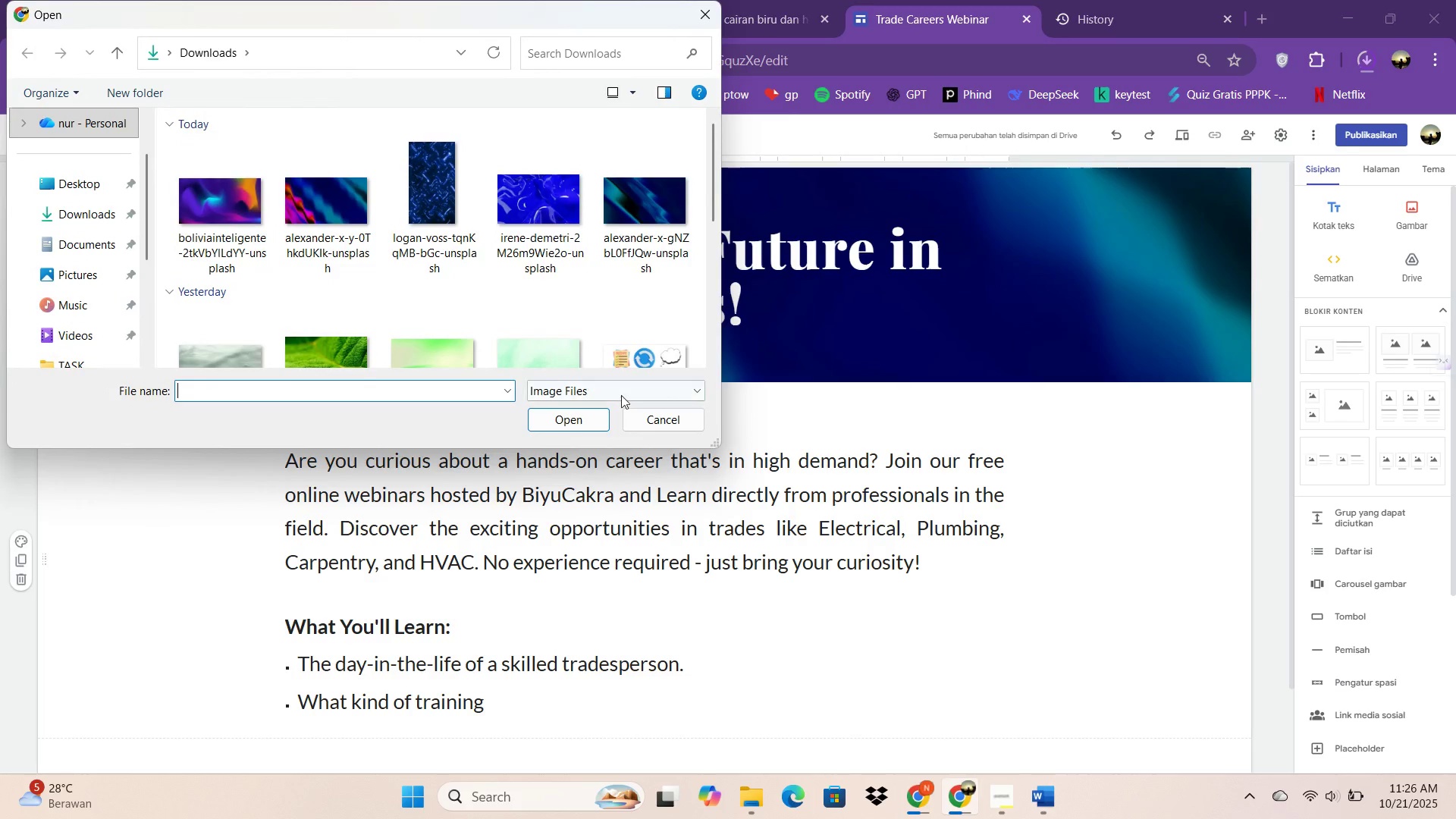 
left_click([650, 416])
 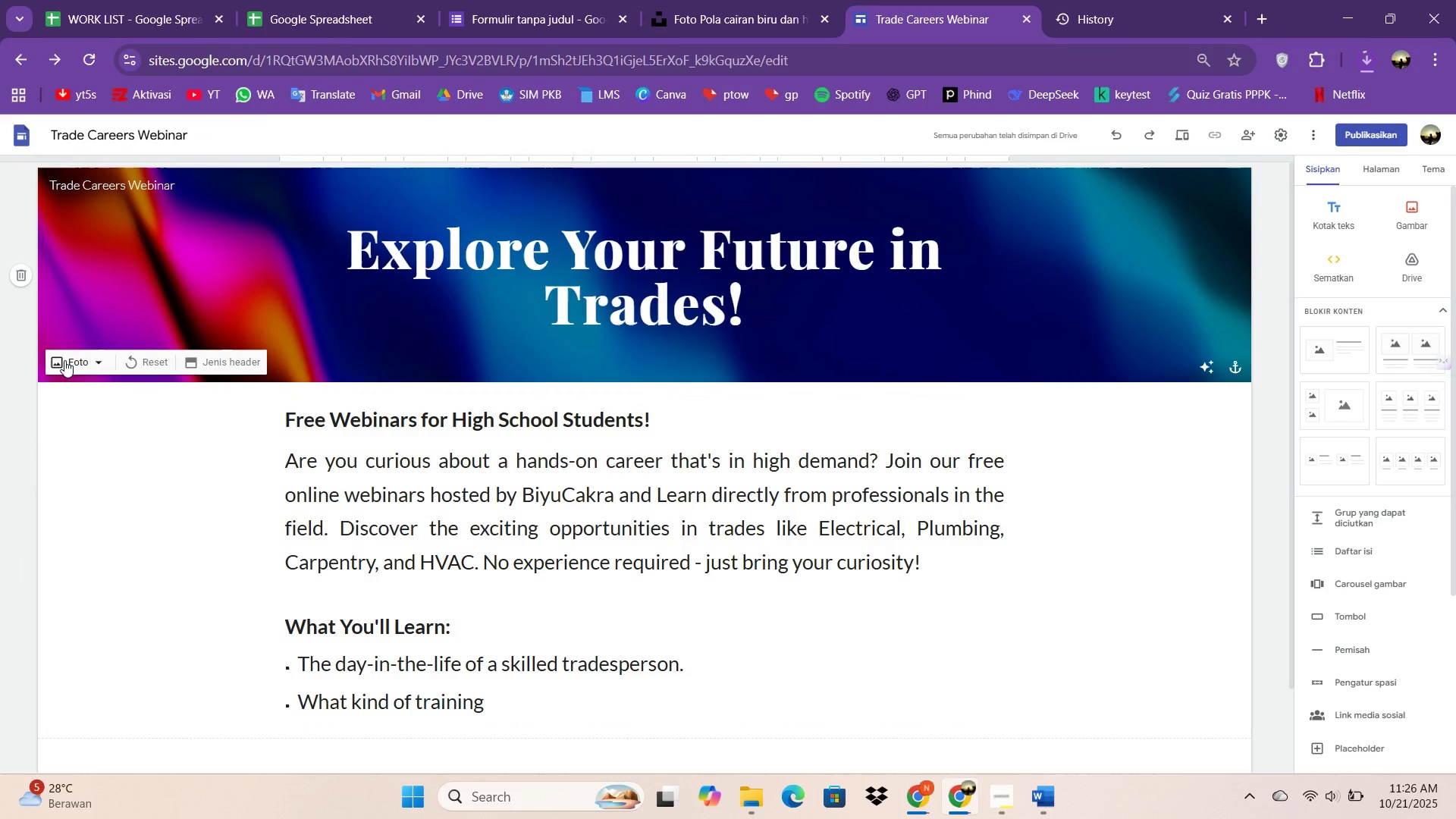 
left_click([64, 360])
 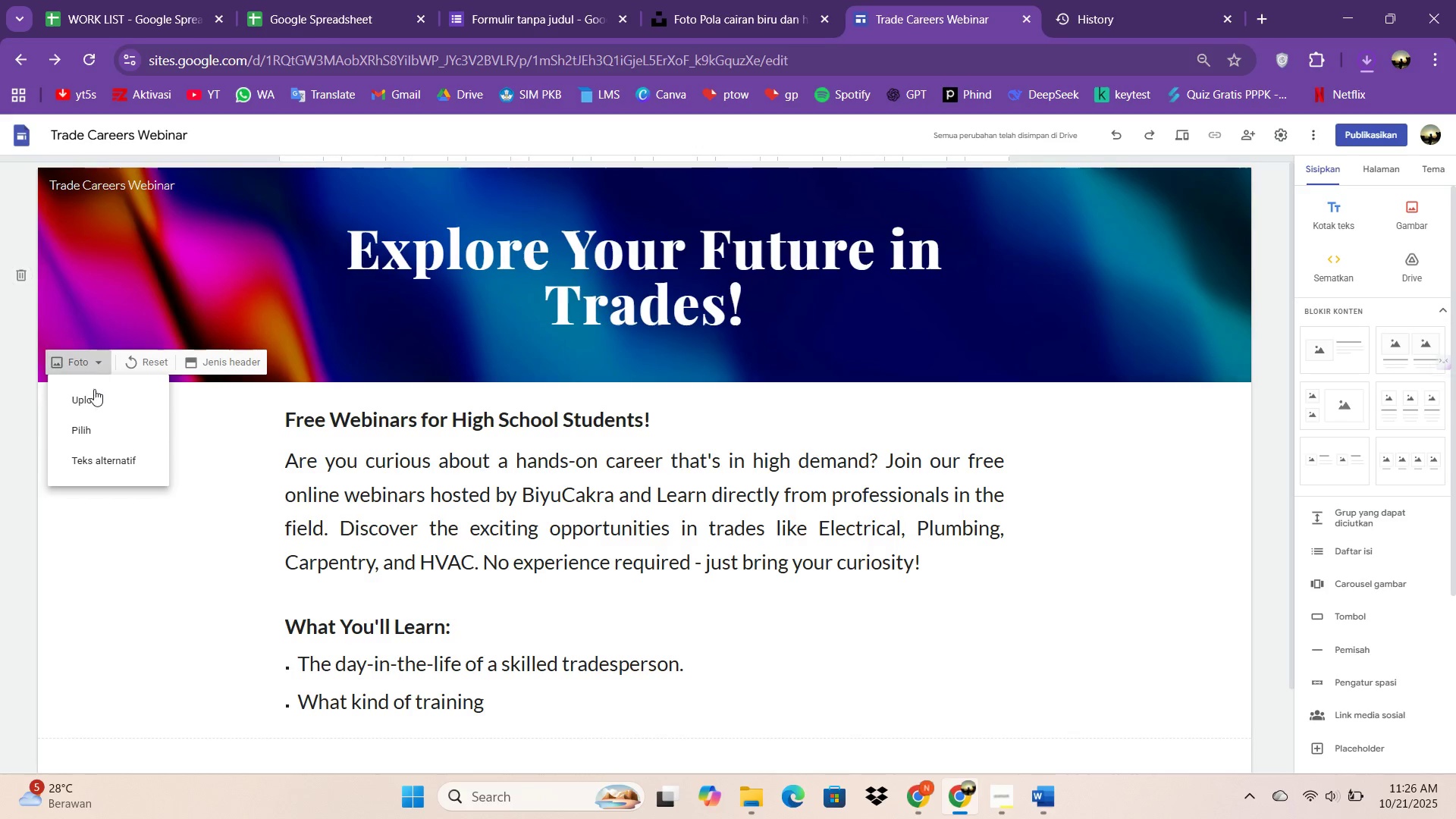 
left_click([94, 389])
 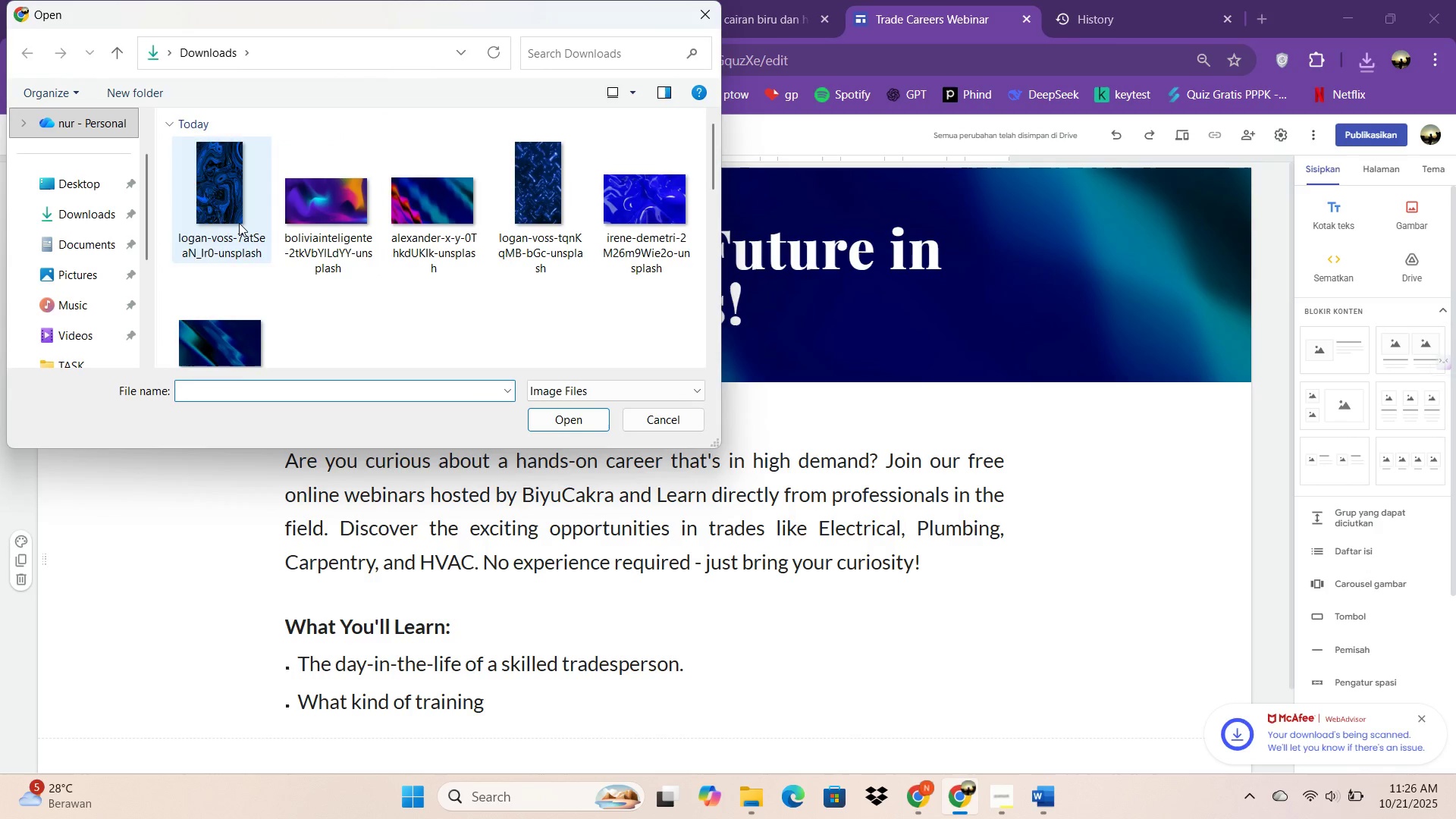 
double_click([239, 223])
 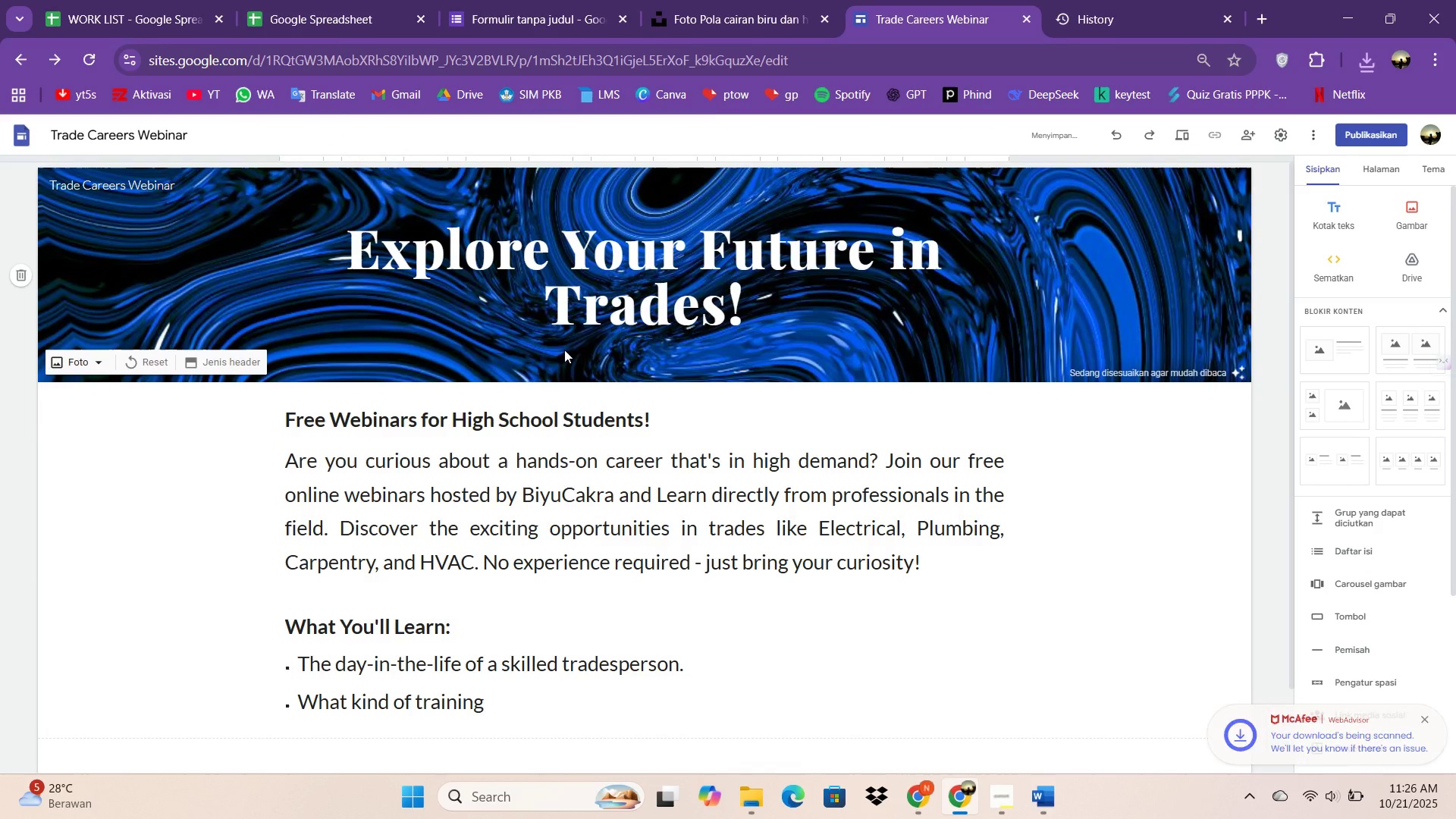 
scroll: coordinate [714, 573], scroll_direction: up, amount: 7.0
 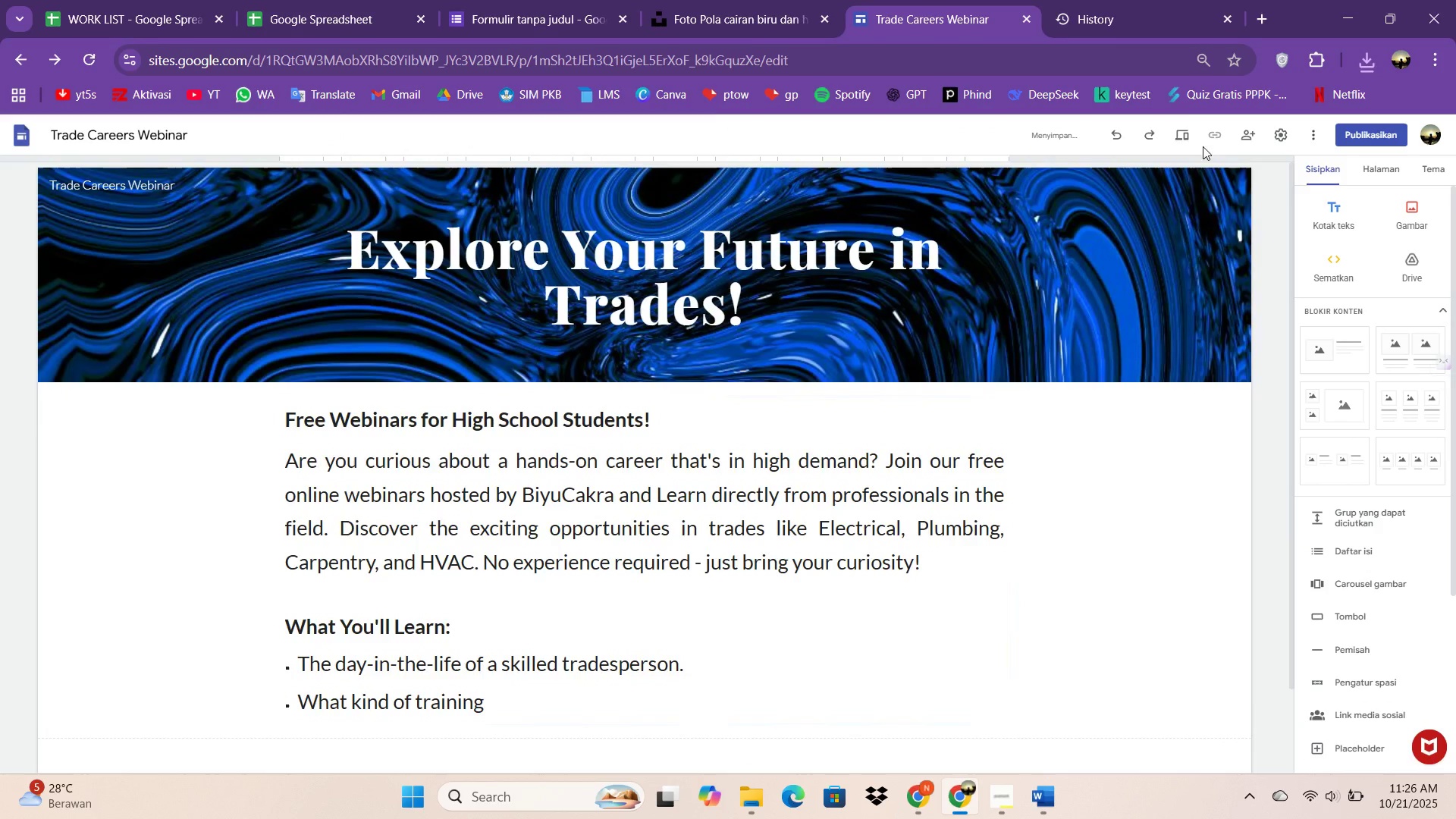 
left_click([1190, 136])
 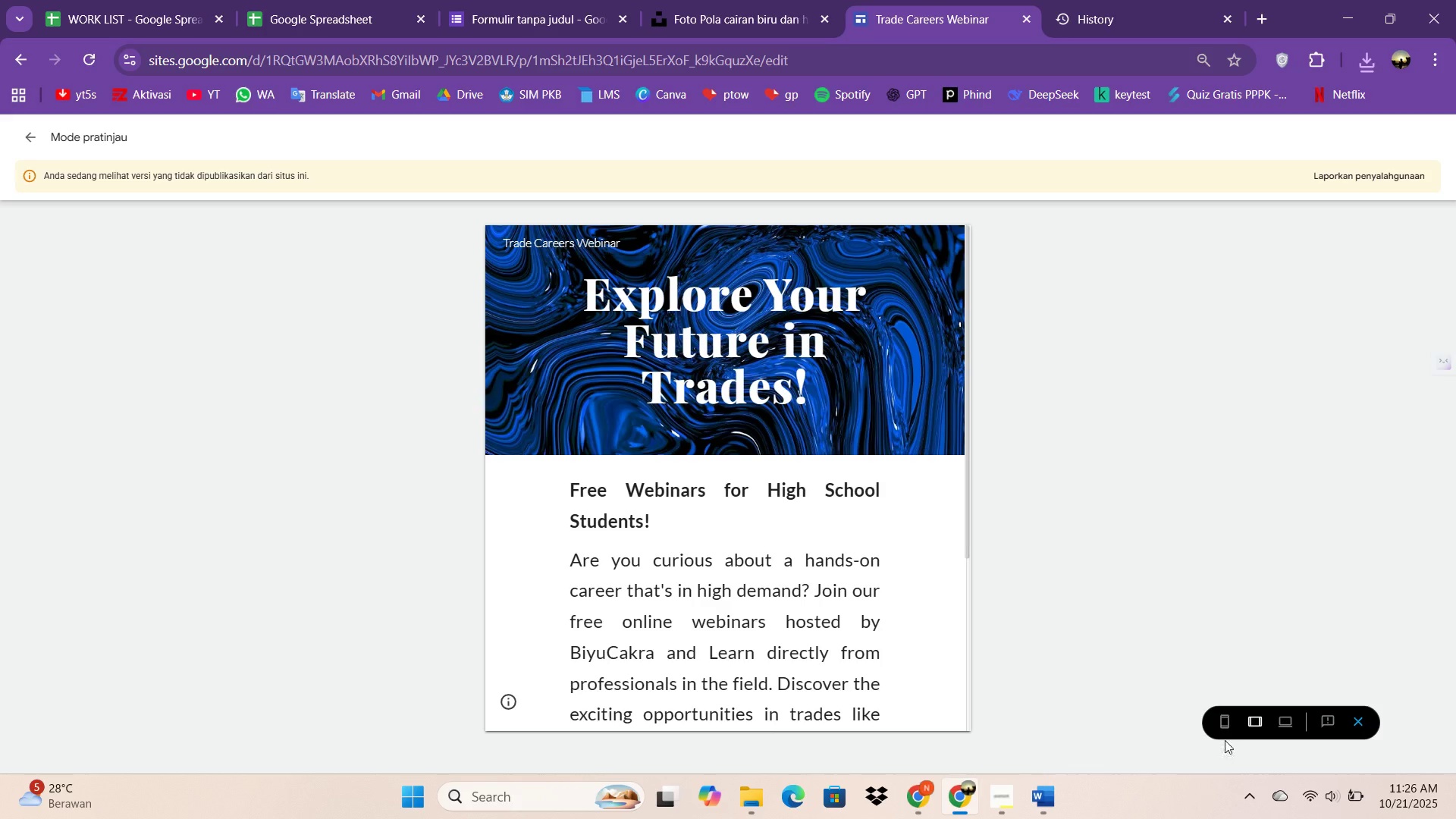 
left_click([1218, 730])
 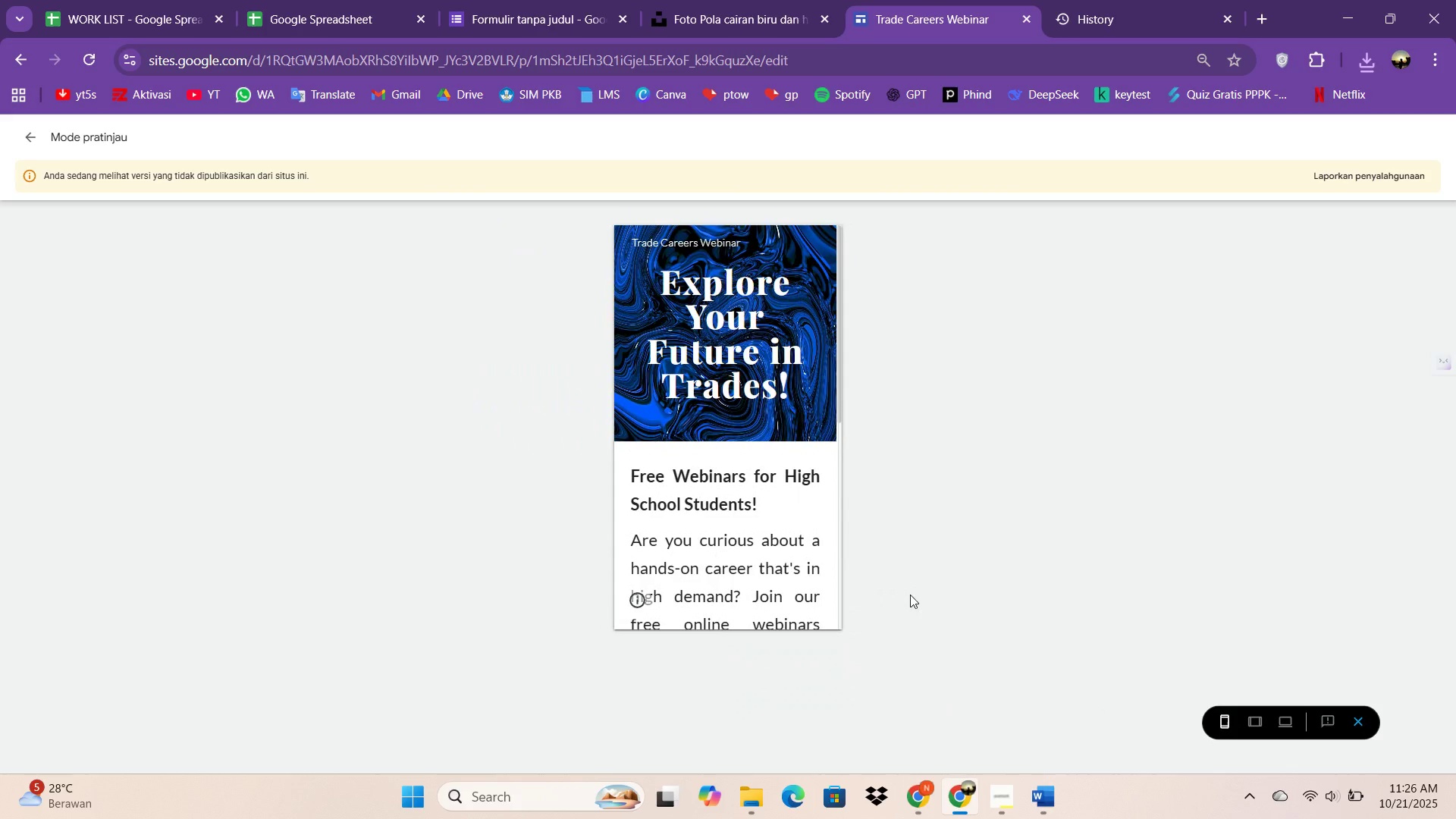 
key(Escape)
 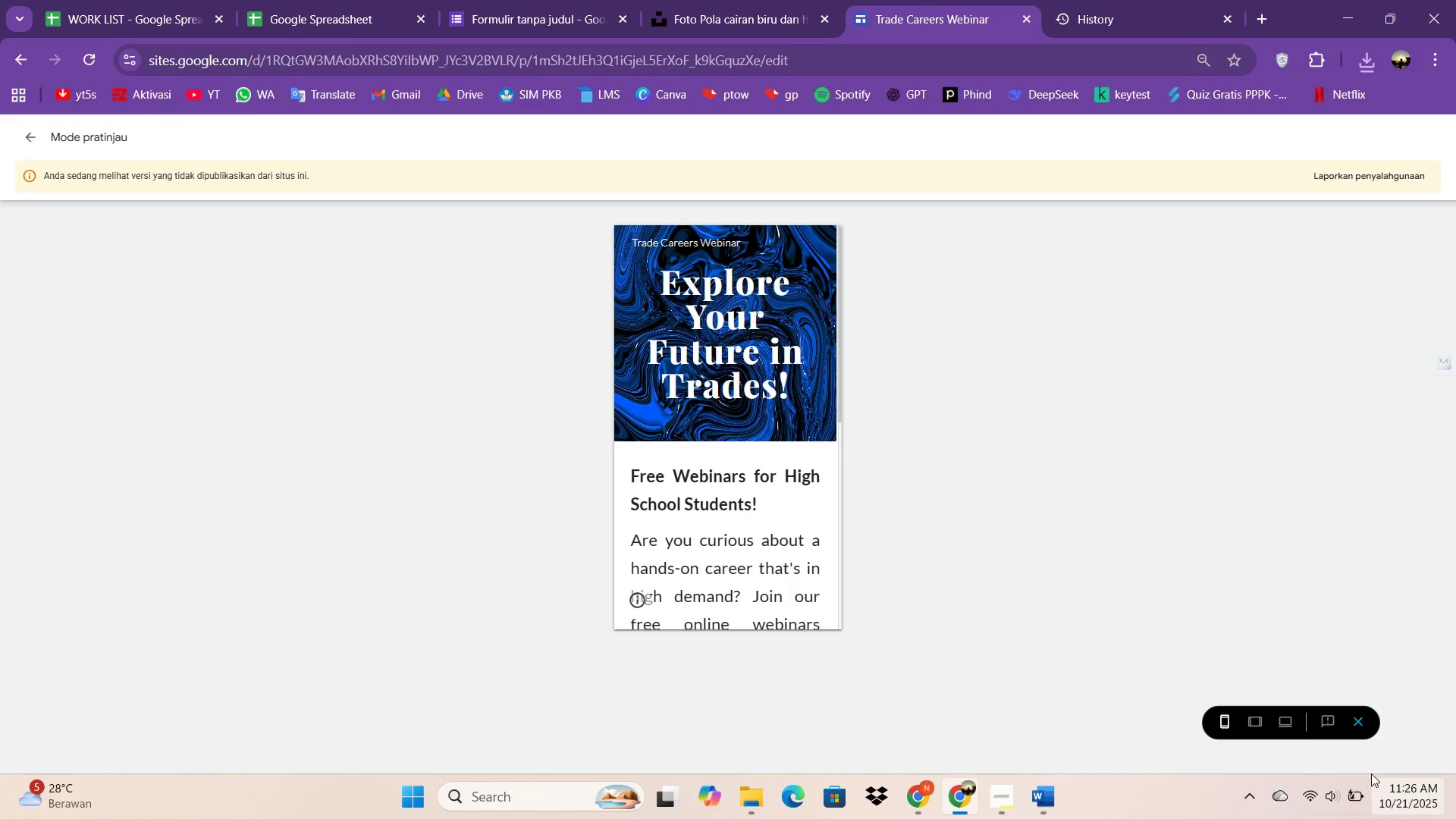 
left_click([1354, 718])
 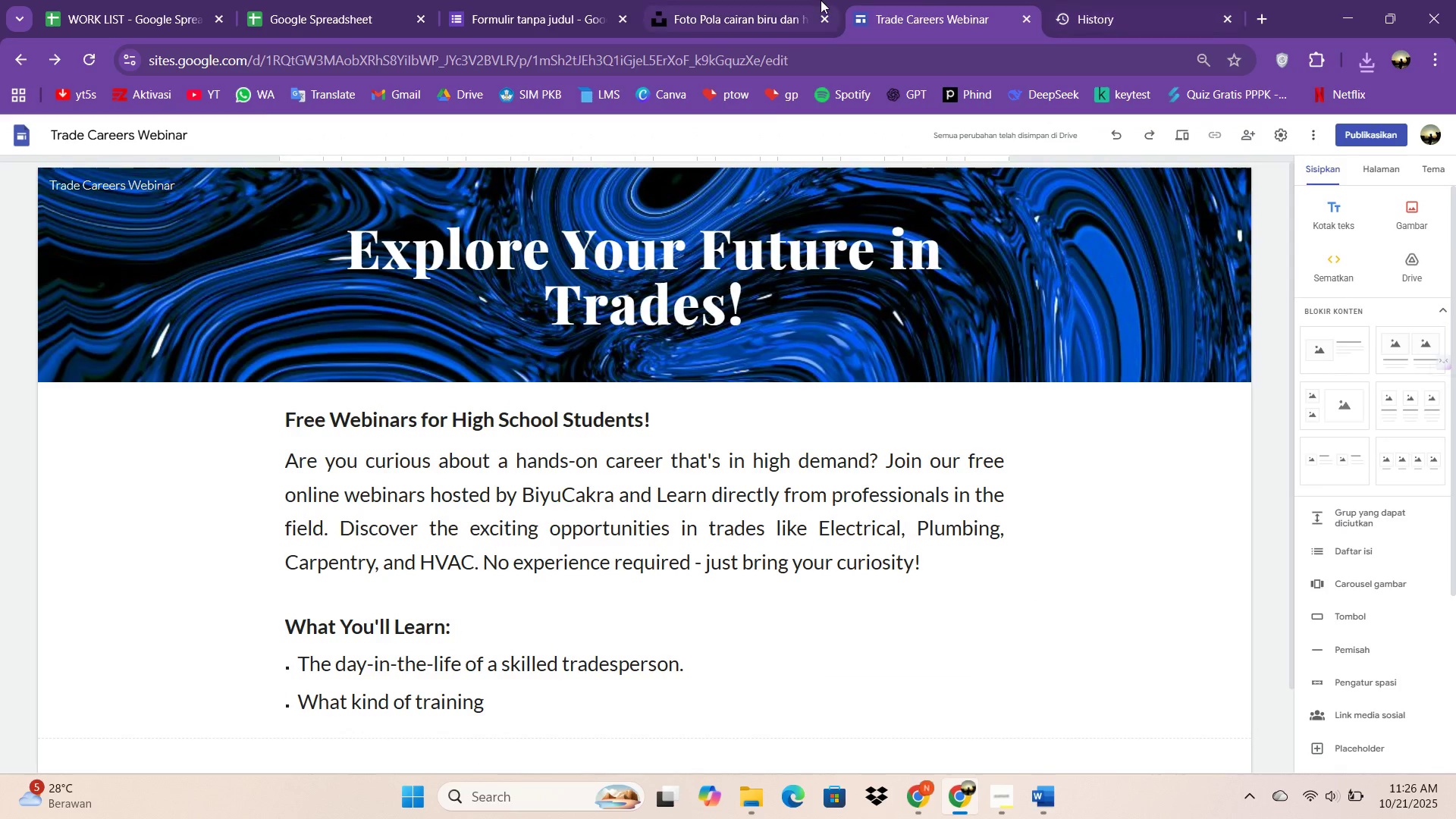 
left_click([794, 0])
 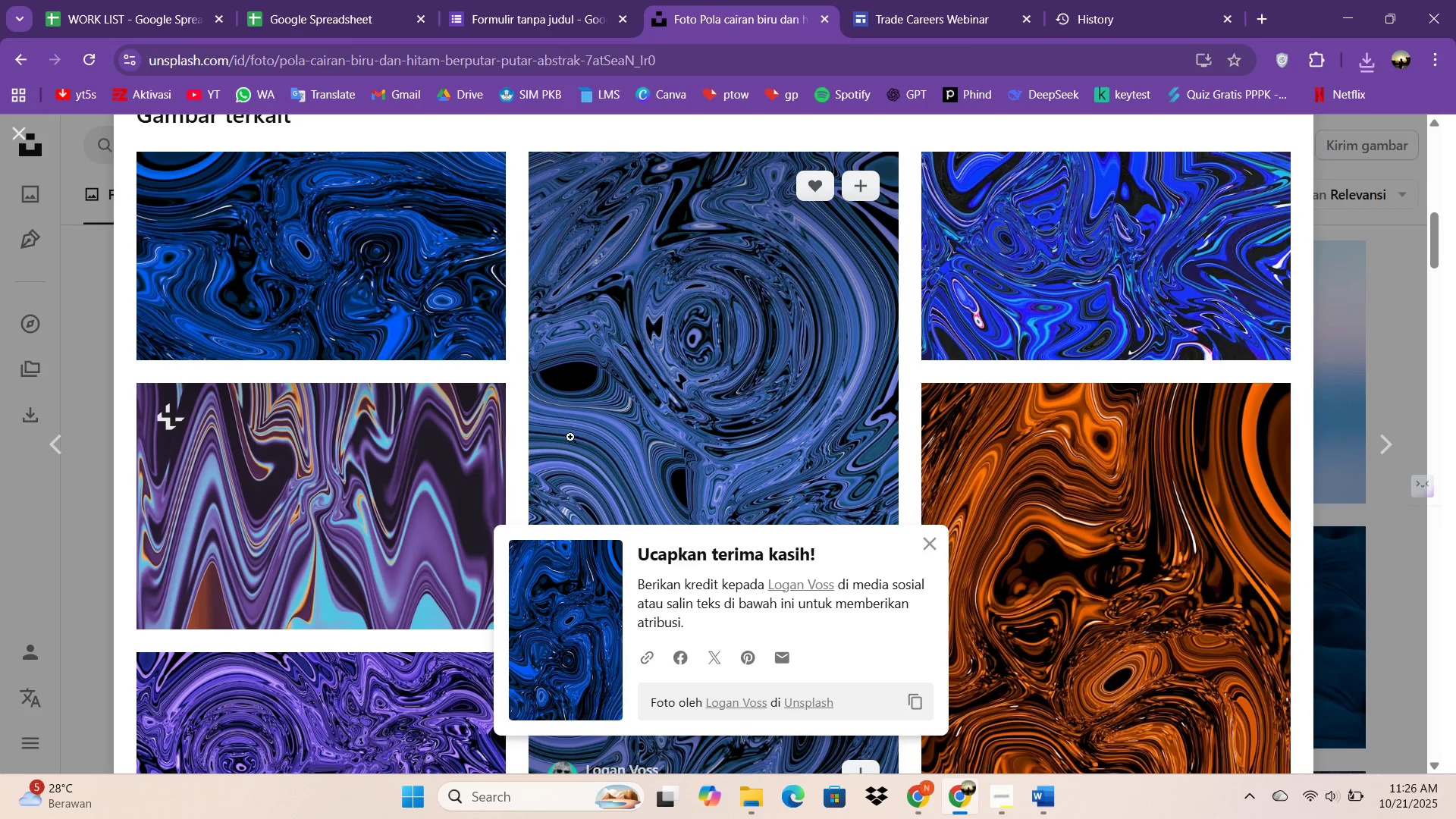 
scroll: coordinate [618, 286], scroll_direction: down, amount: 34.0
 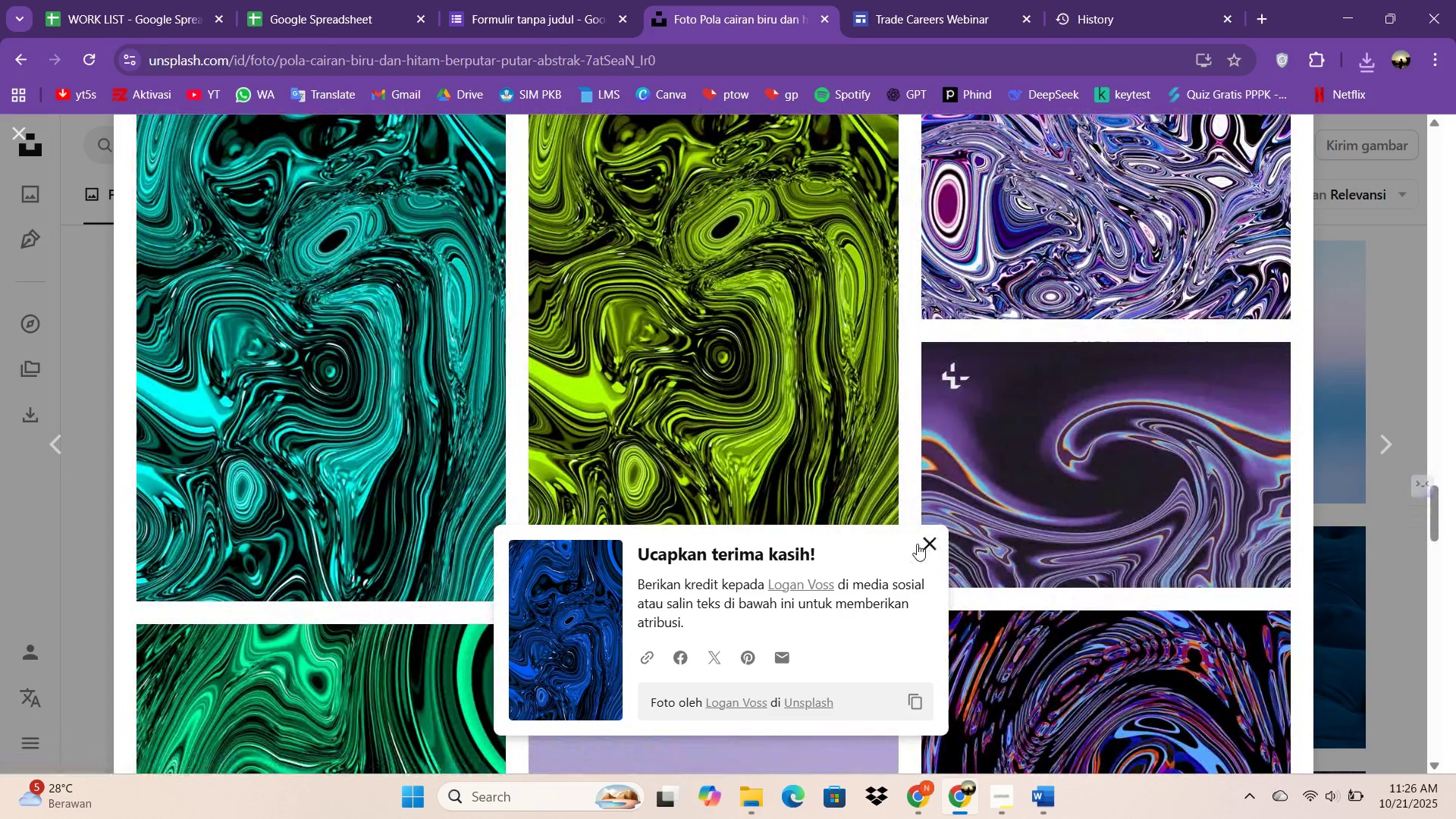 
left_click([917, 544])
 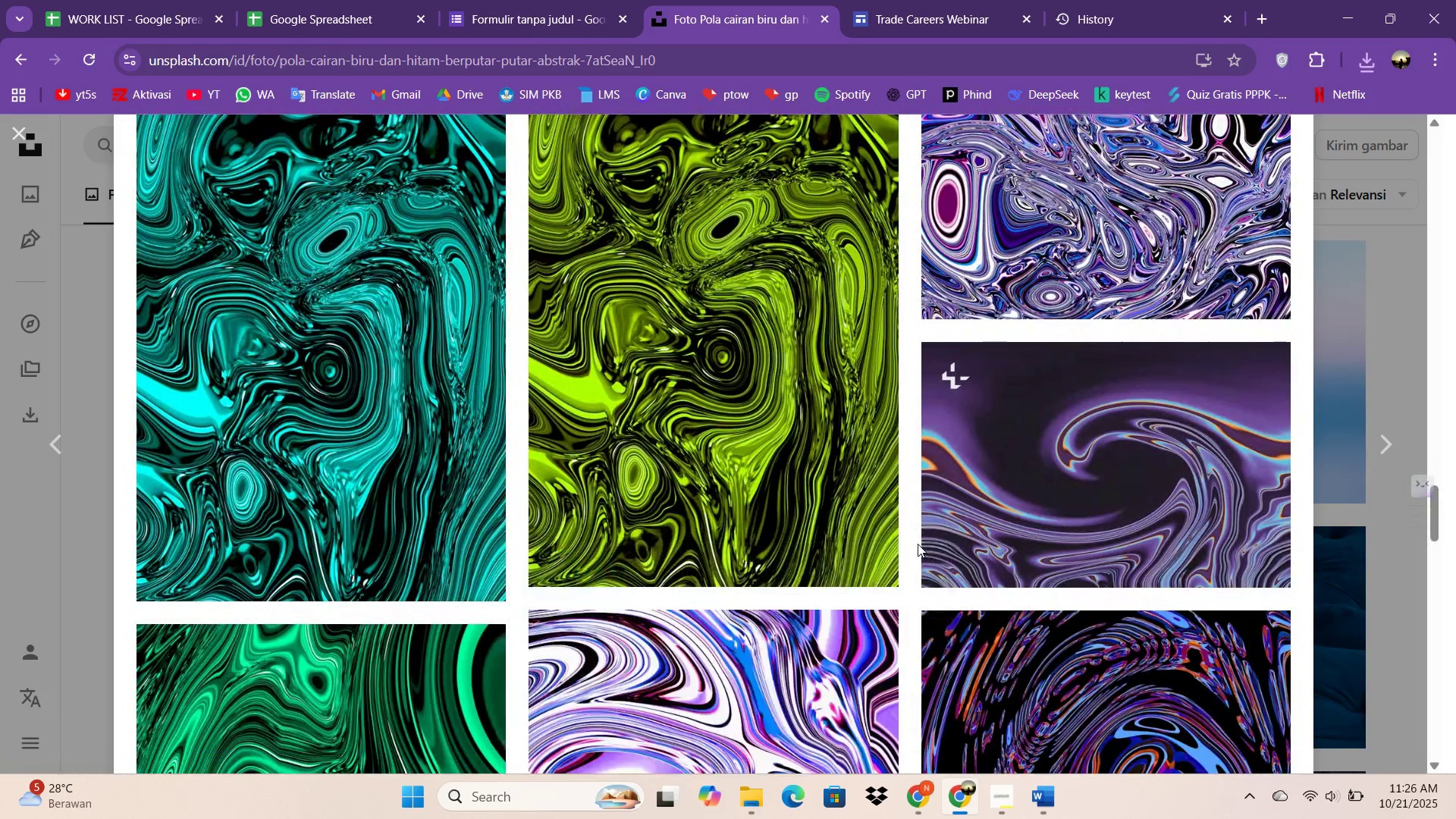 
scroll: coordinate [538, 483], scroll_direction: down, amount: 31.0
 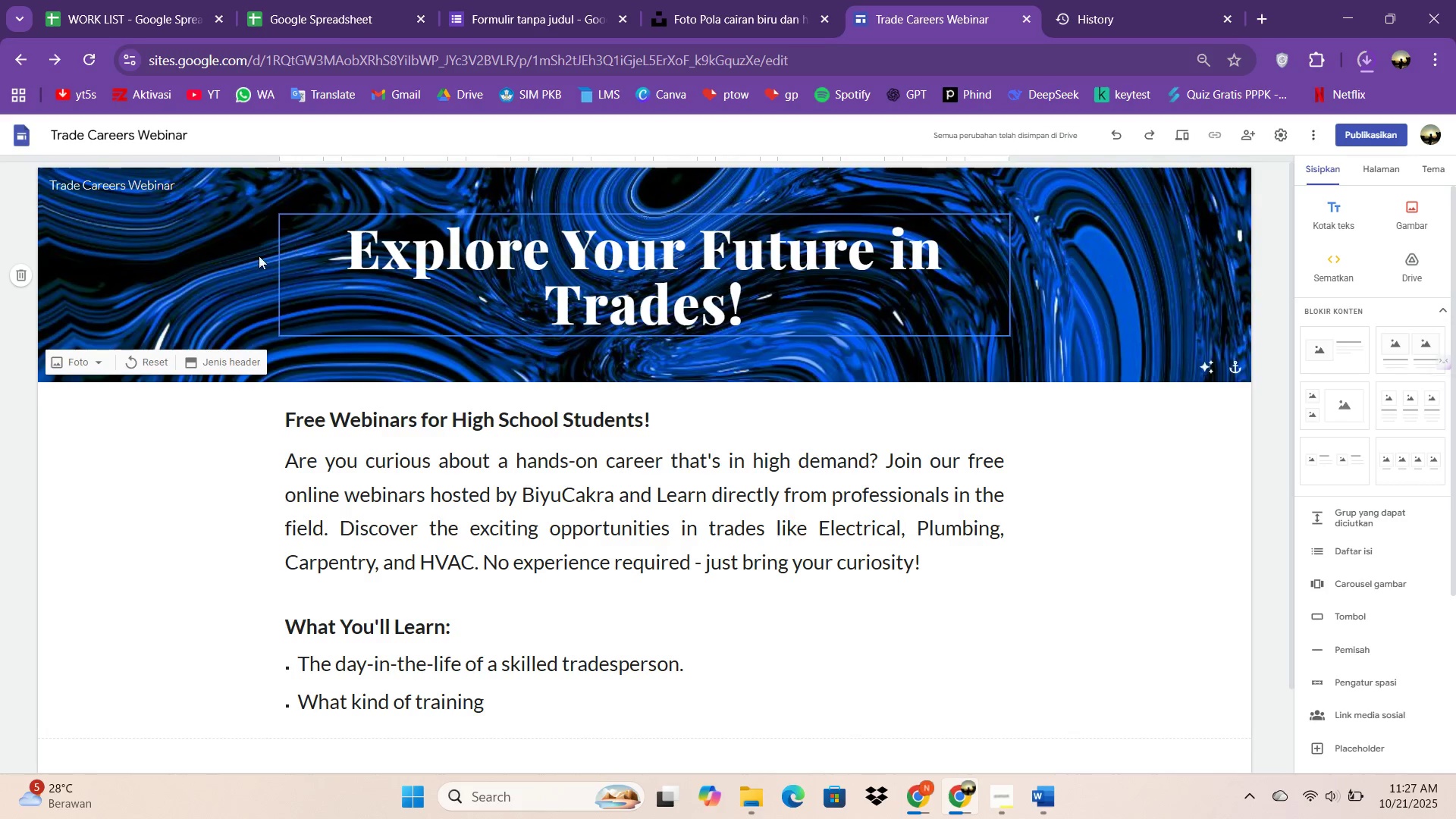 
wait(5.28)
 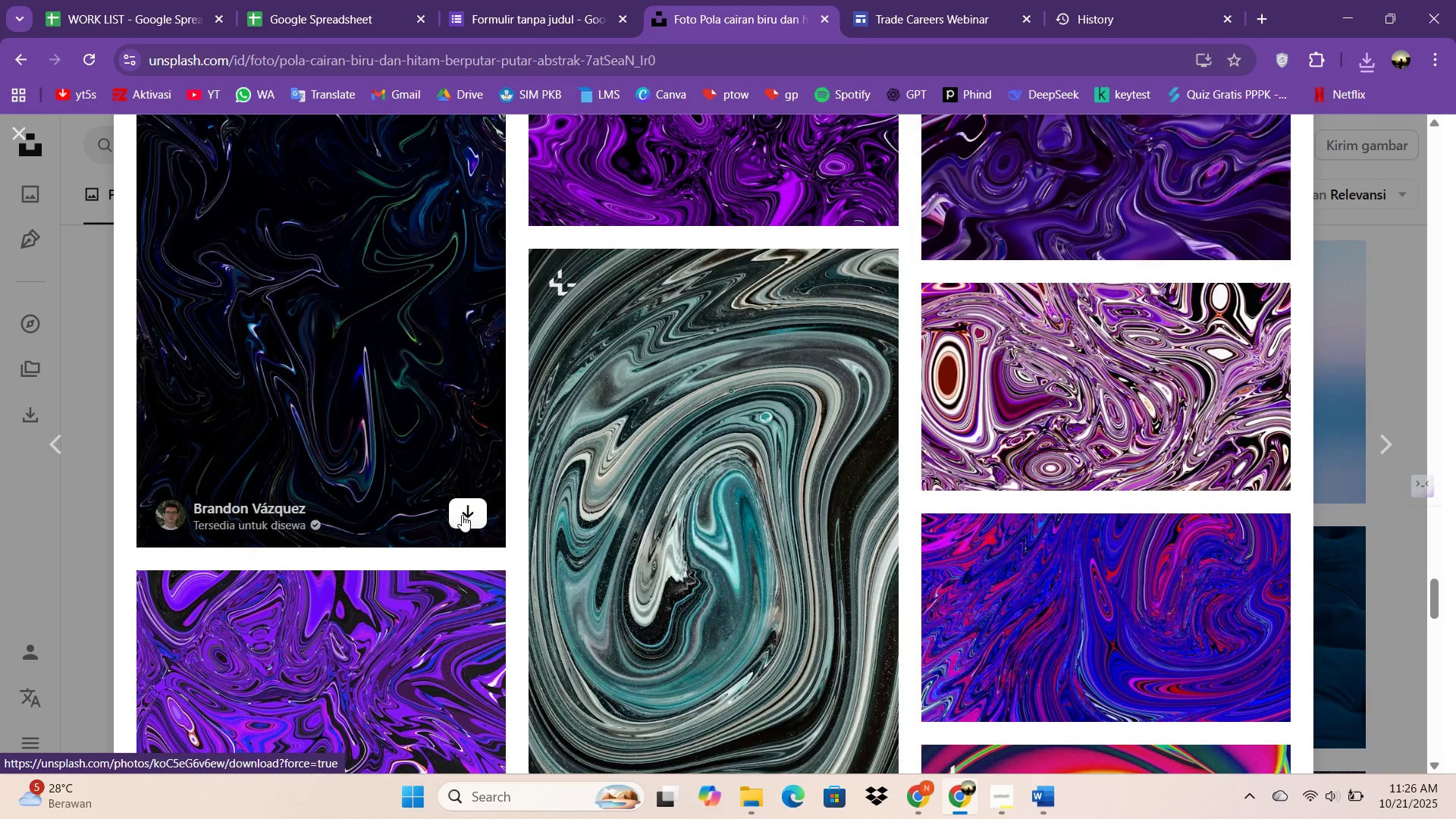 
left_click([93, 367])
 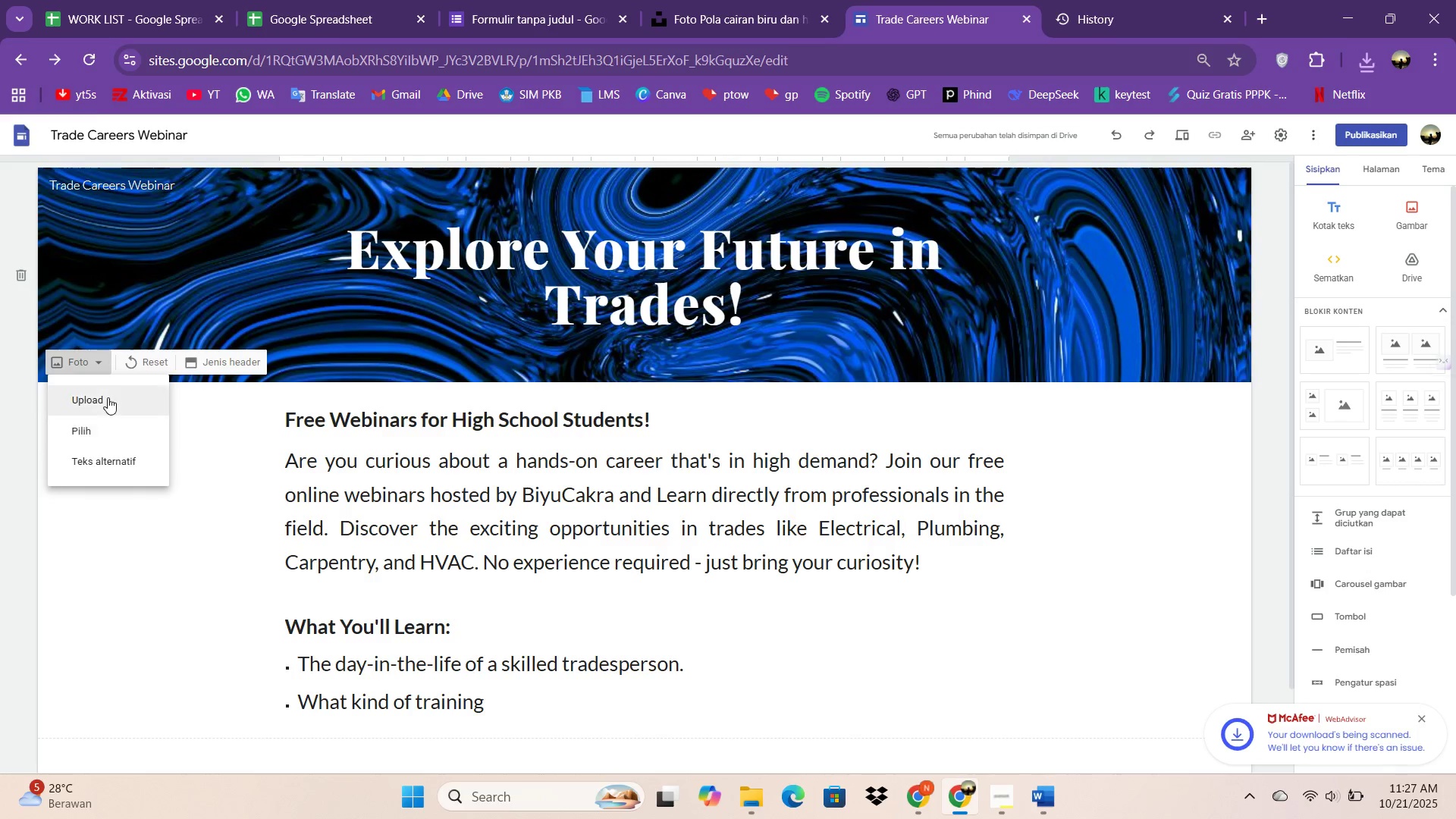 
left_click([108, 397])
 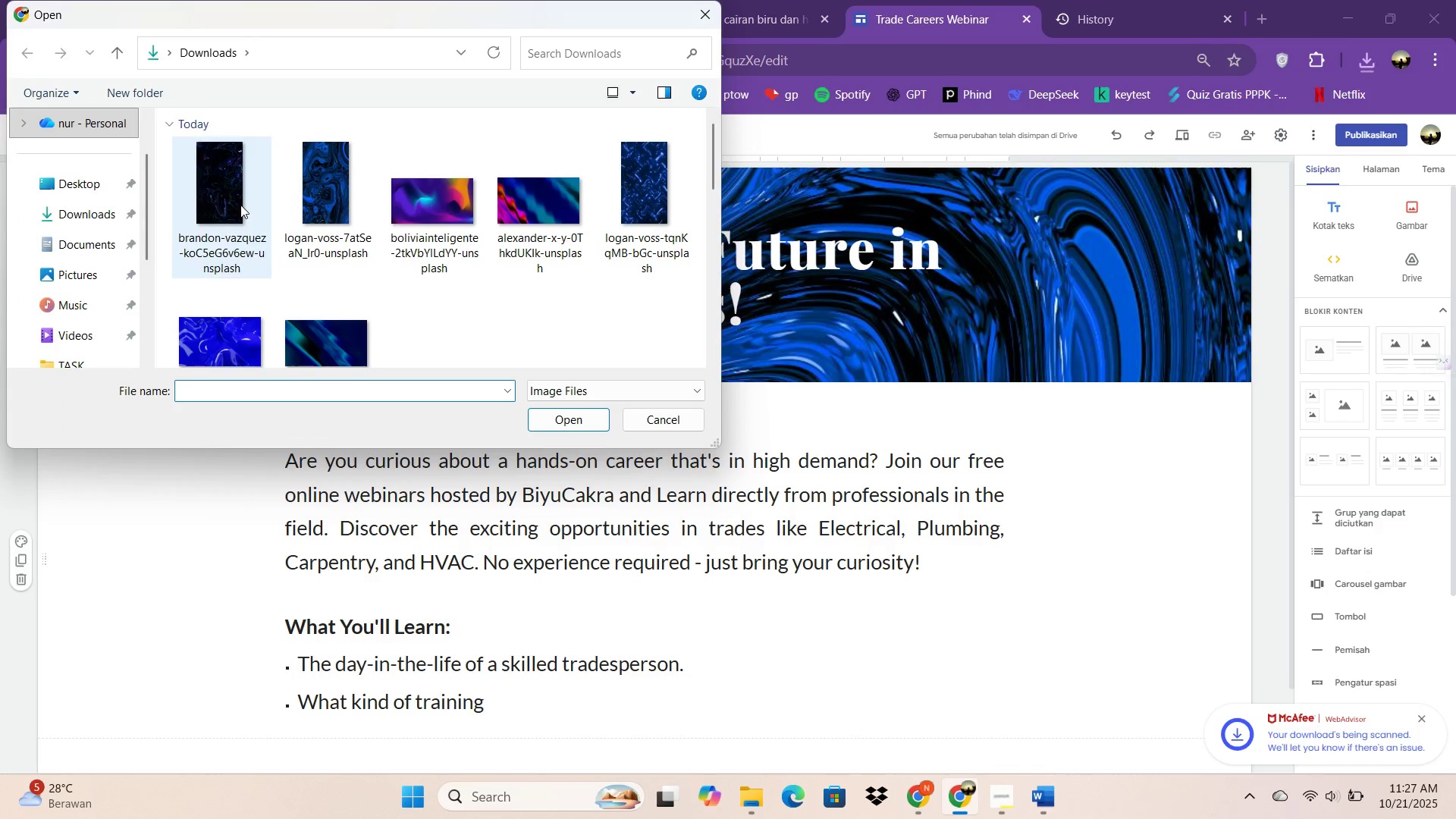 
double_click([240, 205])
 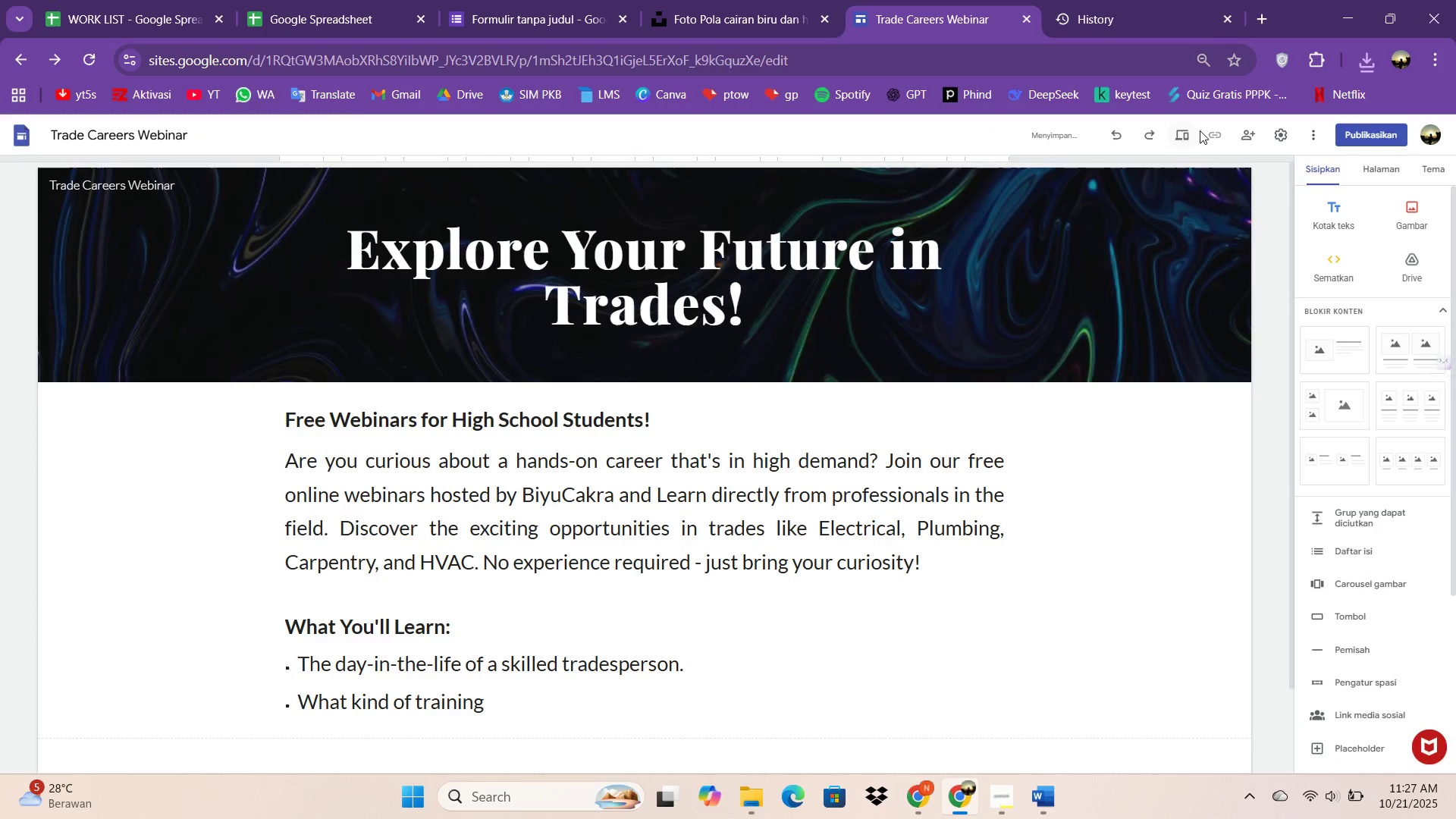 
left_click([1176, 137])
 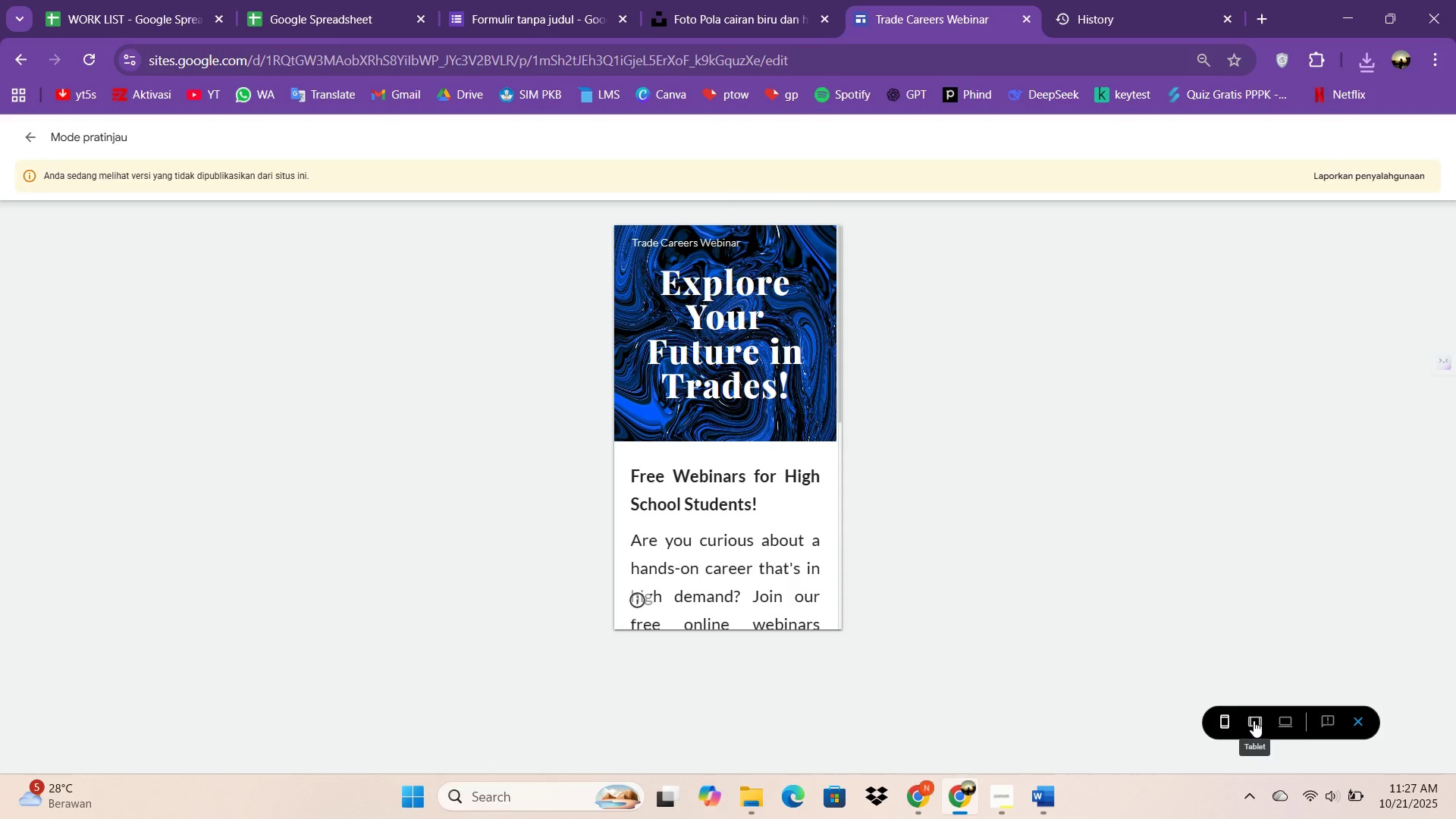 
left_click([1254, 720])
 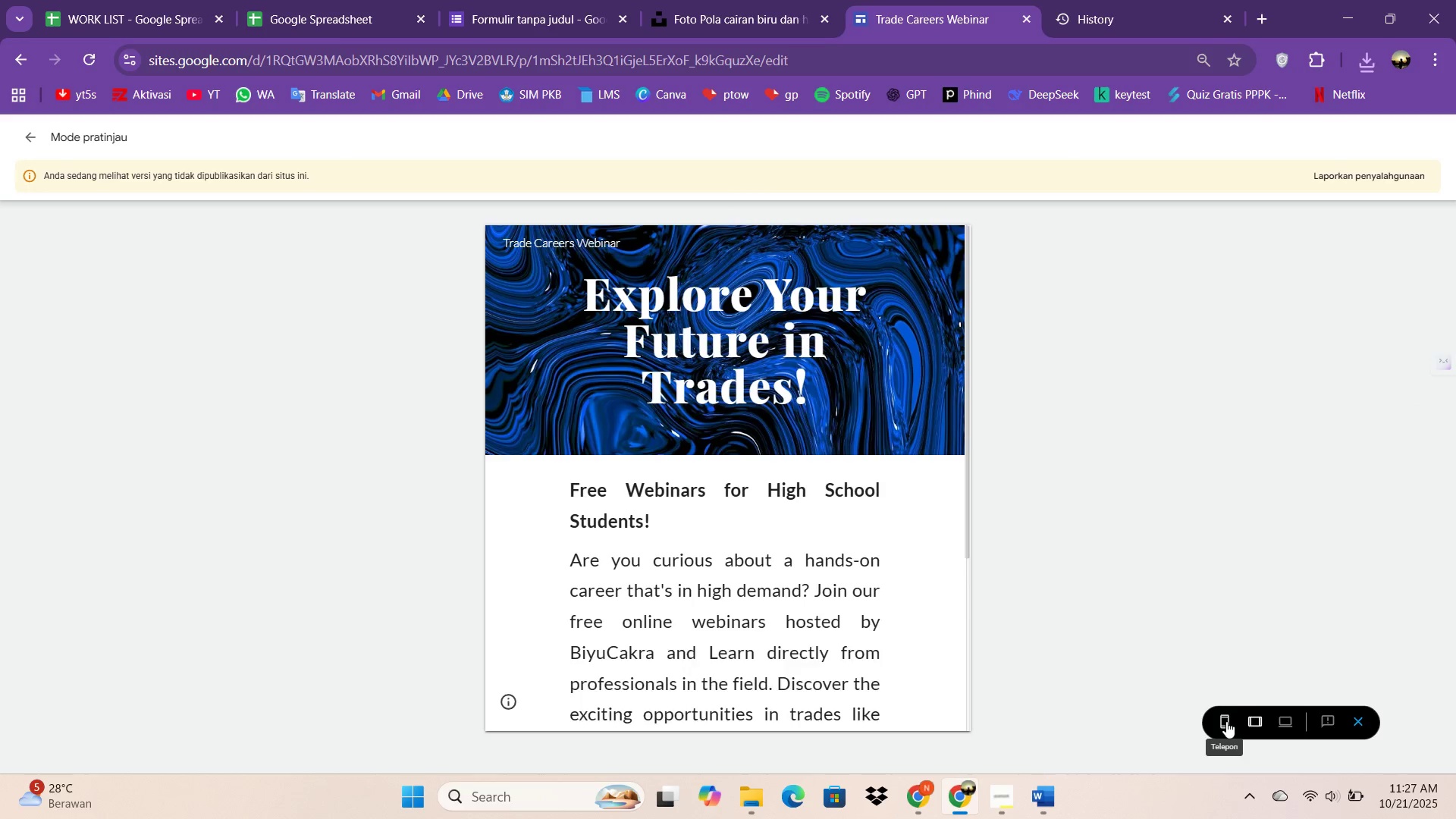 
left_click([1226, 721])
 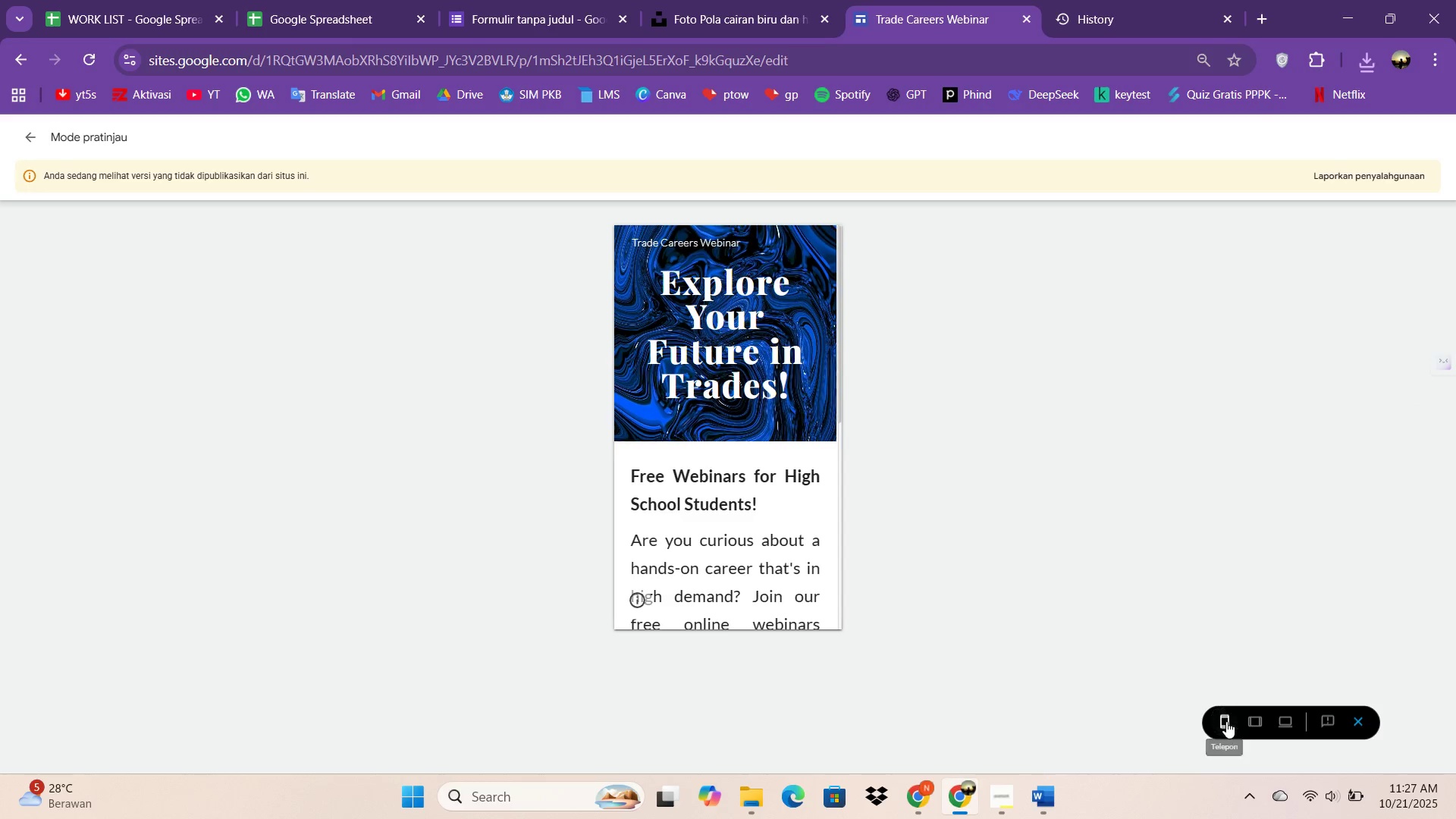 
key(Escape)
 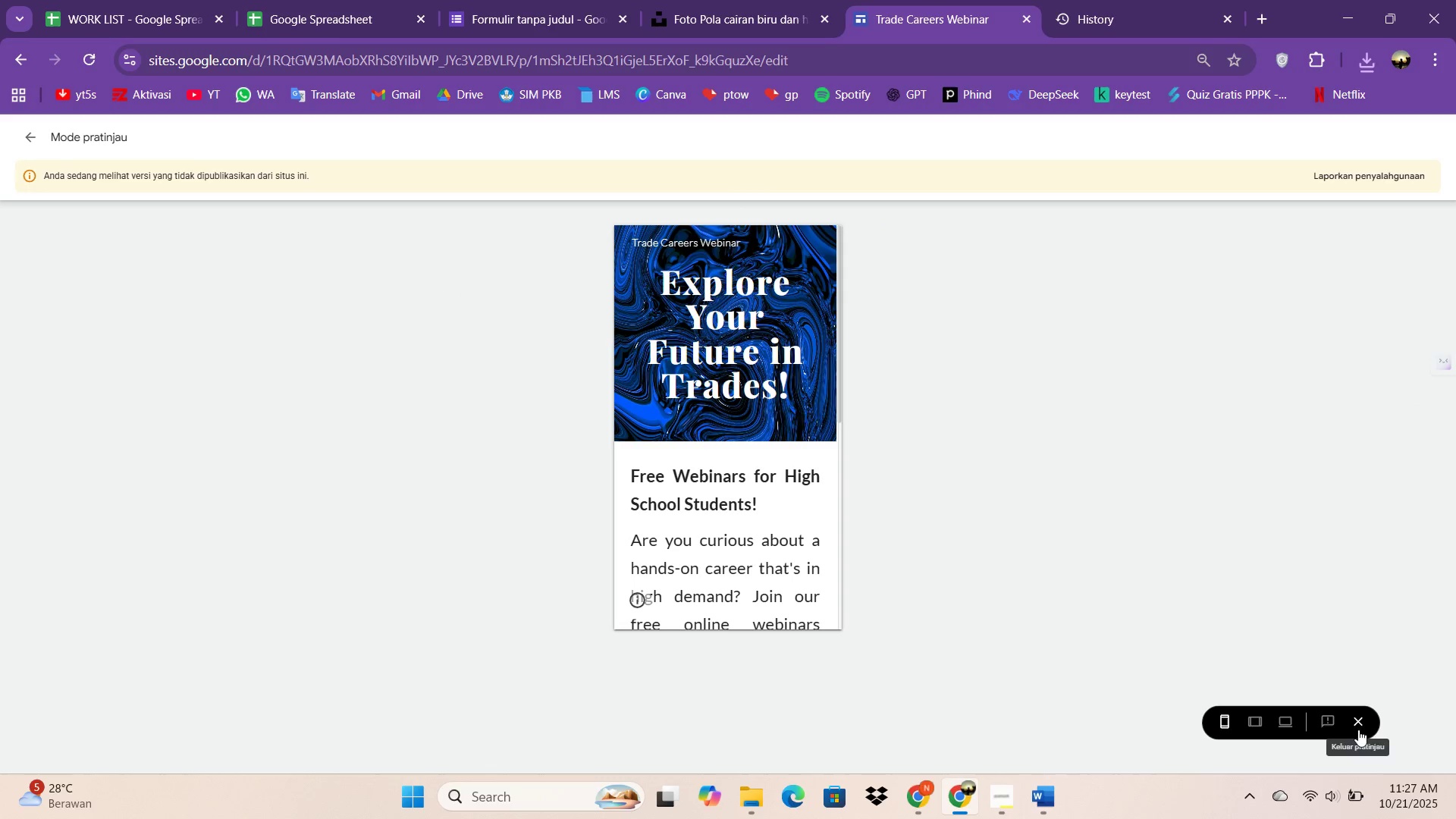 
left_click([1358, 730])
 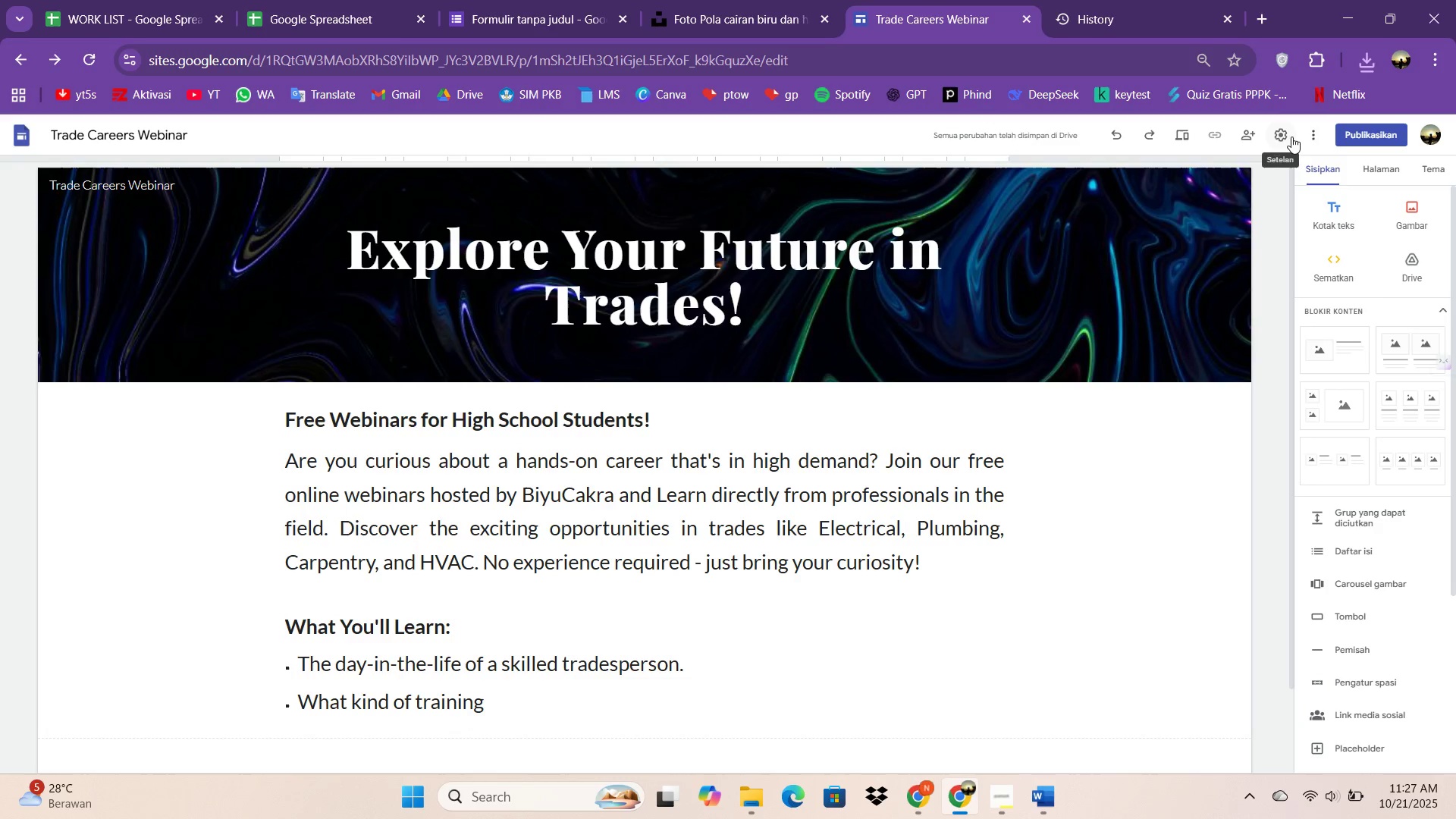 
left_click([1187, 137])
 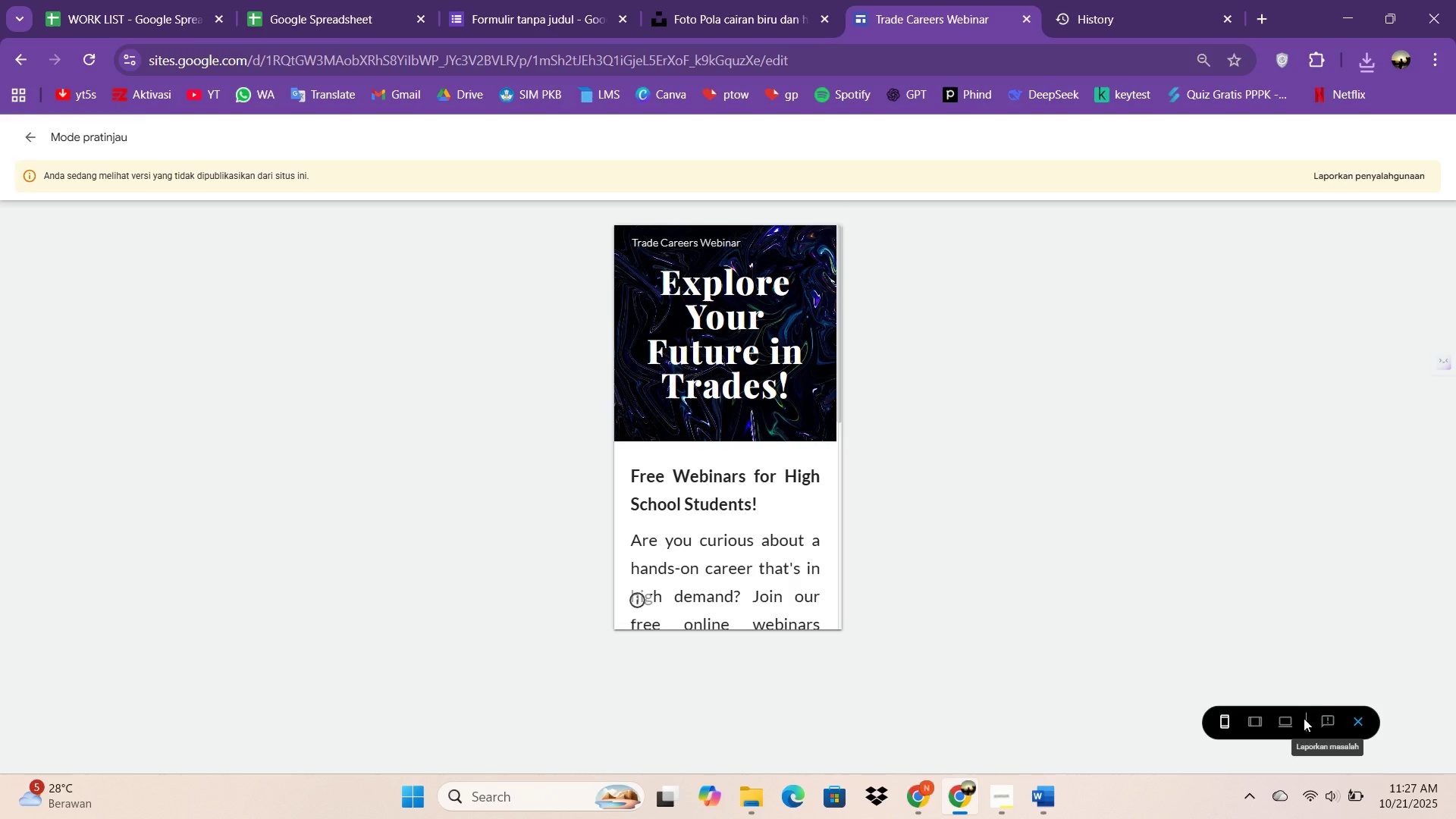 
left_click([1263, 722])
 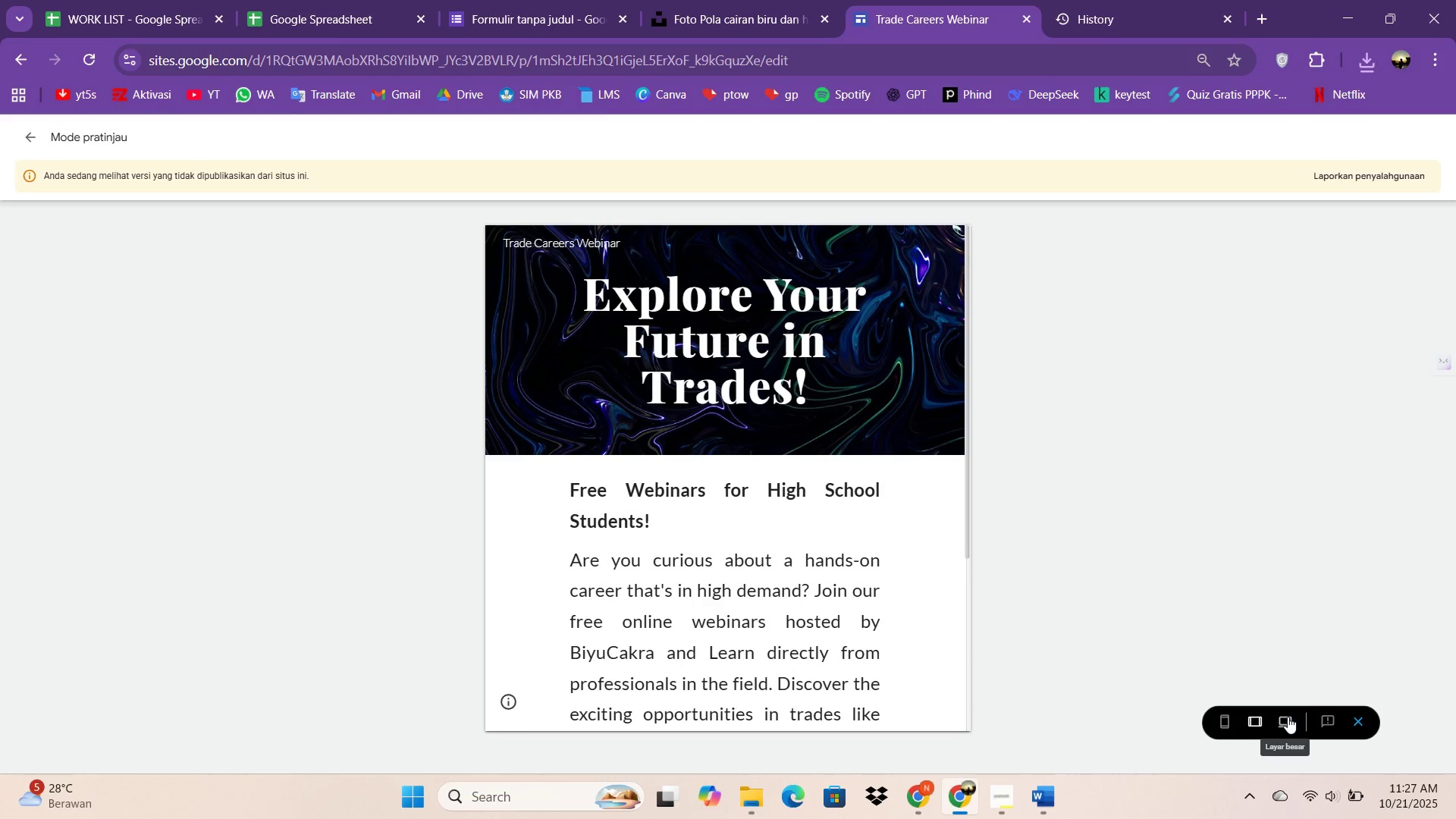 
left_click([1288, 717])
 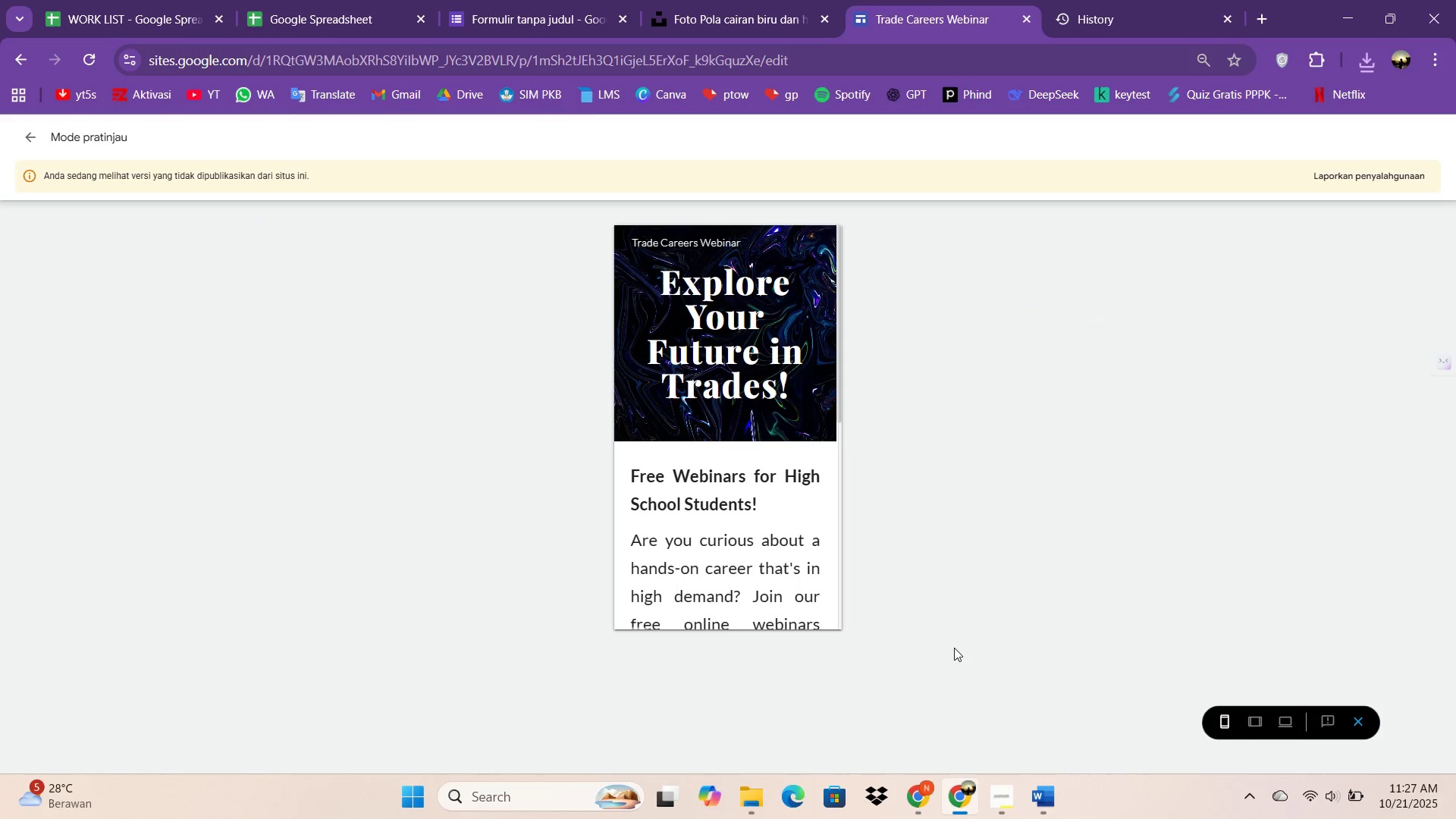 
key(Escape)
 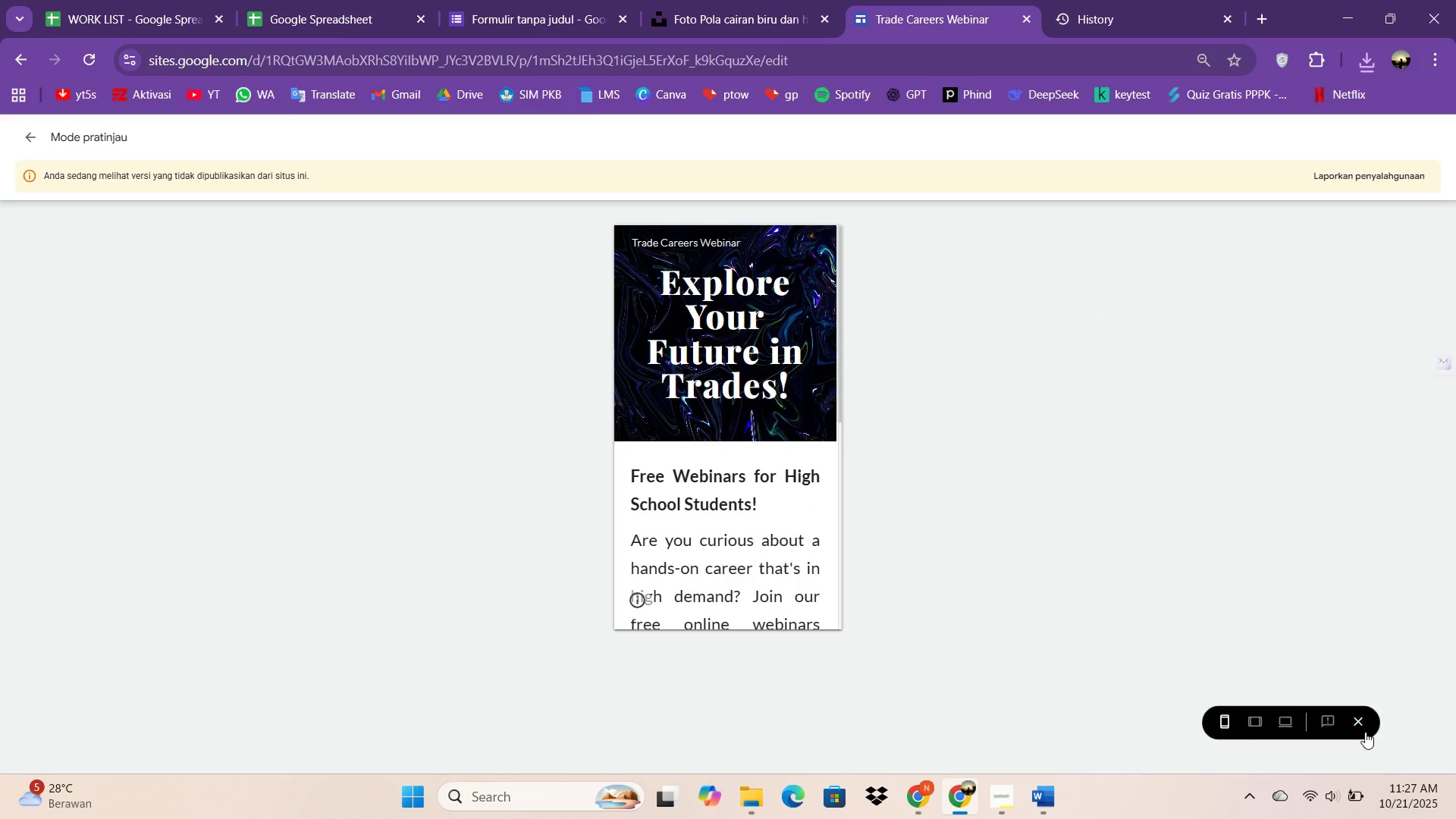 
left_click([1360, 725])
 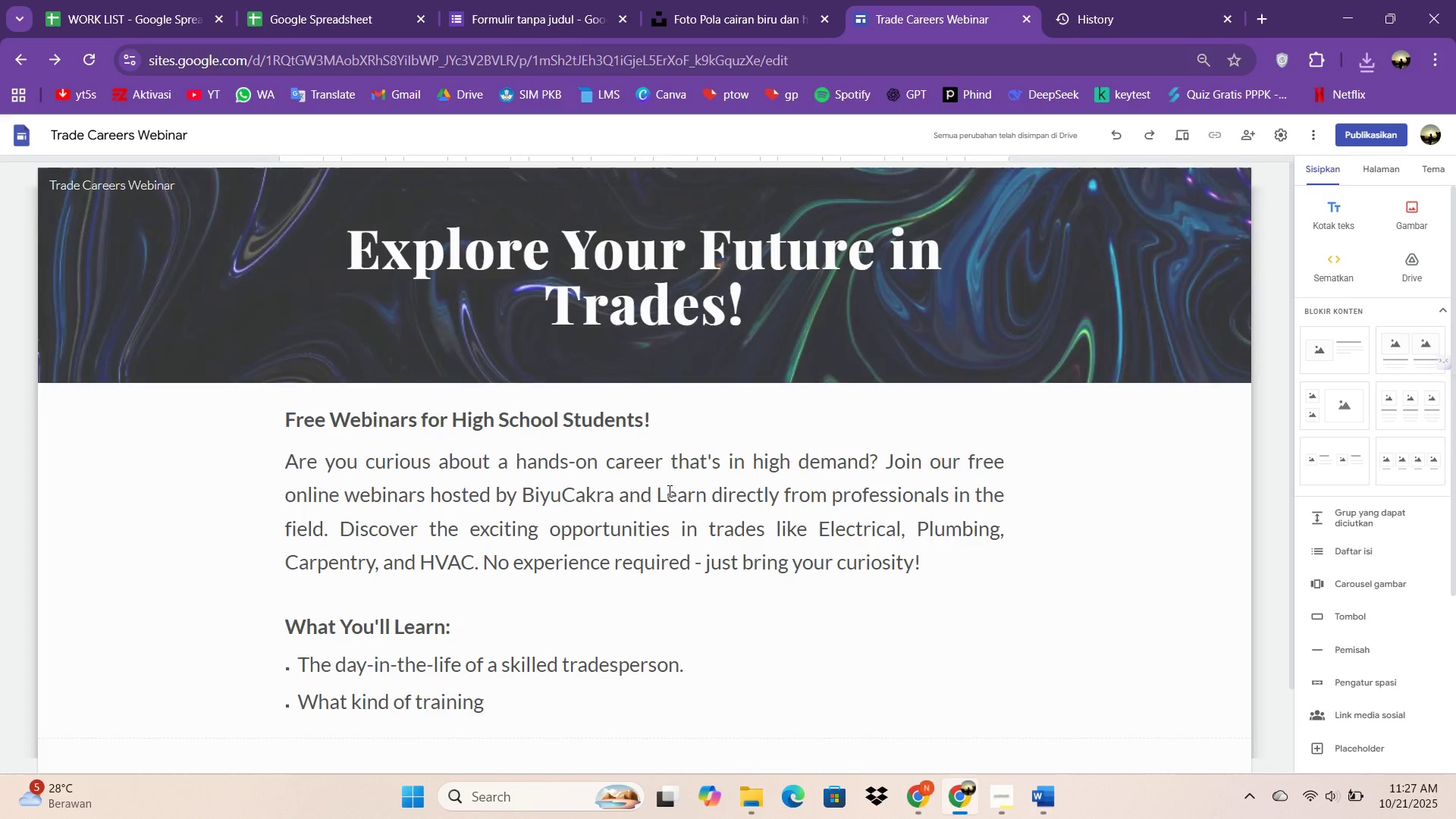 
scroll: coordinate [662, 469], scroll_direction: up, amount: 5.0
 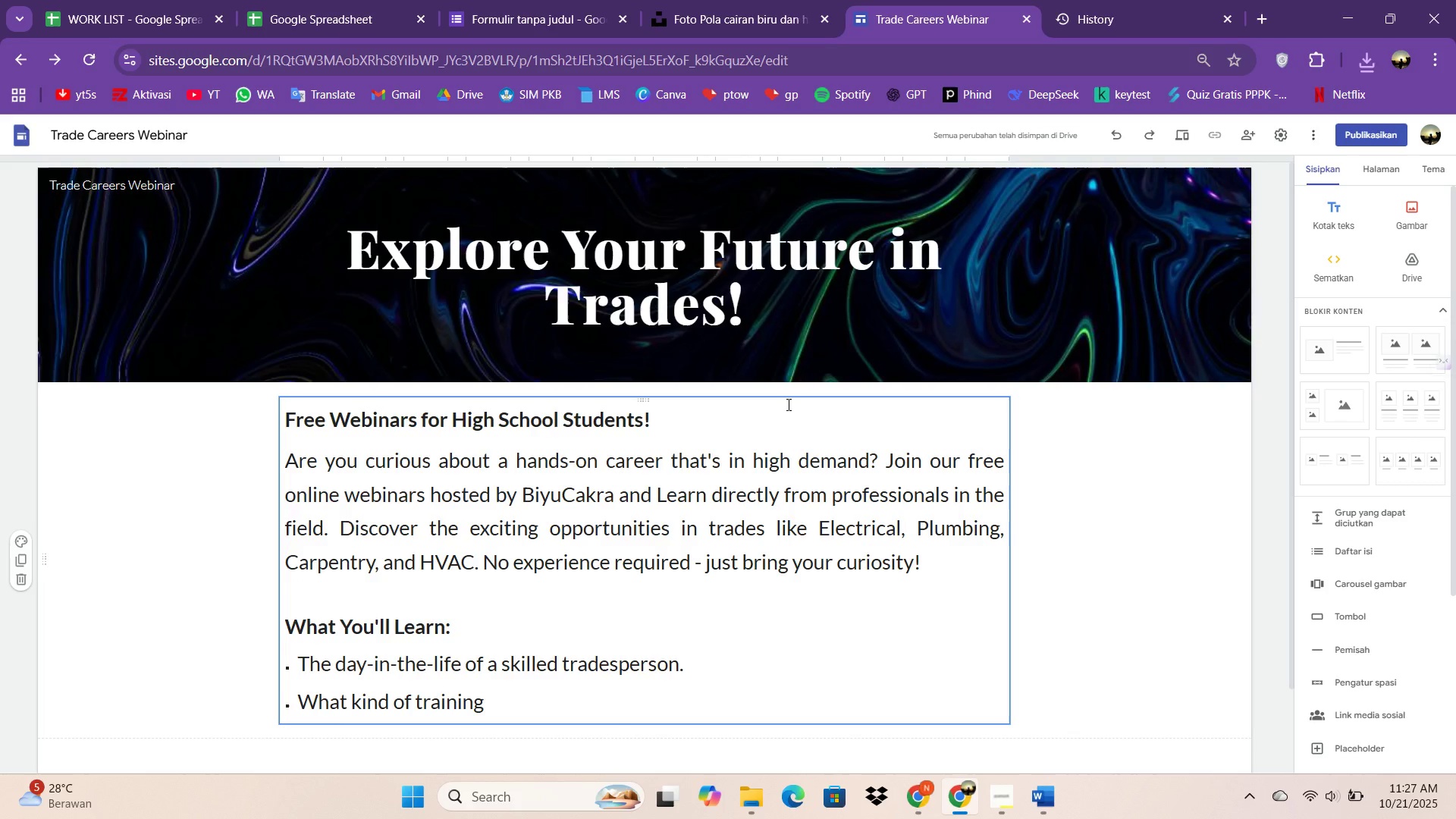 
wait(11.77)
 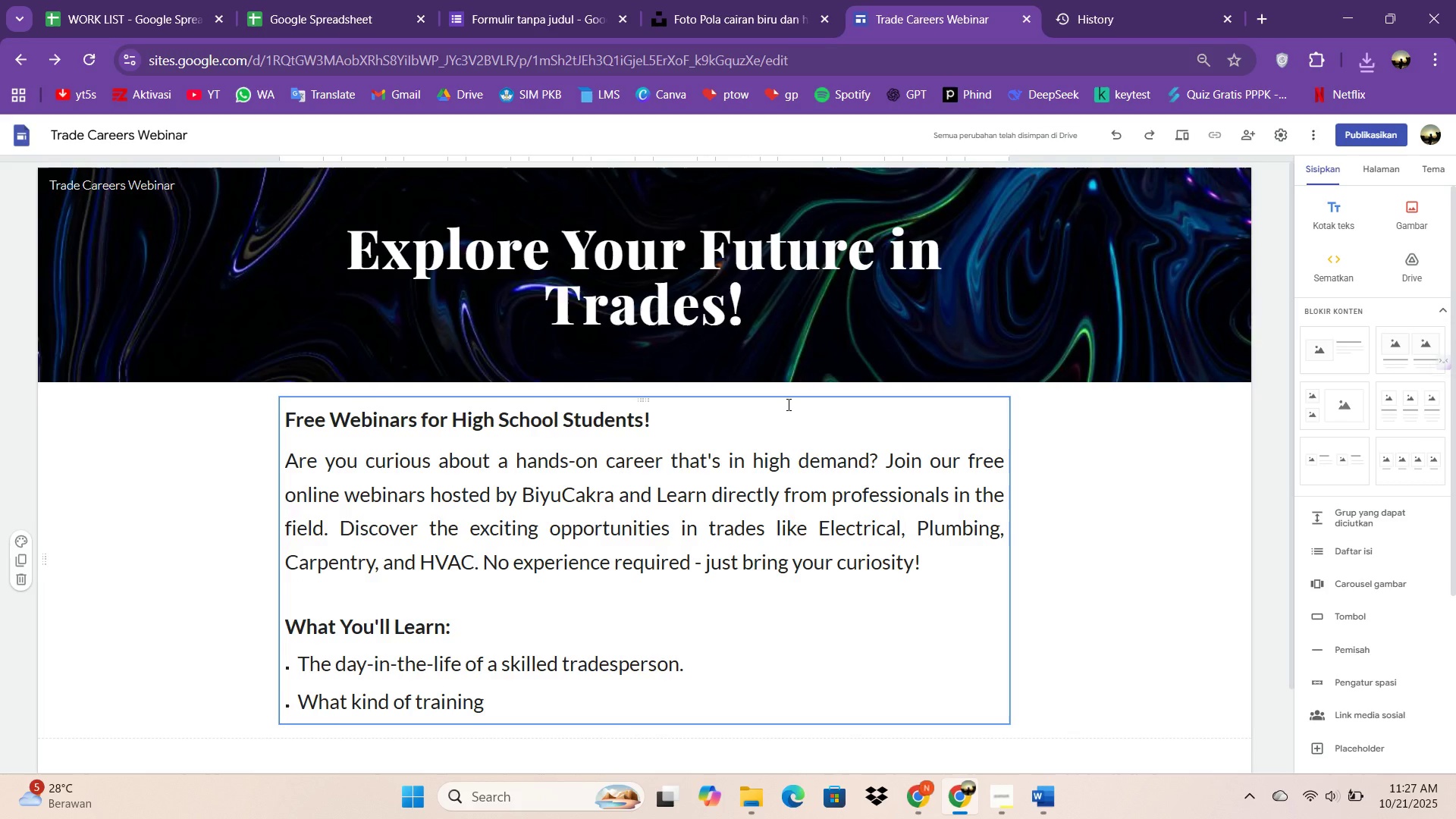 
left_click([813, 0])
 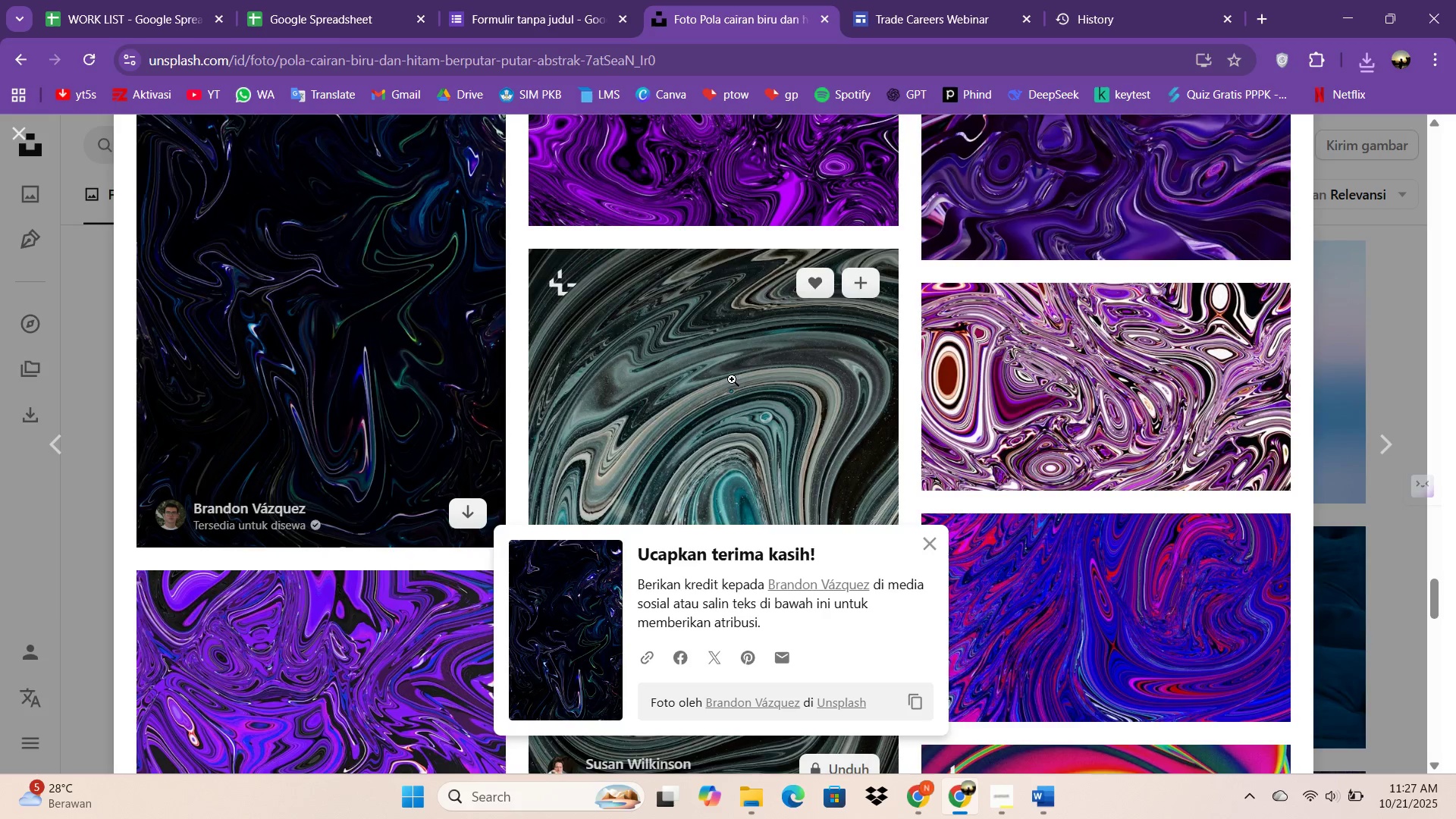 
scroll: coordinate [742, 405], scroll_direction: down, amount: 10.0
 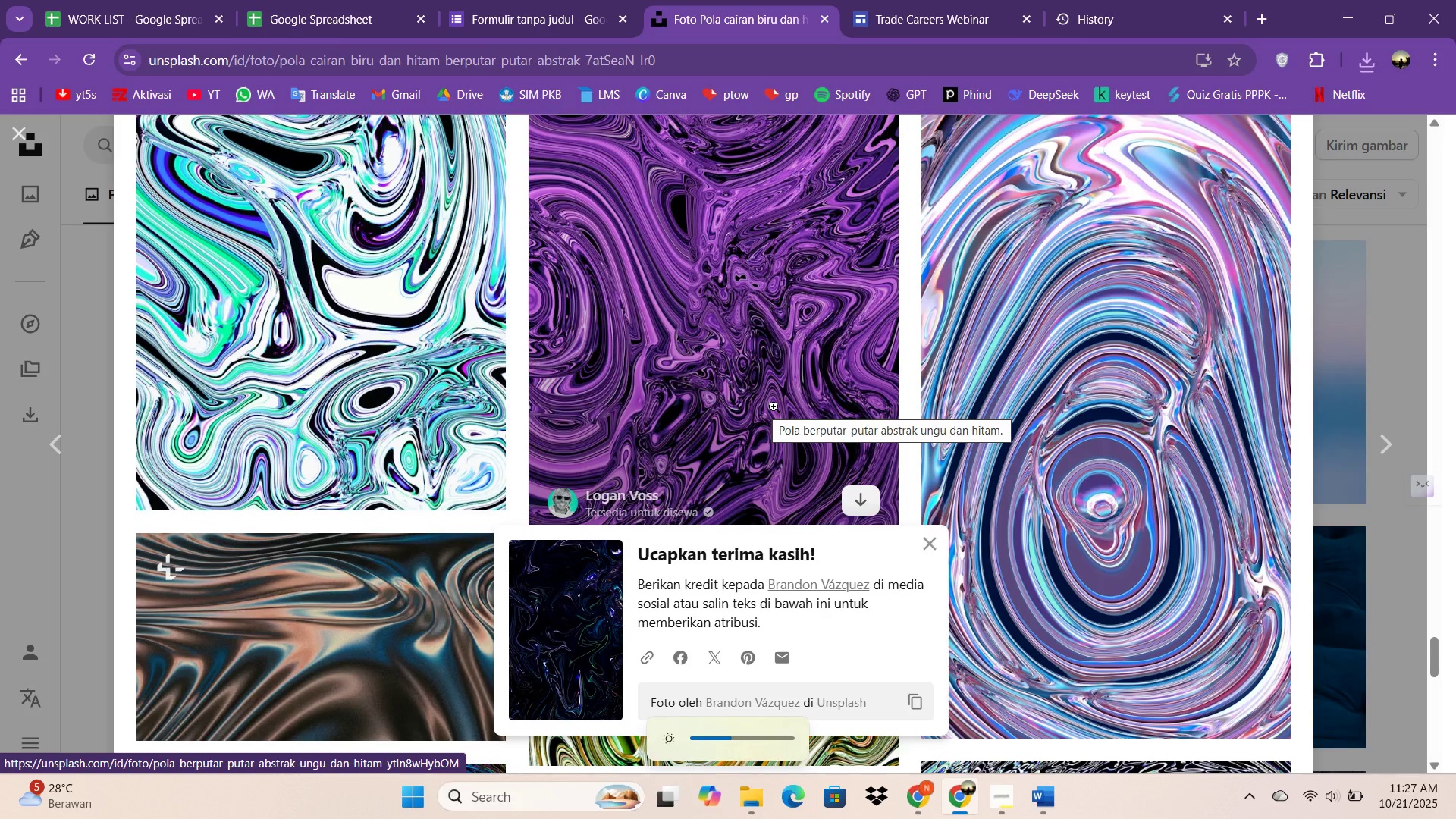 
key(Escape)
 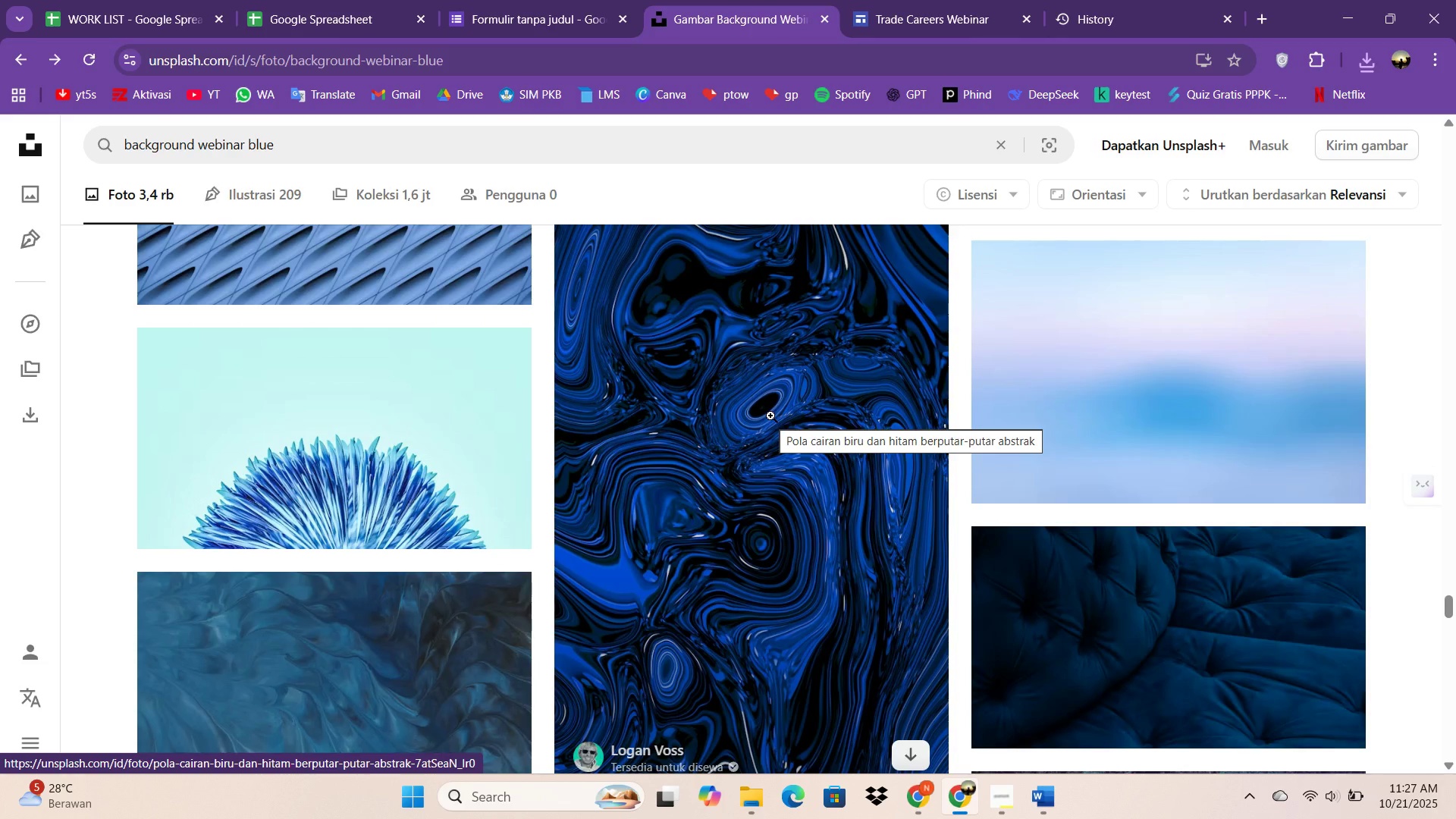 
wait(11.13)
 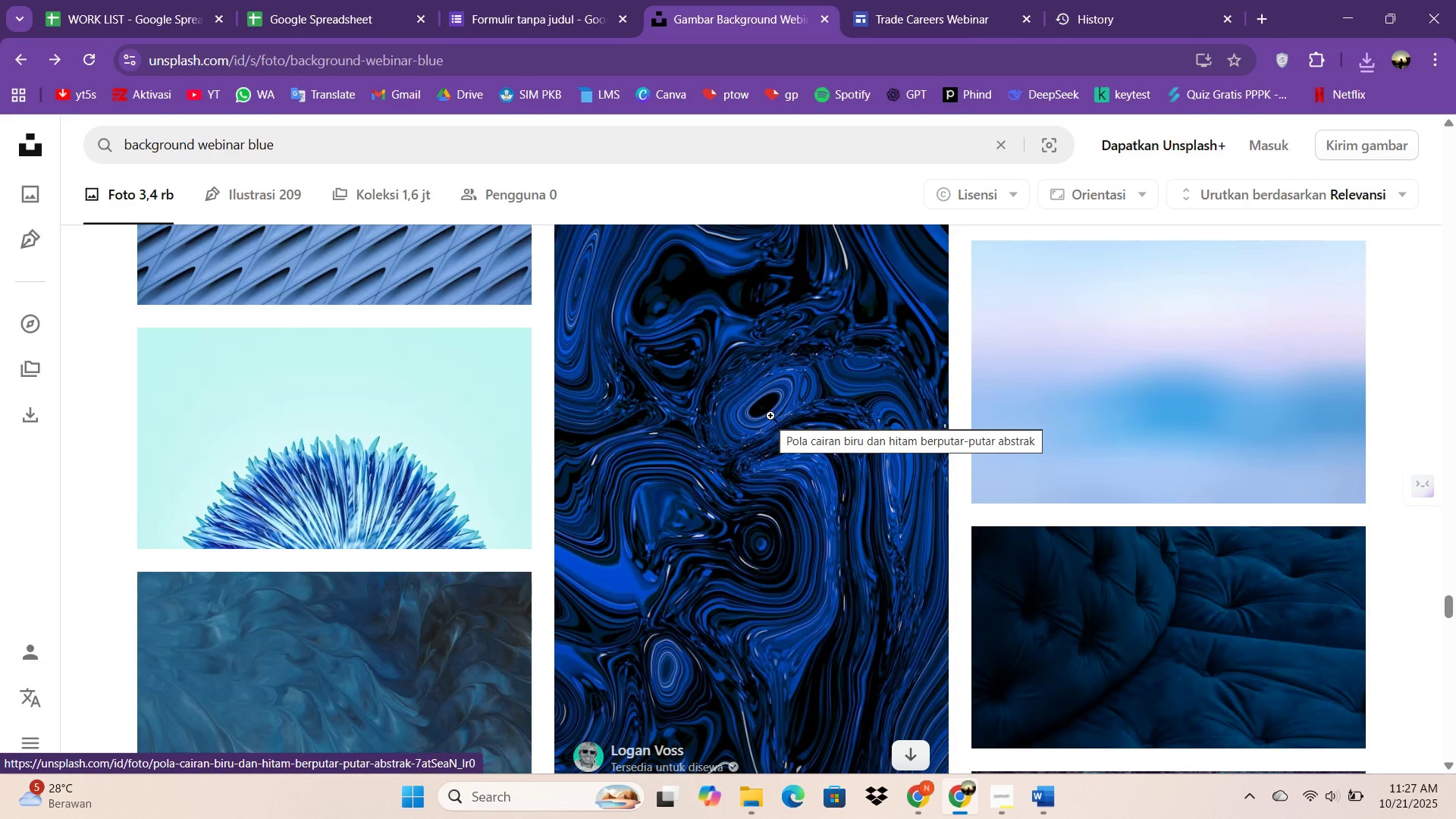 
scroll: coordinate [695, 423], scroll_direction: down, amount: 22.0
 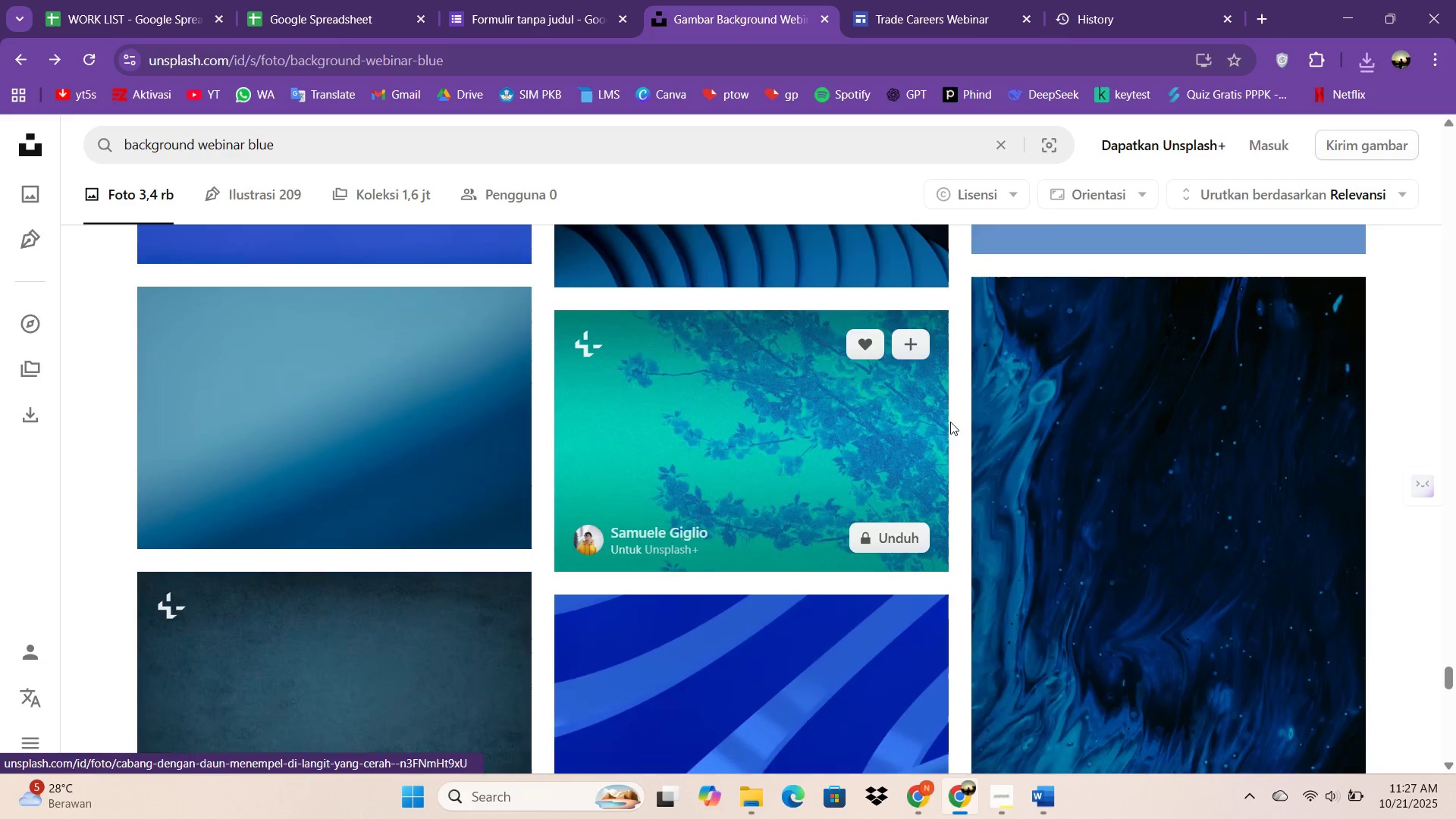 
scroll: coordinate [1014, 433], scroll_direction: down, amount: 3.0
 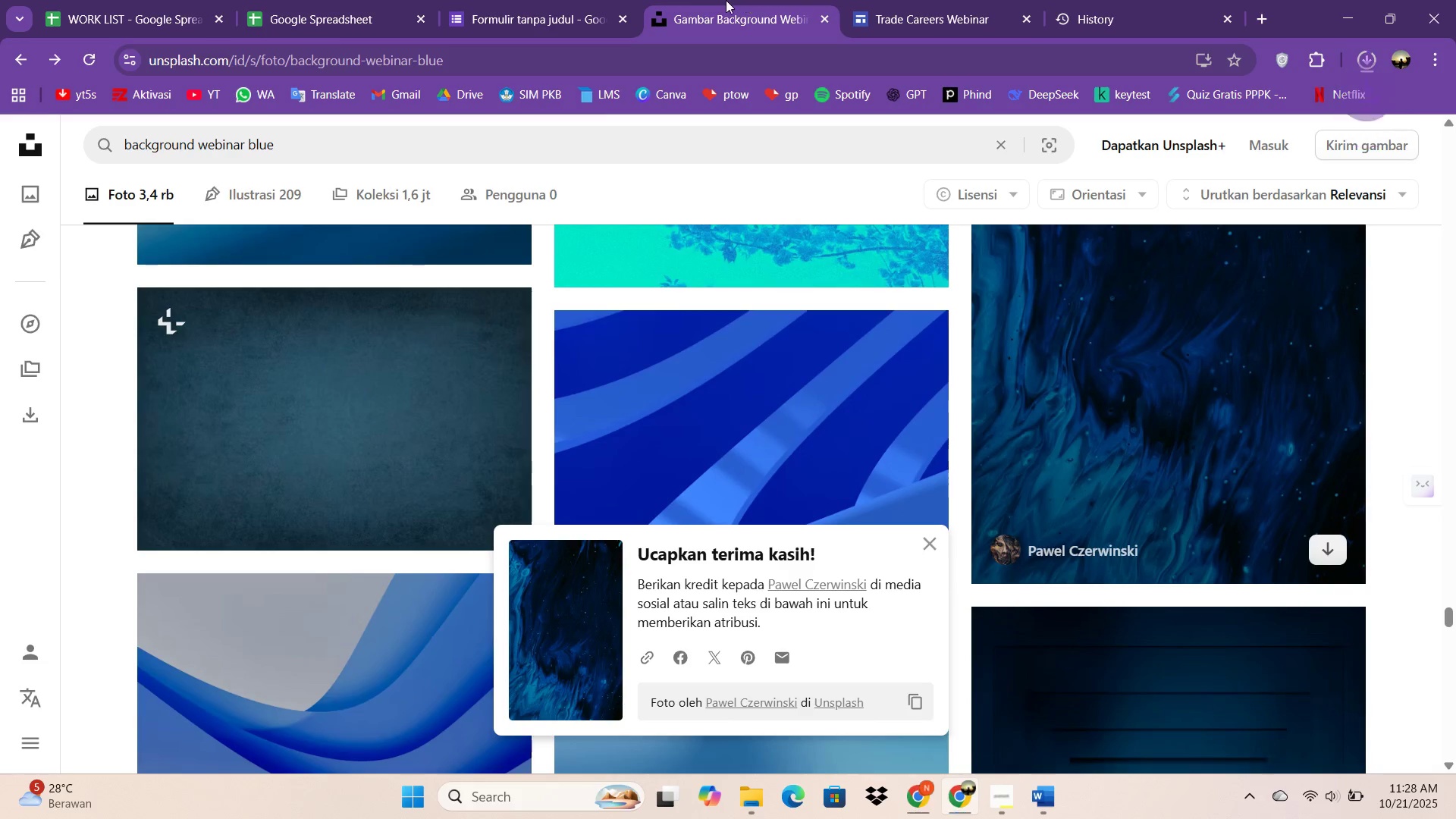 
left_click([565, 0])
 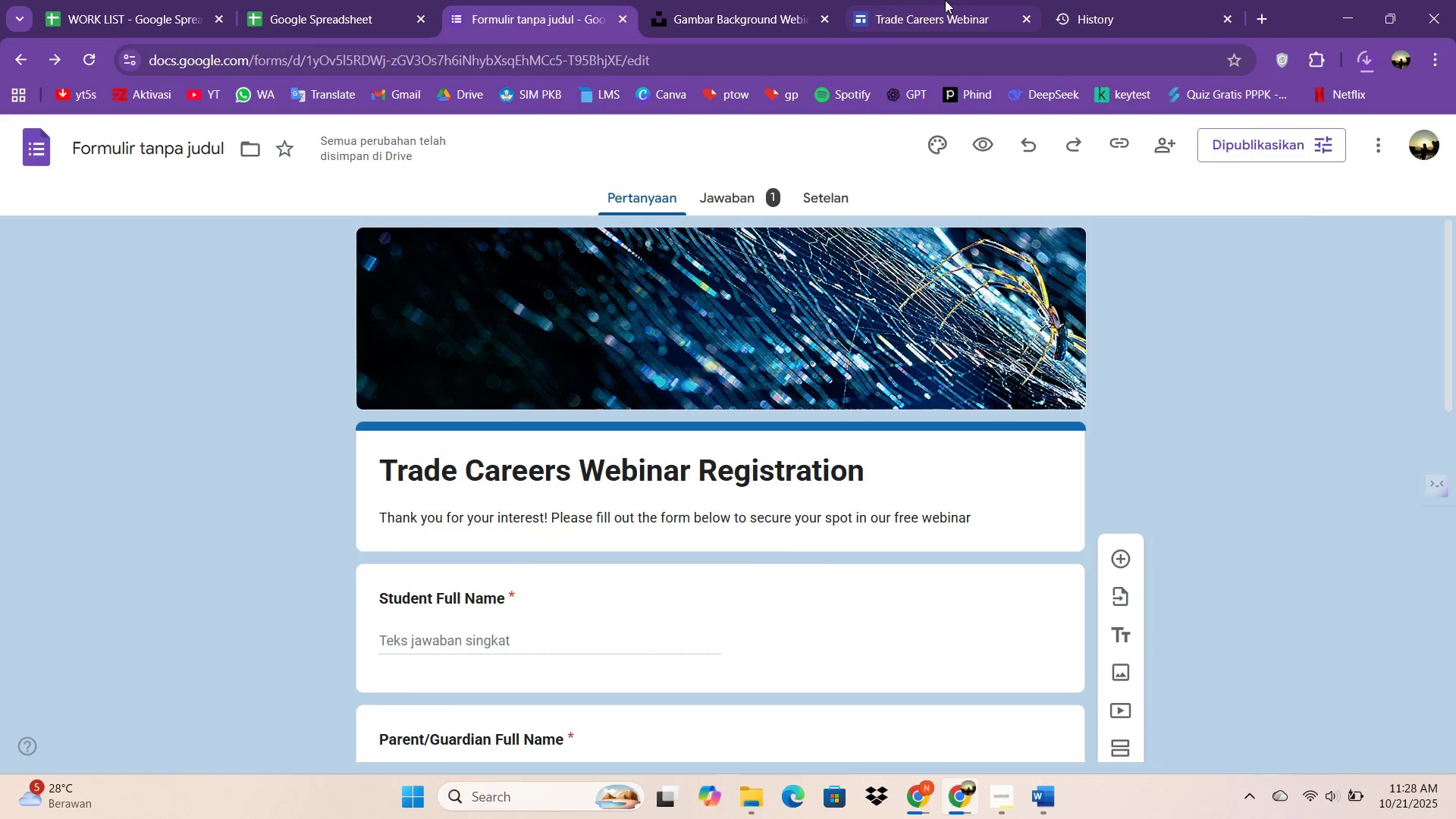 
left_click([945, 0])
 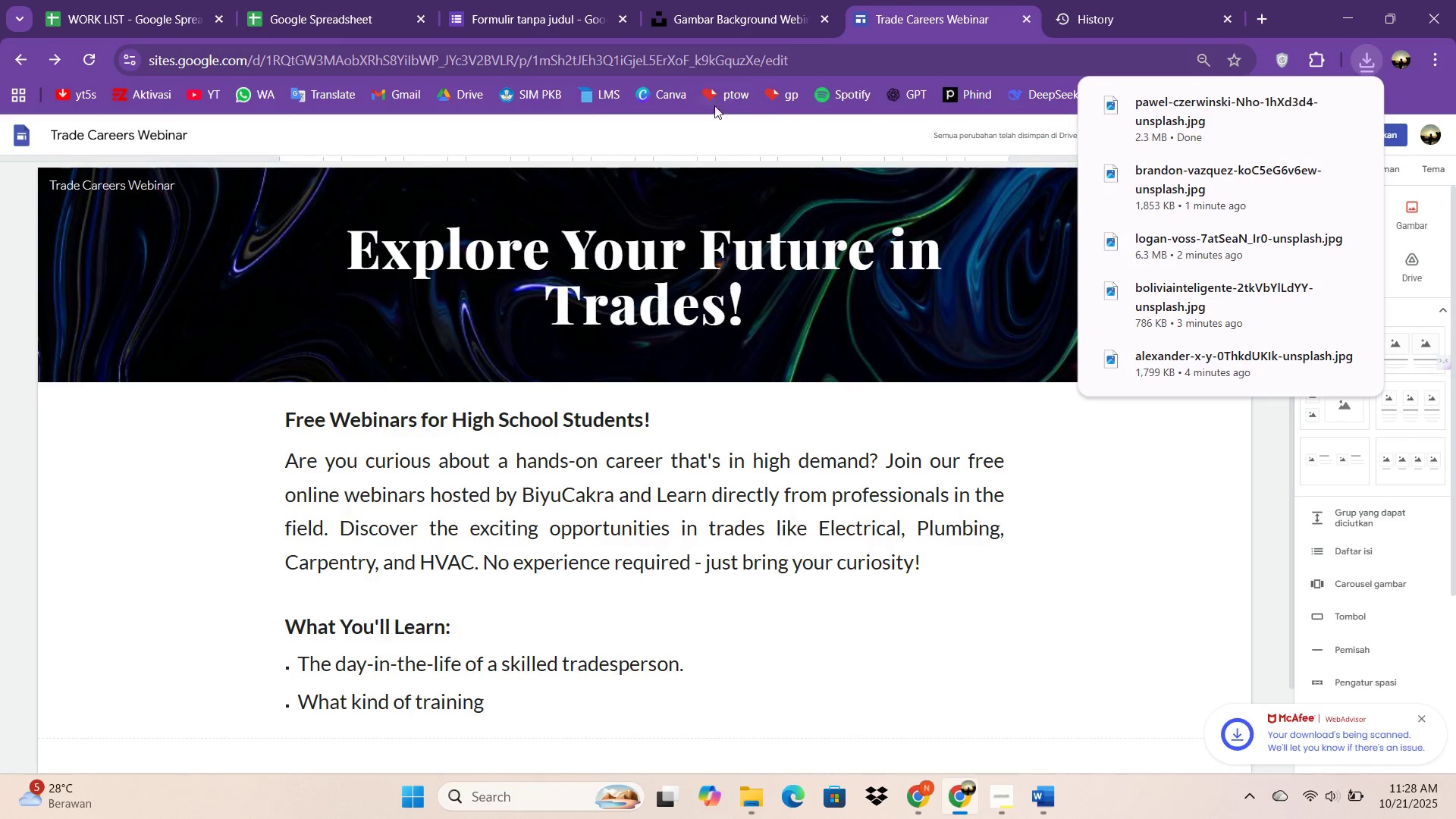 
double_click([594, 0])
 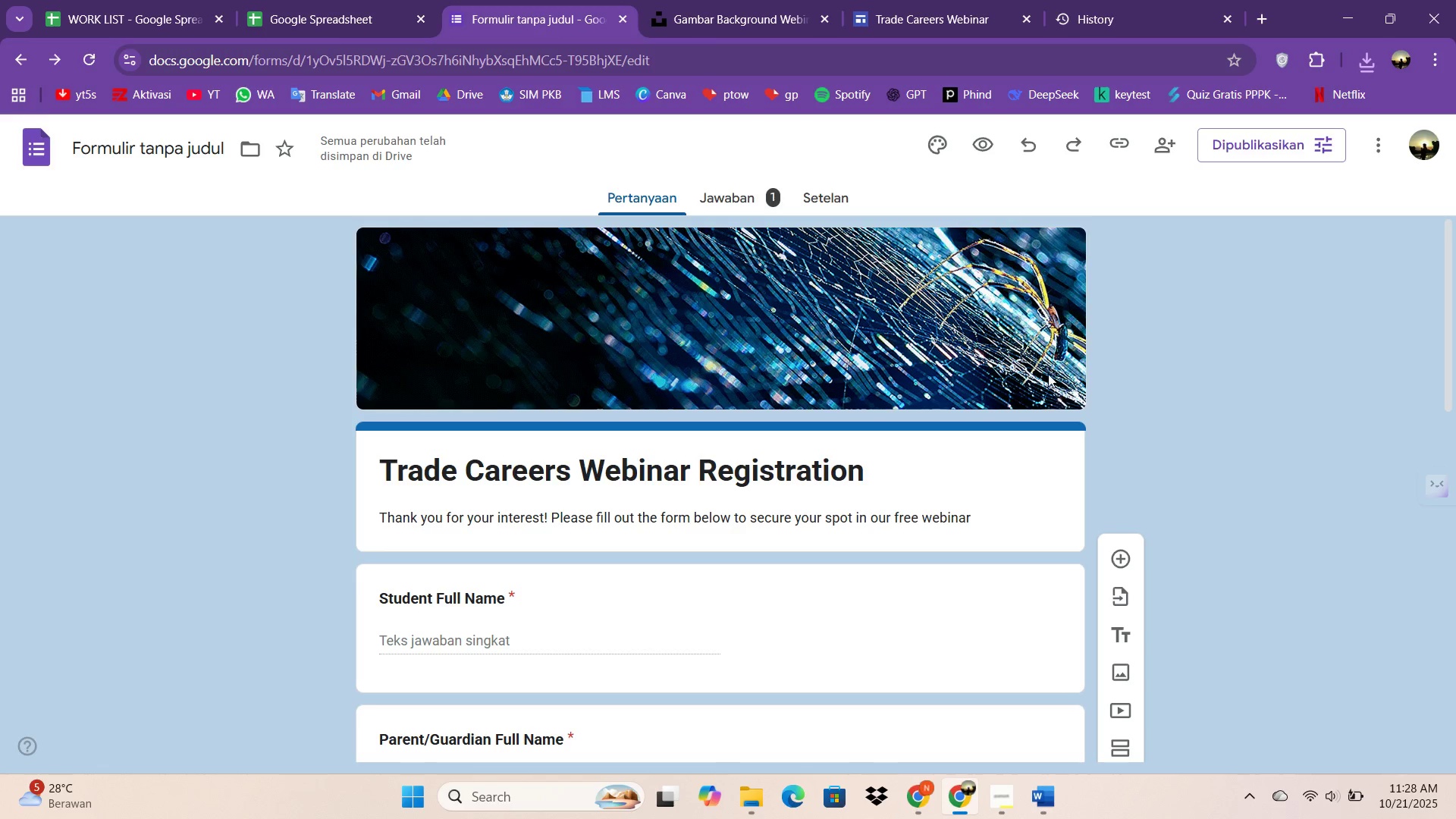 
left_click([1033, 356])
 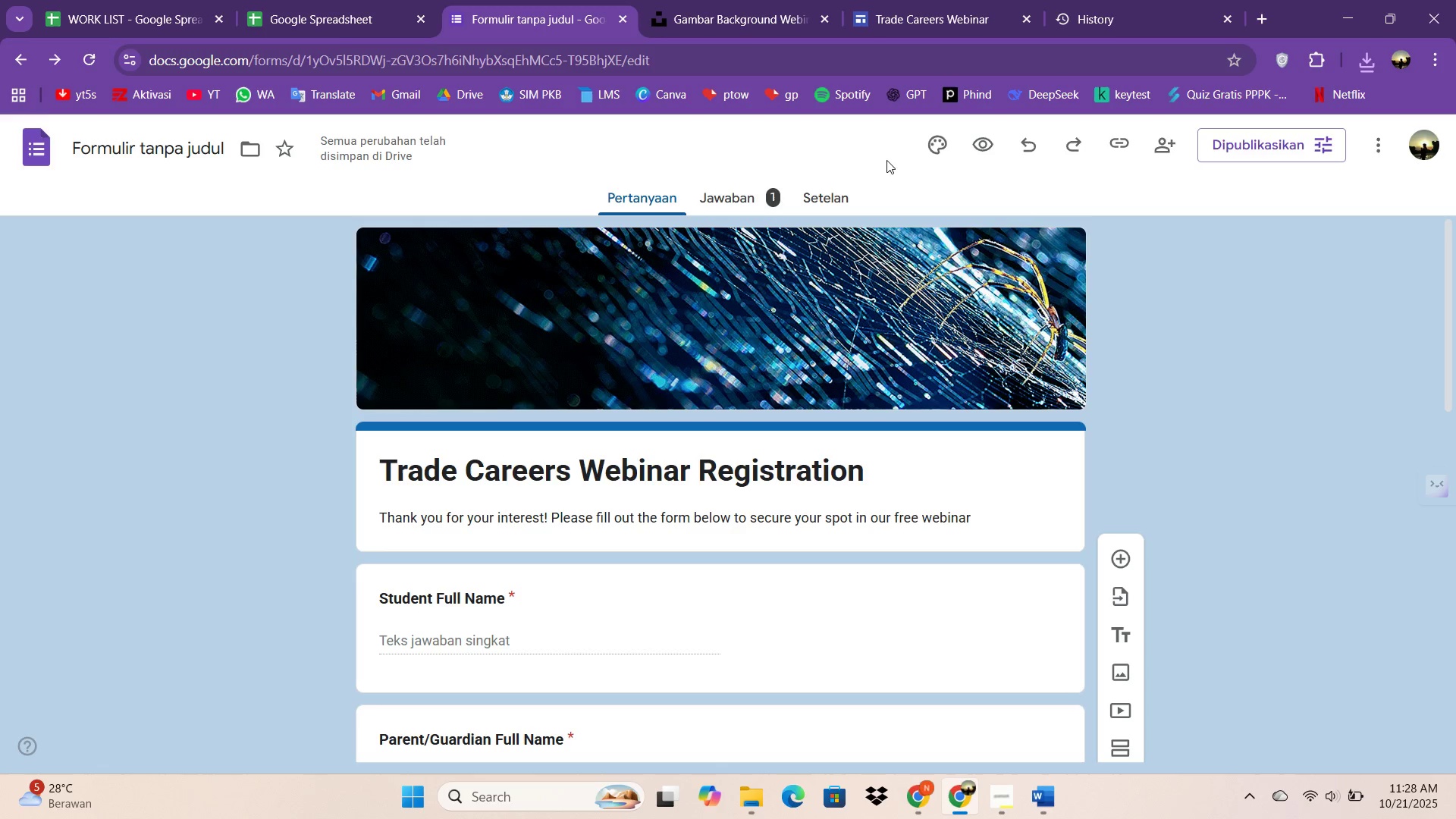 
left_click([928, 152])
 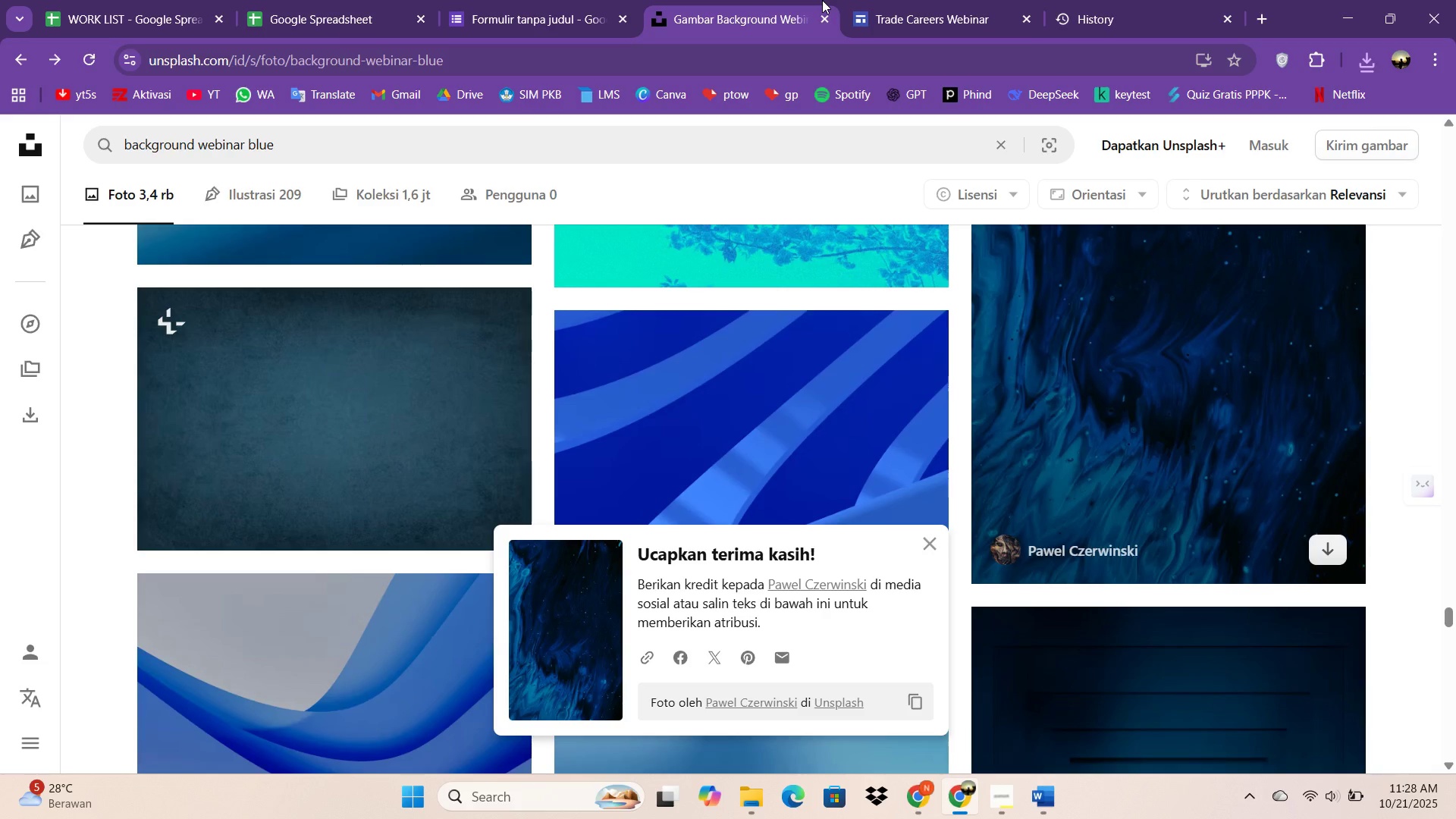 
double_click([967, 0])
 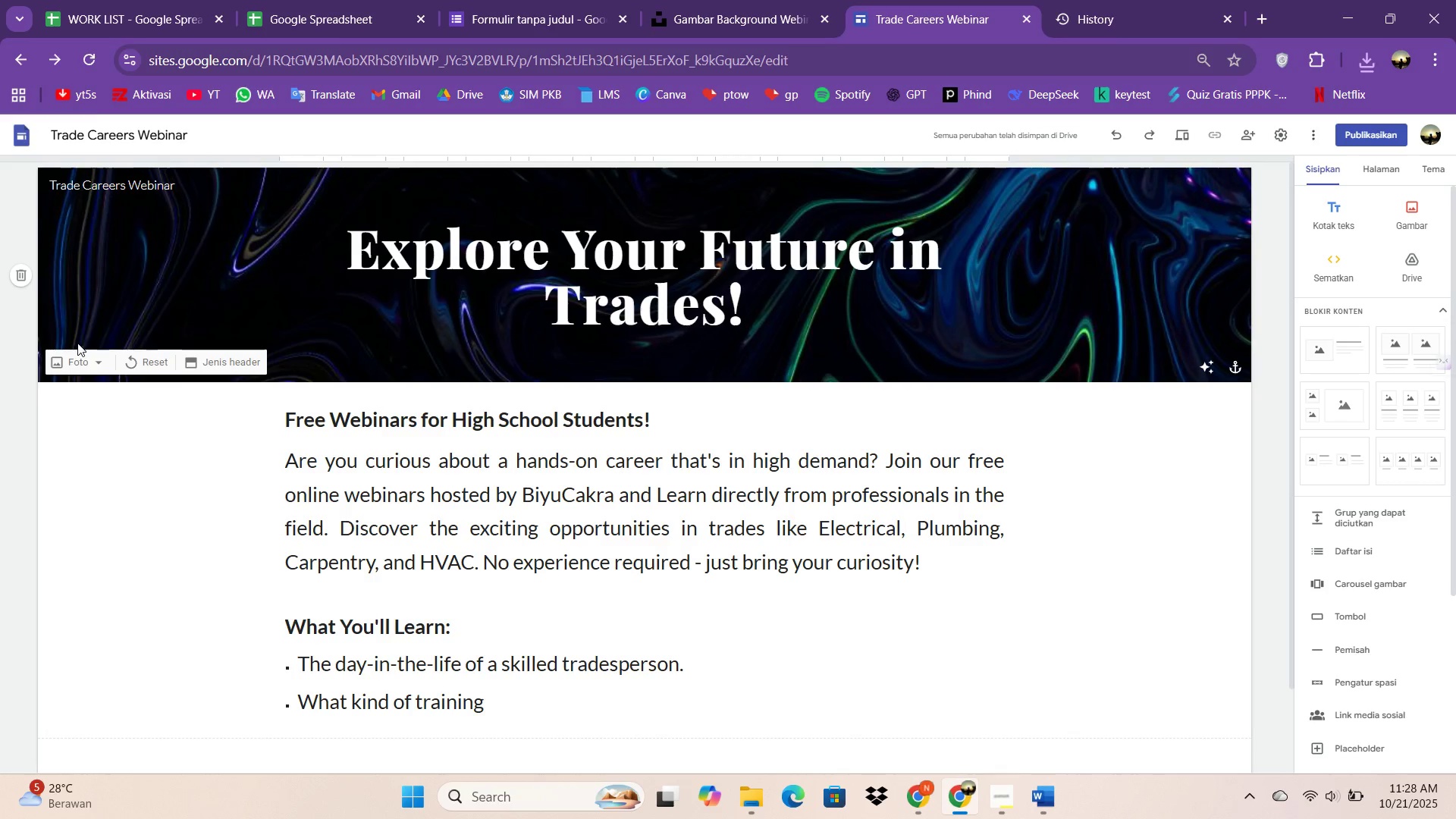 
left_click([77, 360])
 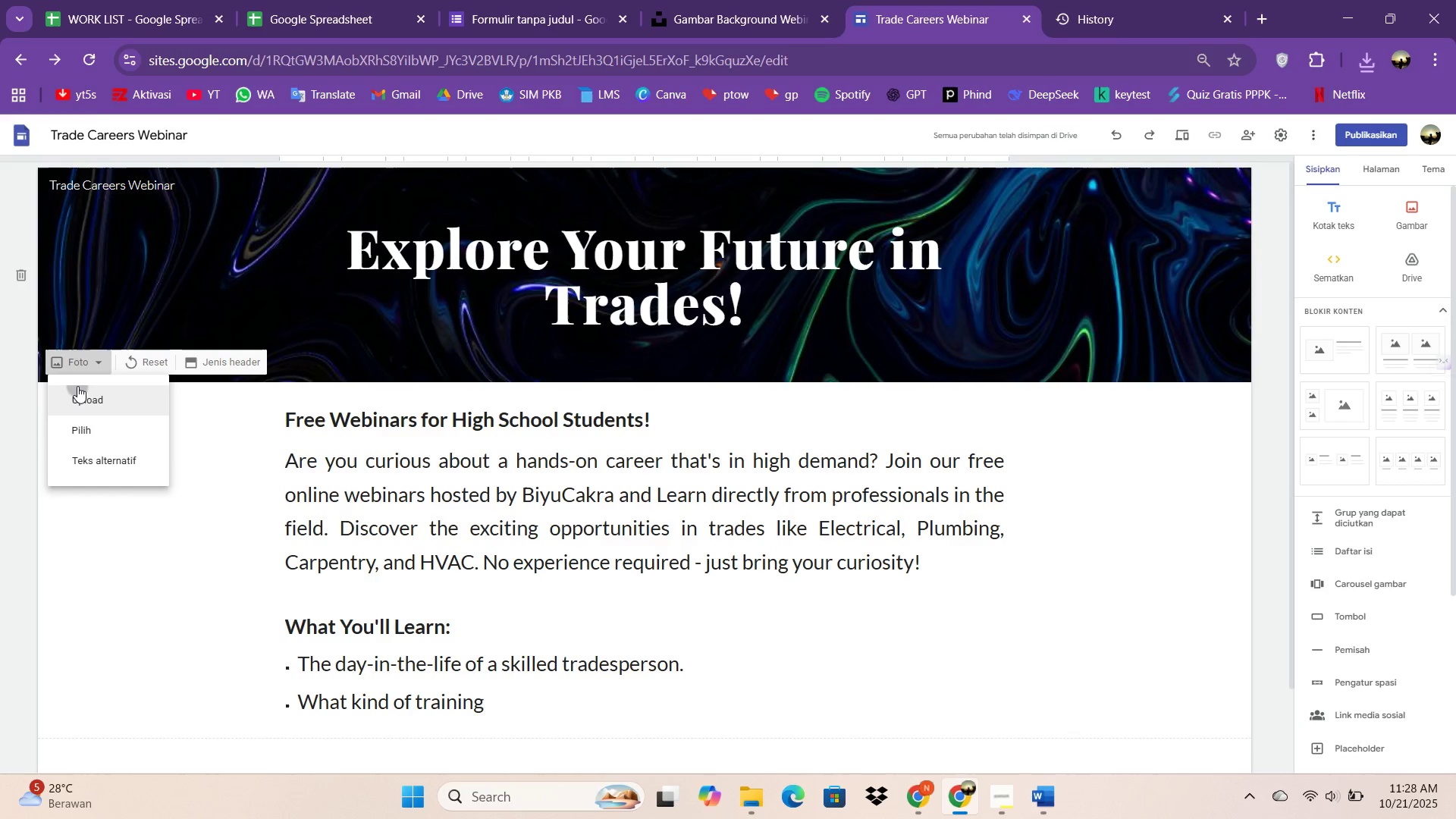 
left_click([77, 386])
 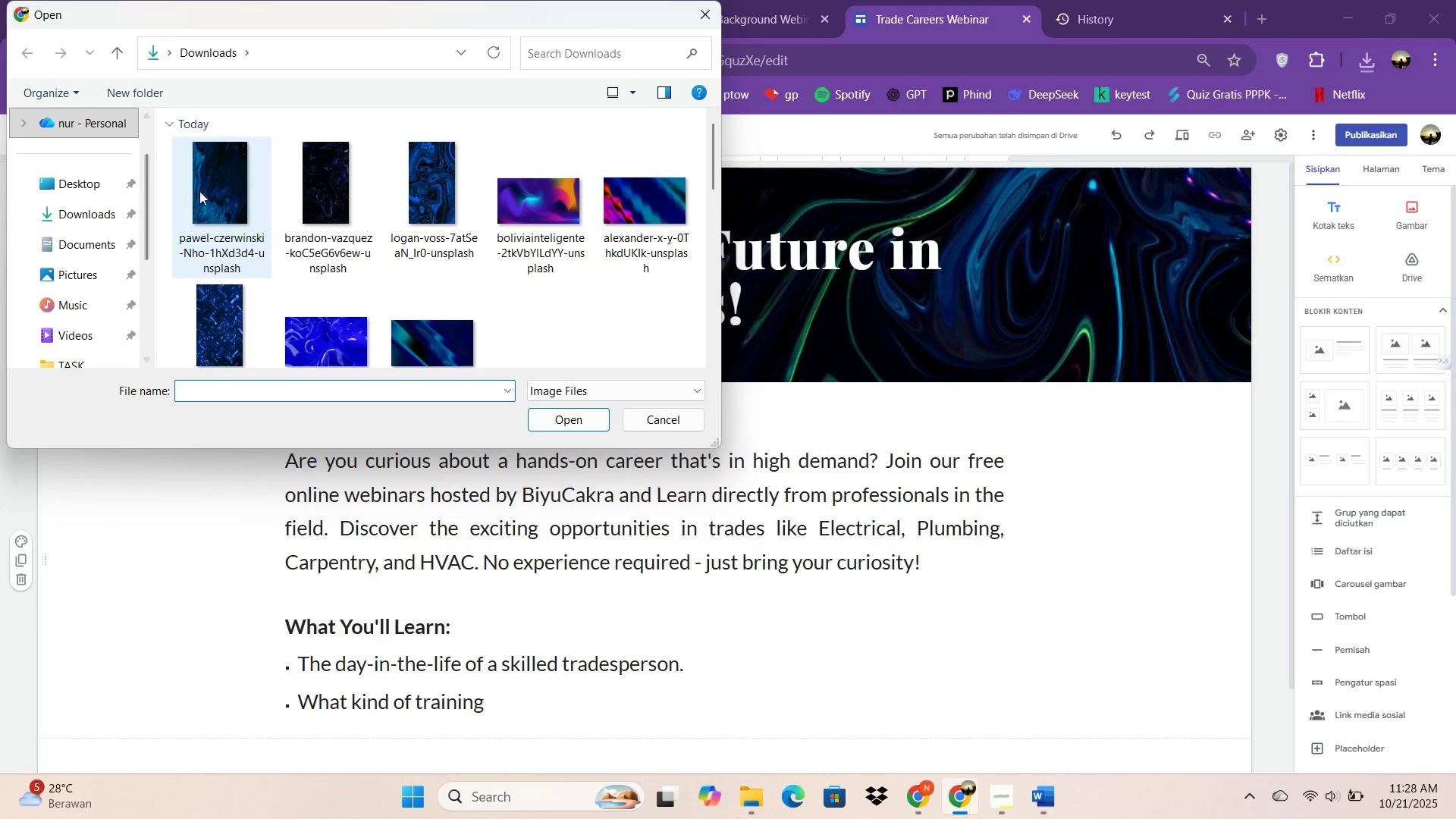 
double_click([213, 191])
 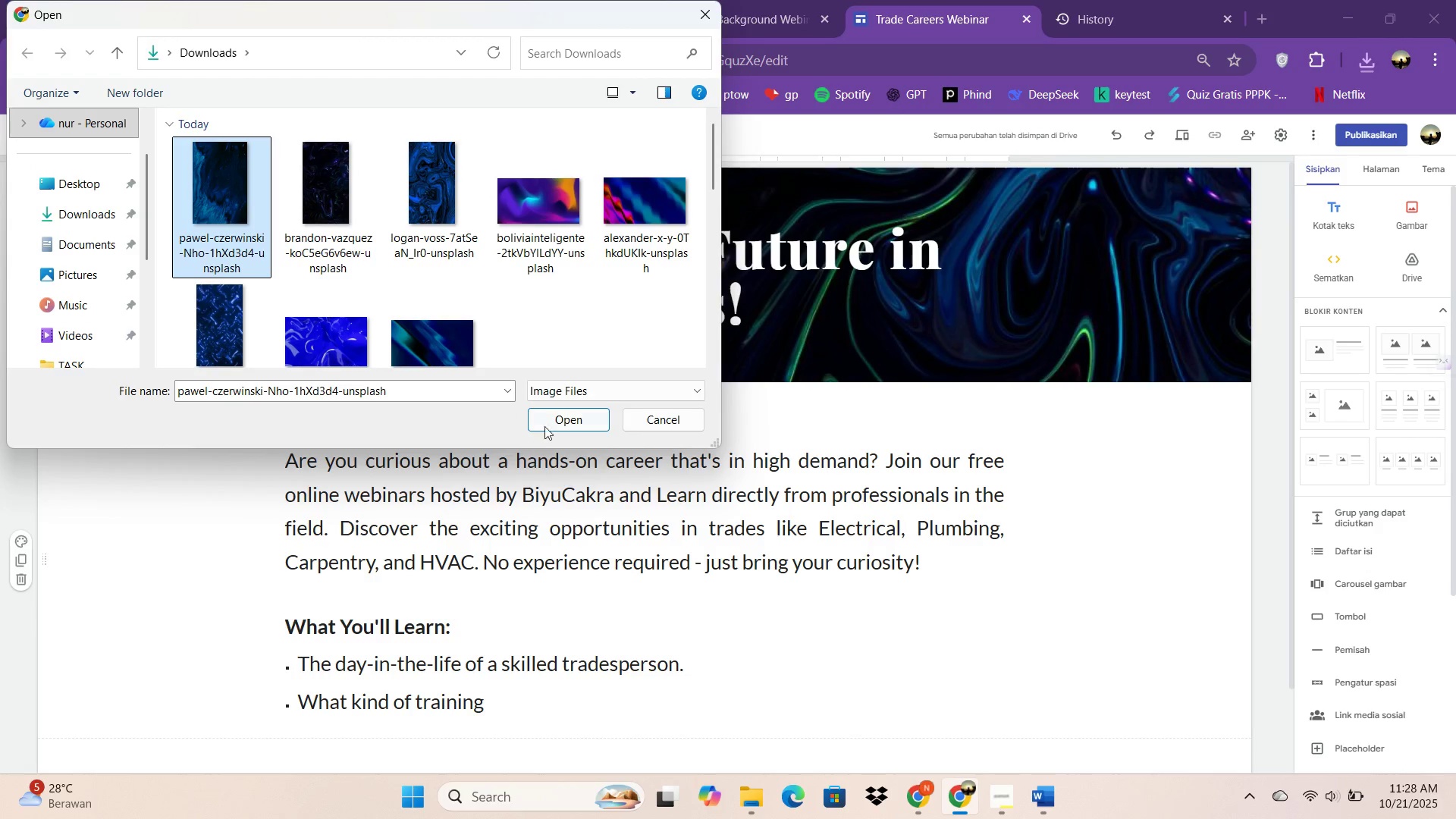 
left_click([548, 426])
 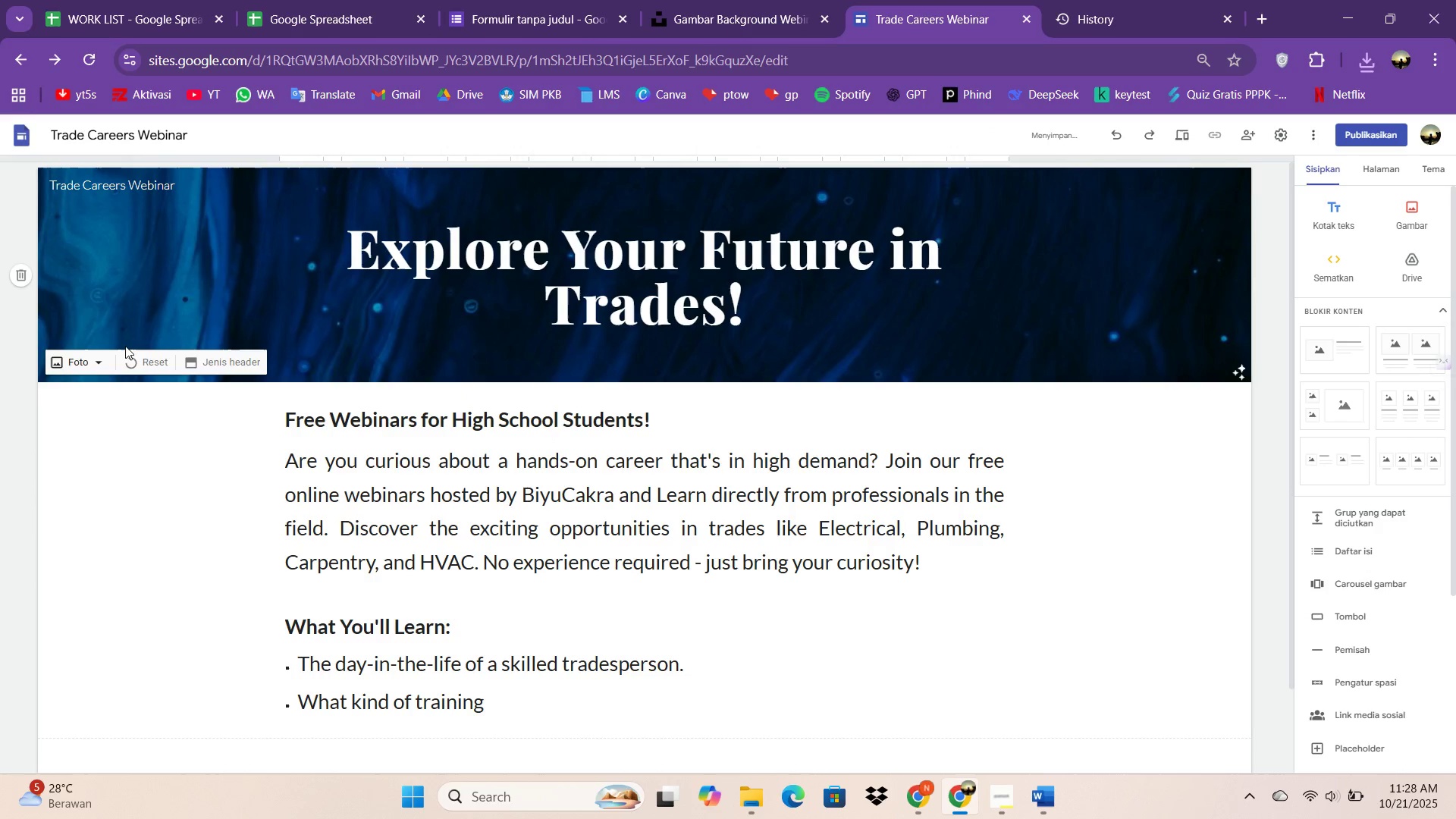 
left_click([64, 356])
 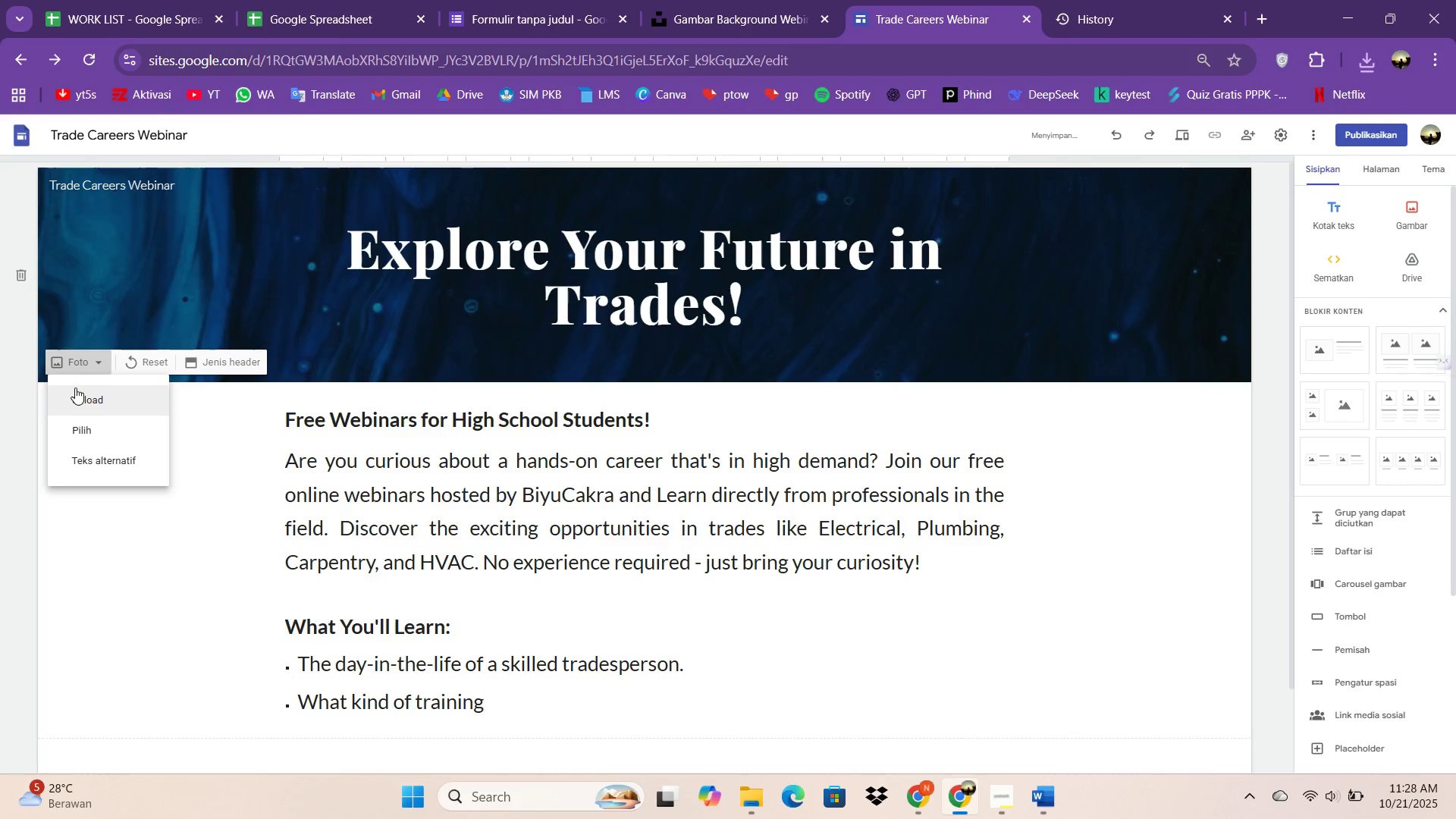 
left_click([75, 391])
 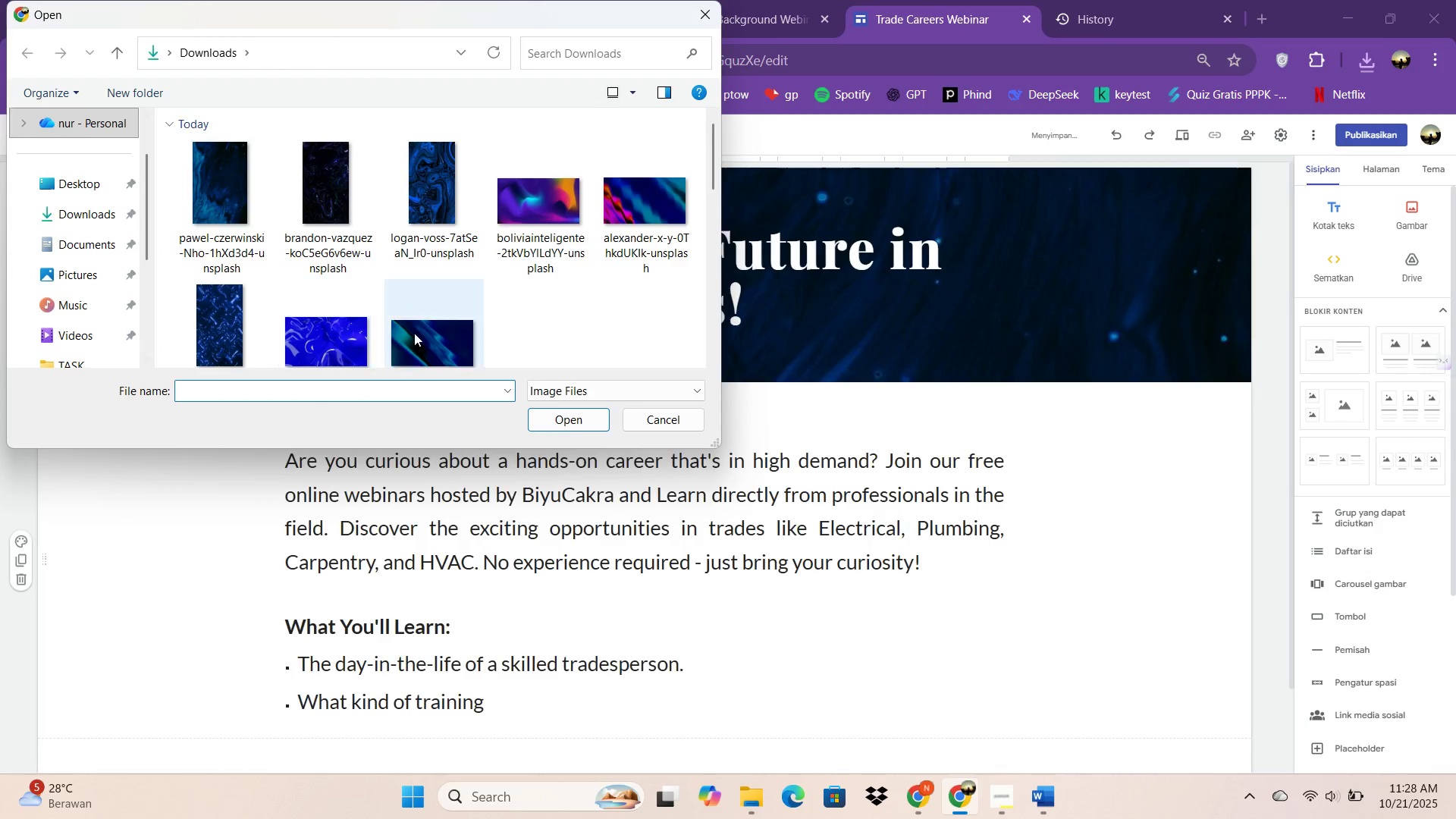 
double_click([415, 333])
 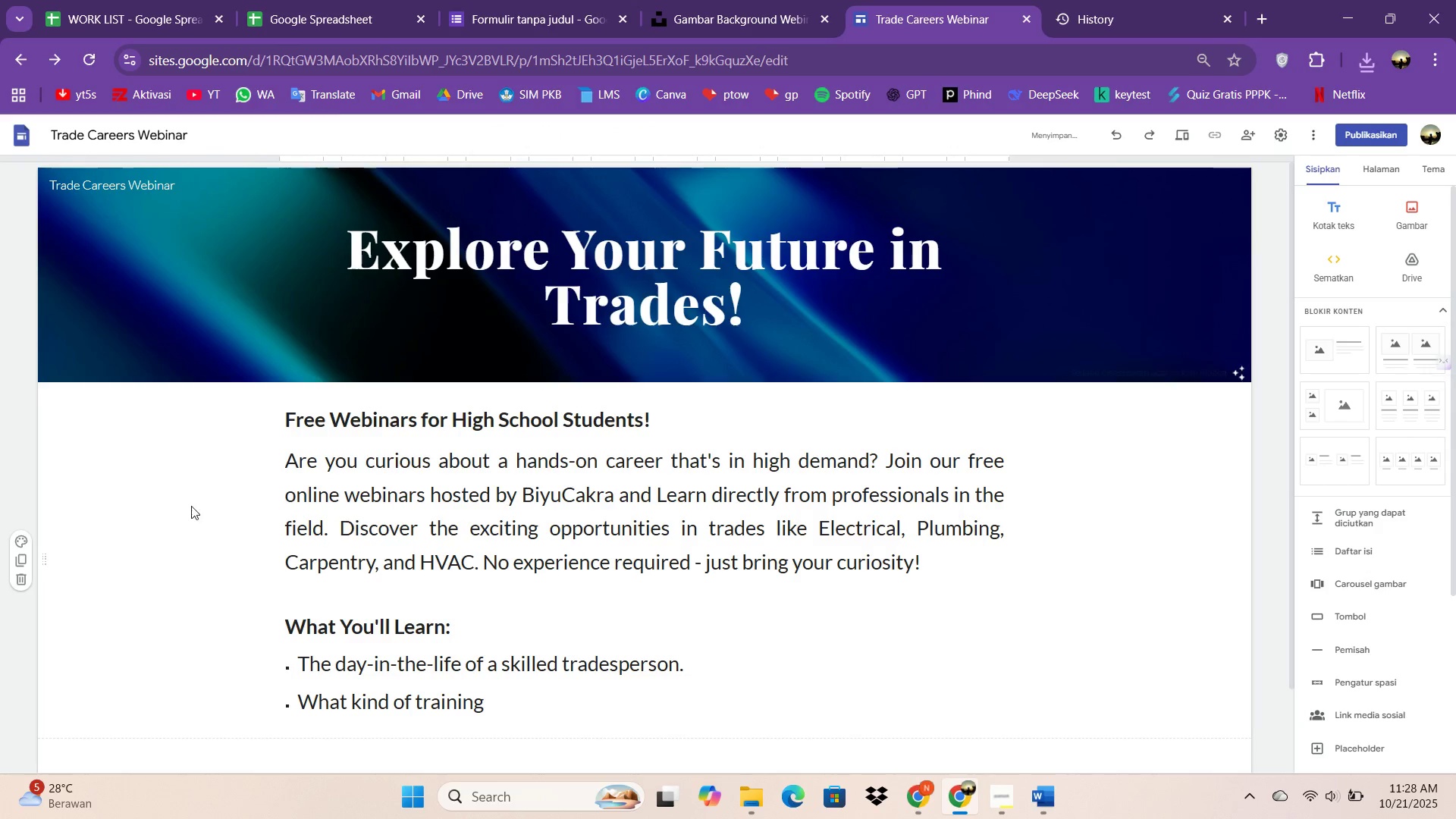 
left_click([178, 527])
 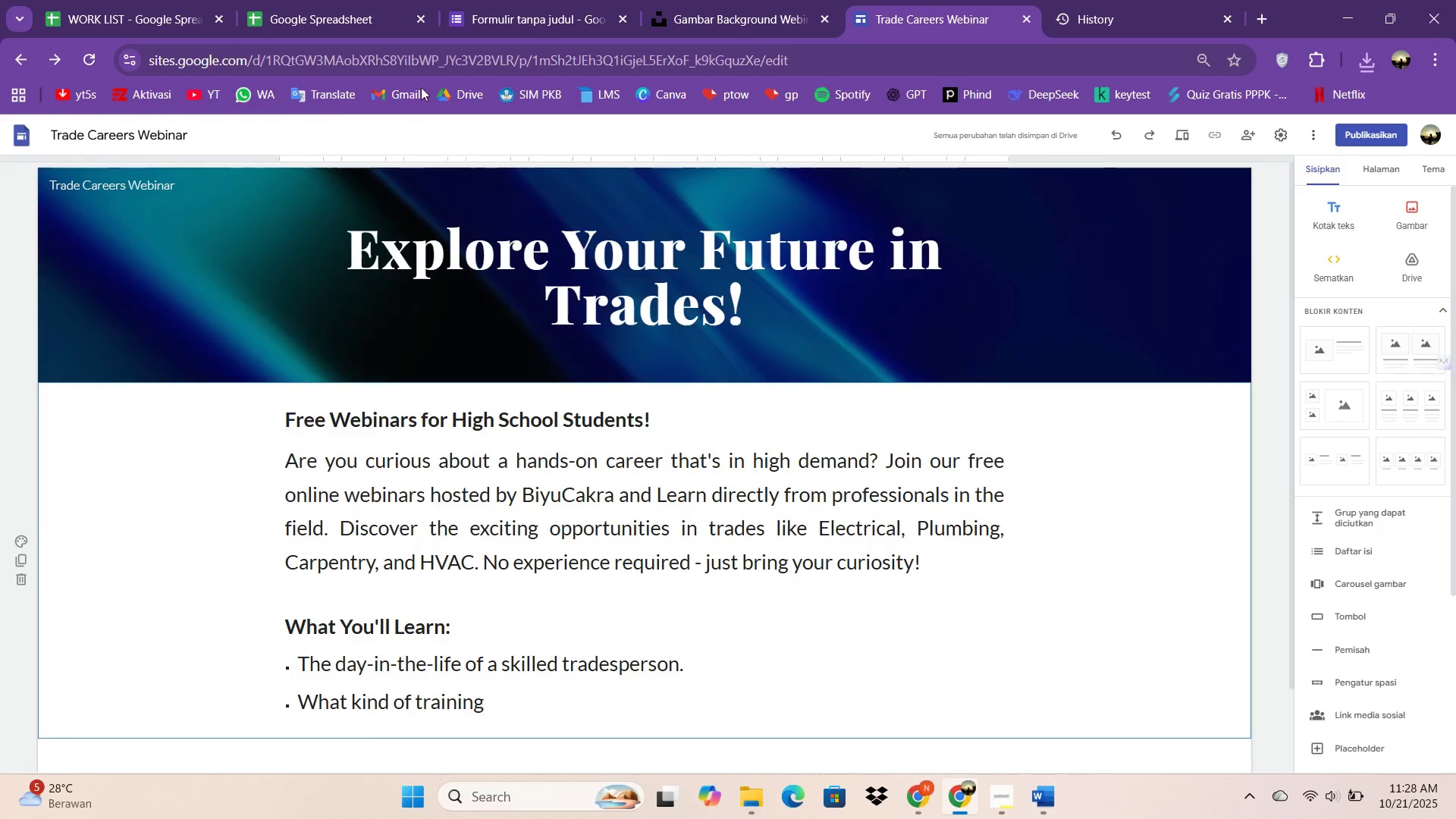 
left_click([541, 0])
 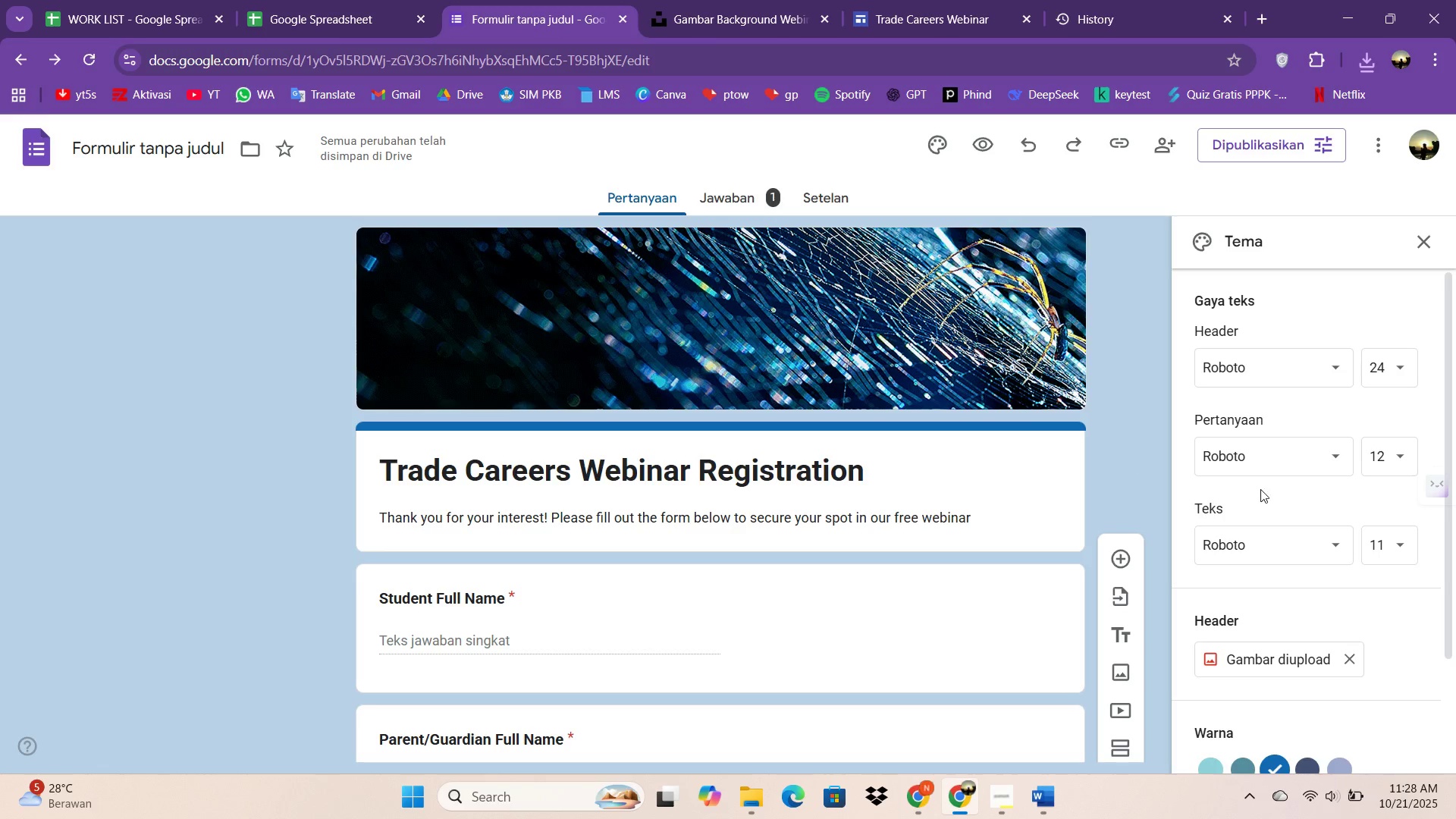 
scroll: coordinate [1294, 539], scroll_direction: down, amount: 2.0
 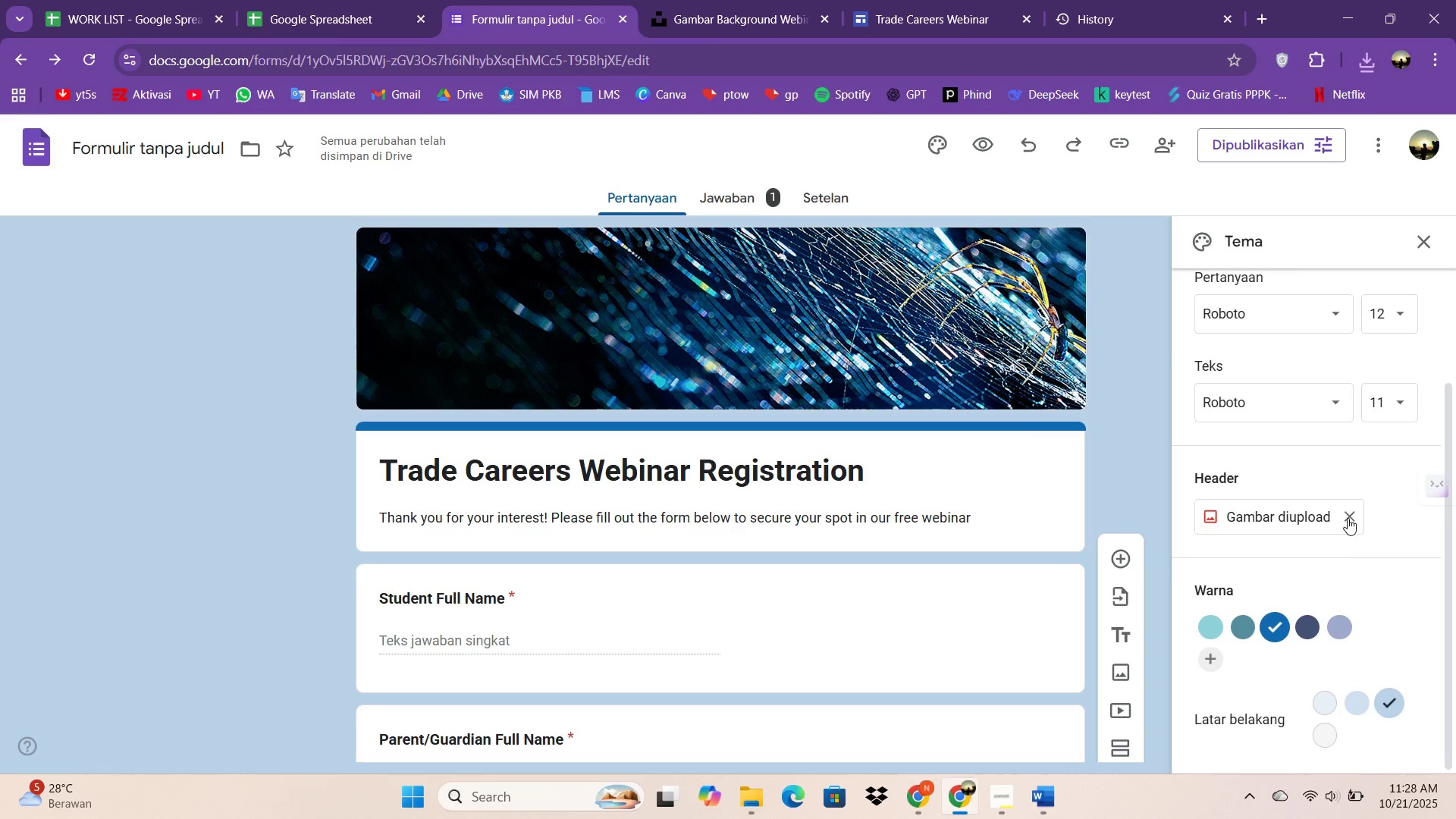 
left_click([1348, 518])
 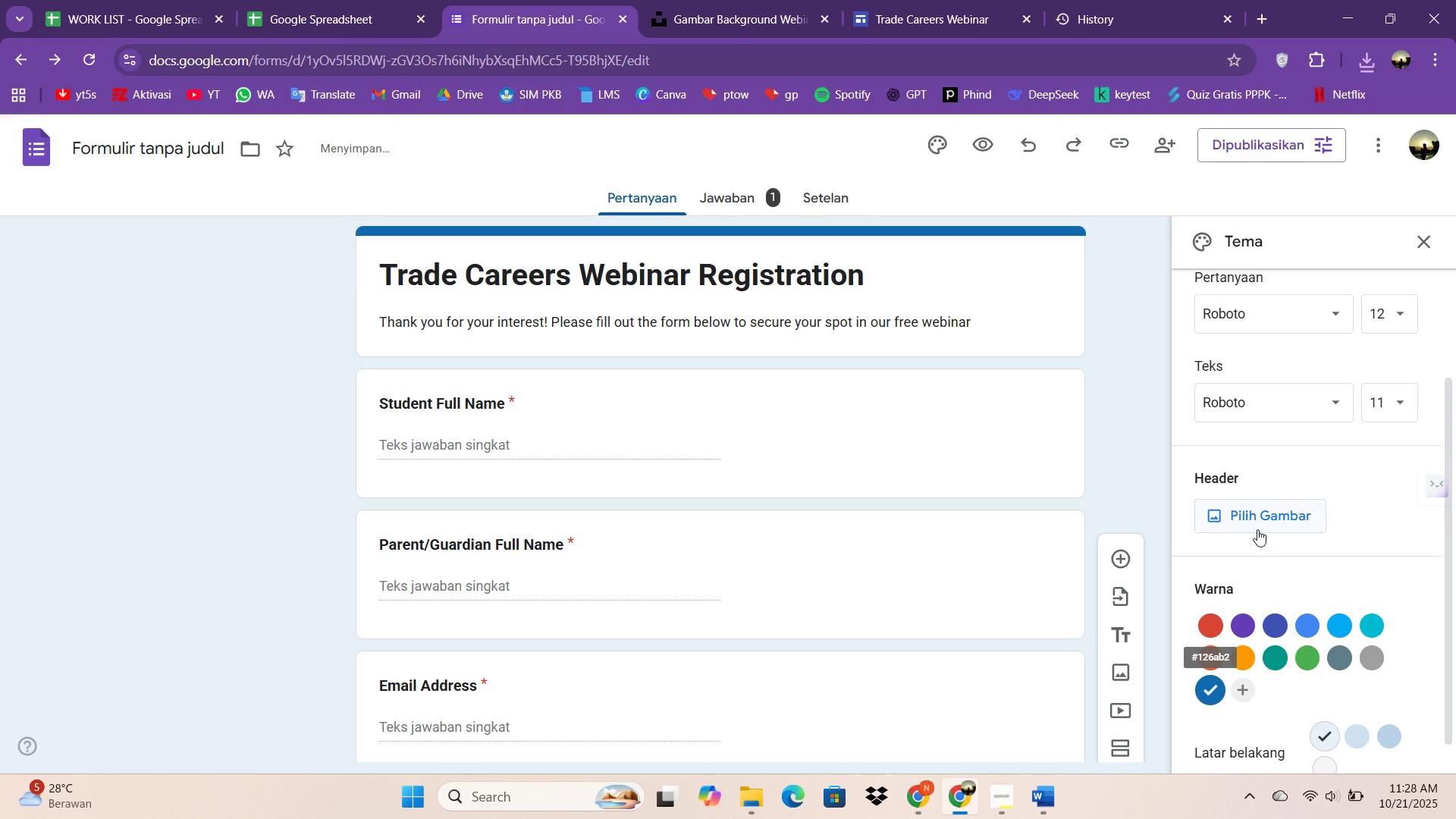 
left_click([1259, 527])
 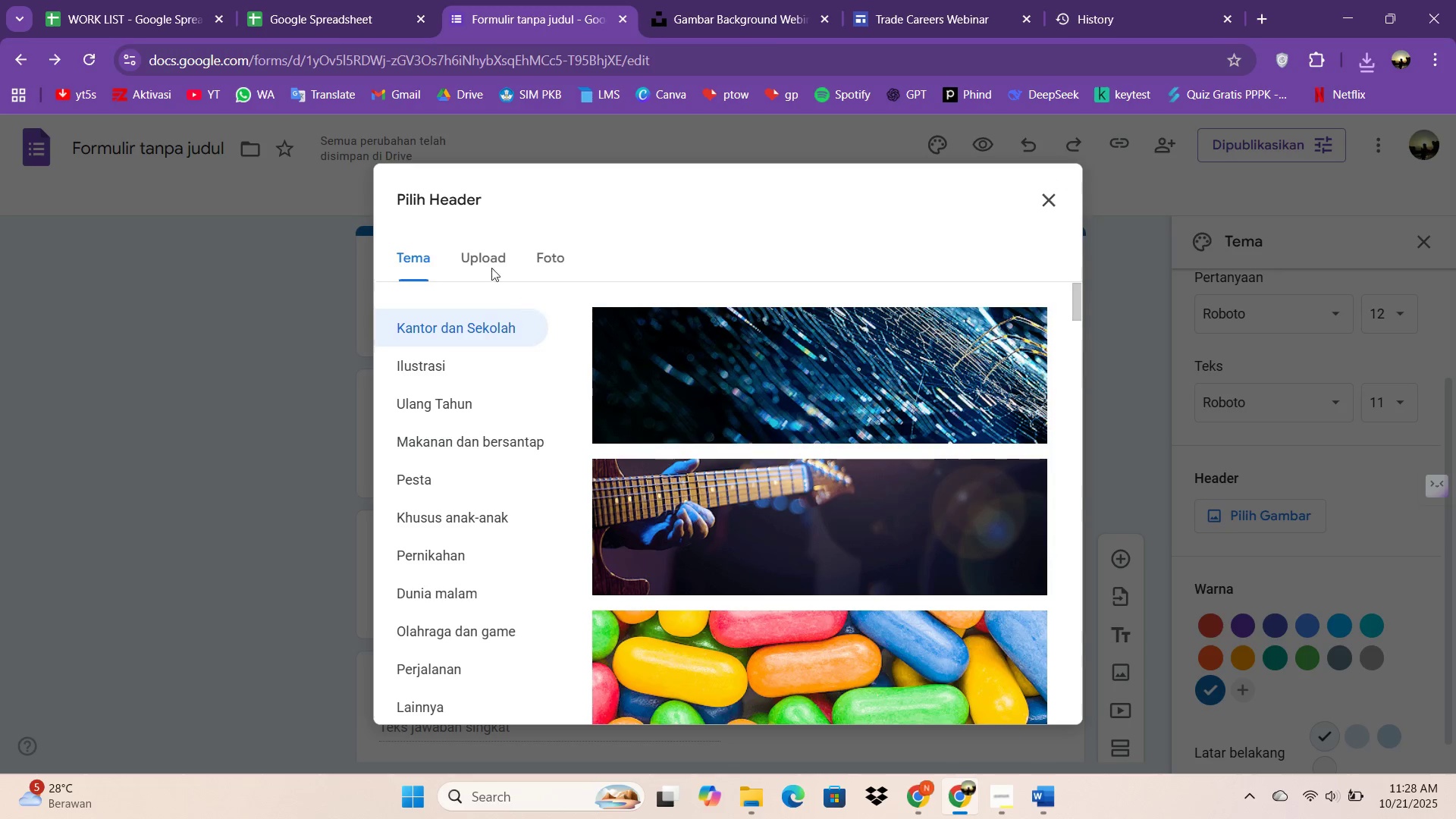 
left_click([475, 247])
 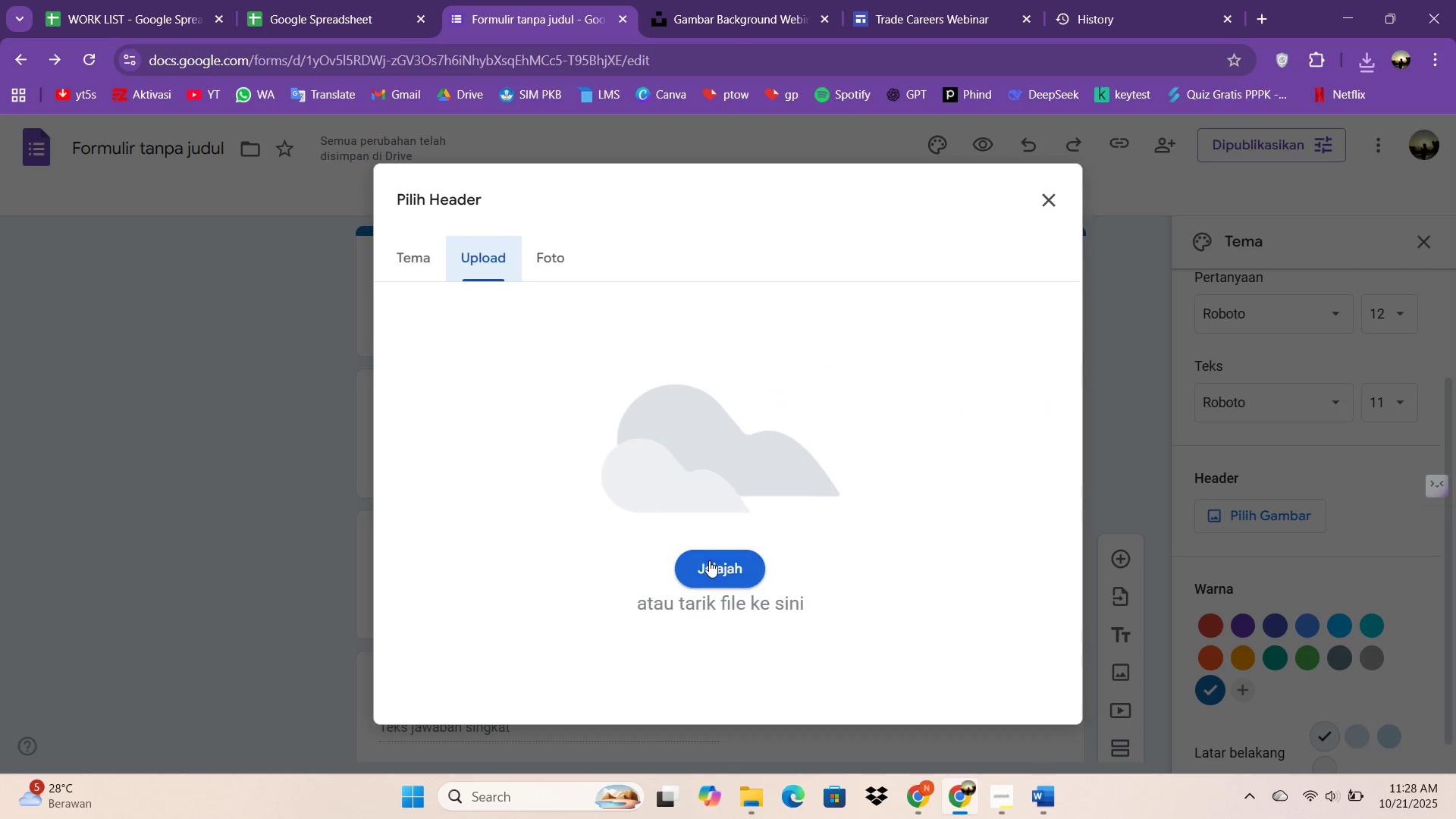 
left_click([711, 561])
 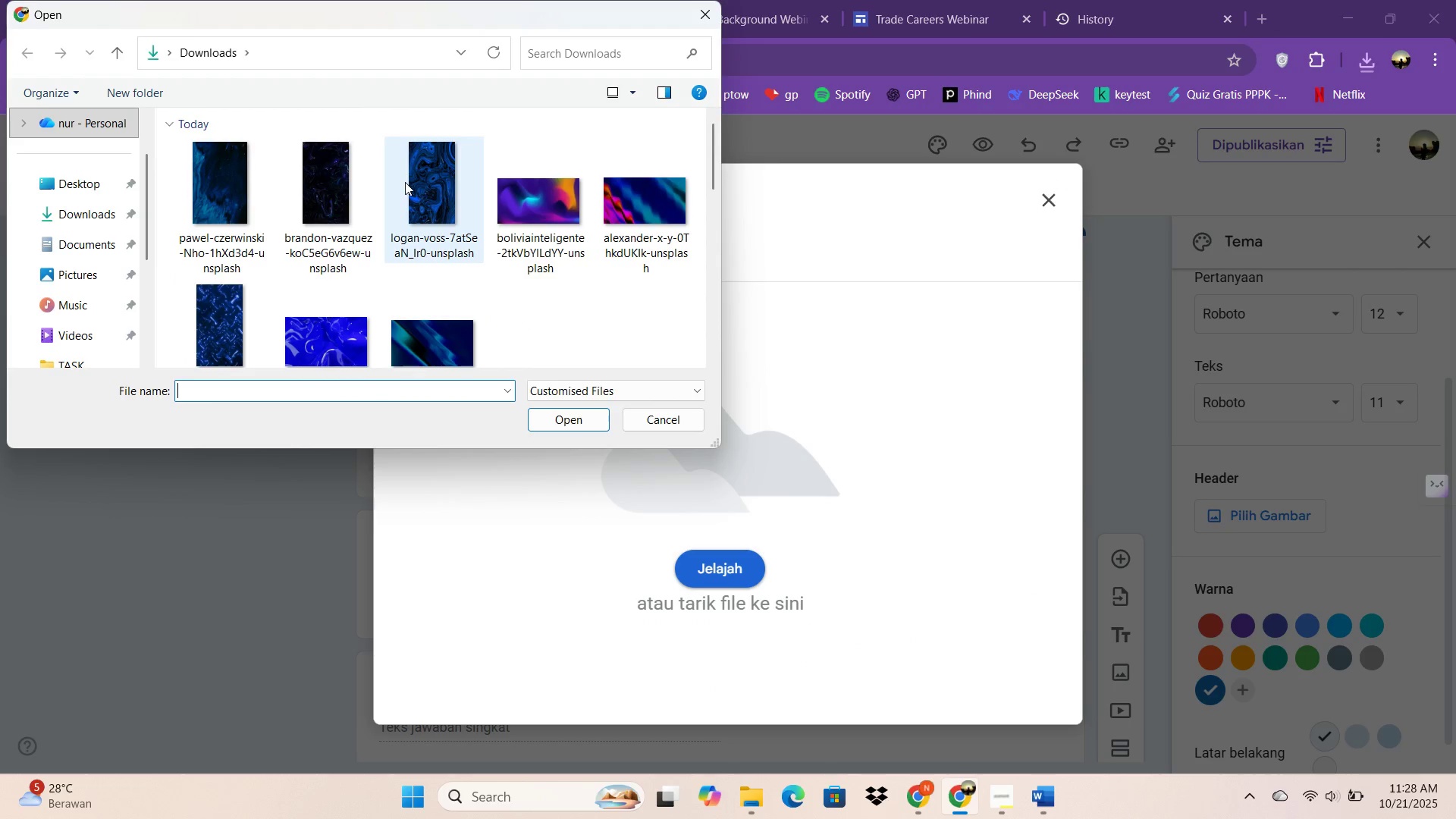 
double_click([412, 182])
 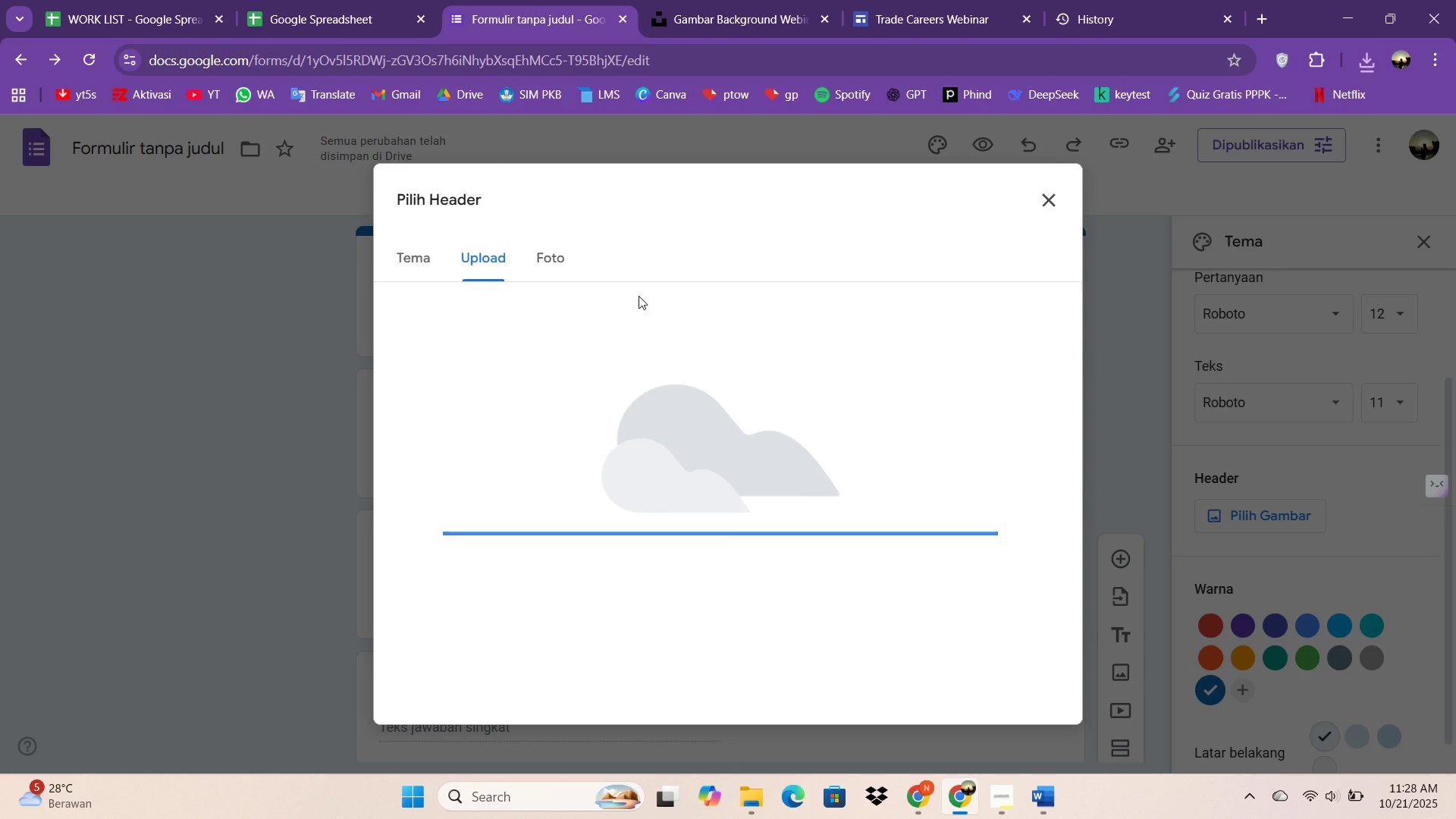 
wait(16.34)
 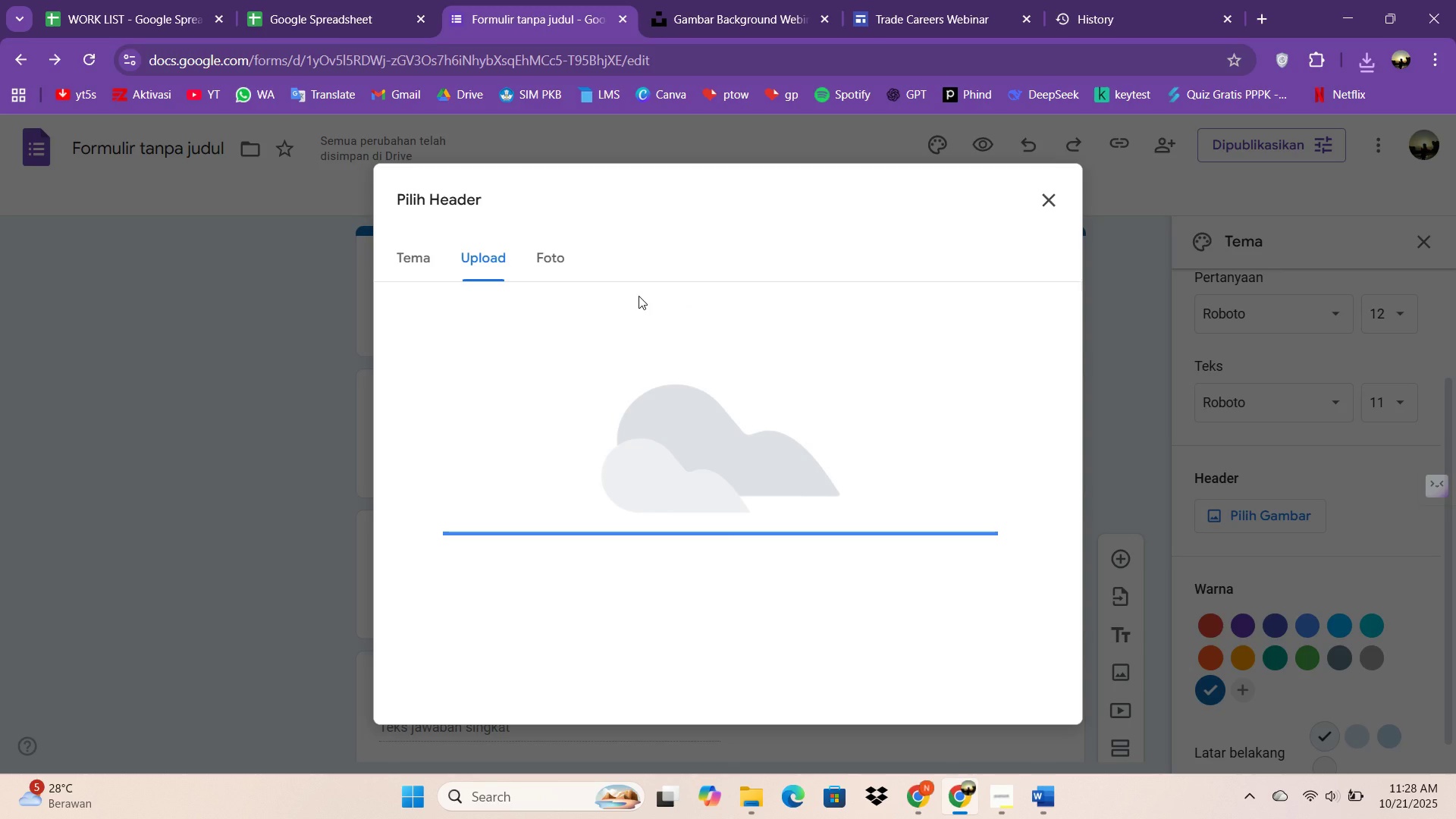 
left_click_drag(start_coordinate=[757, 448], to_coordinate=[767, 392])
 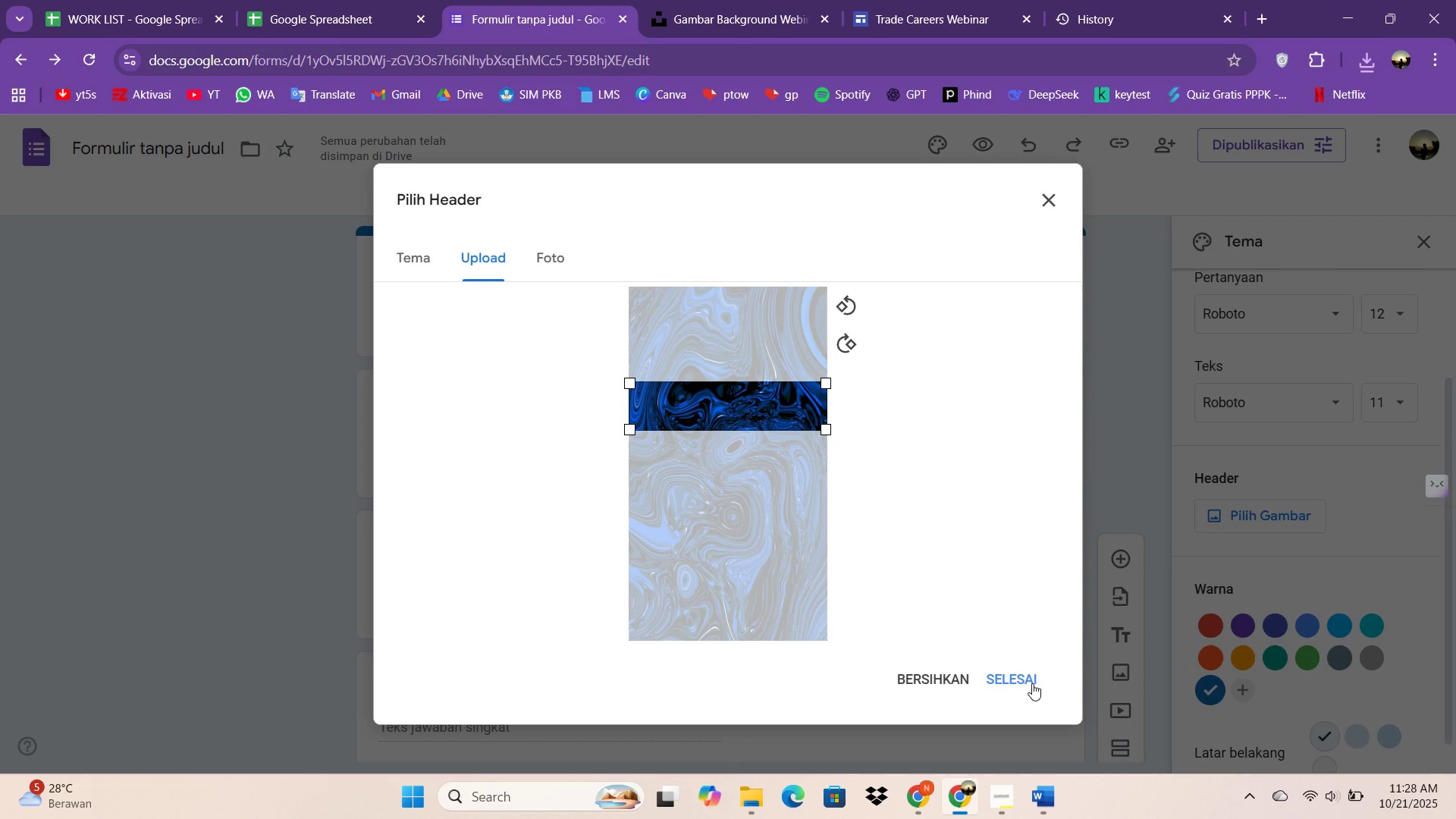 
left_click([1029, 686])
 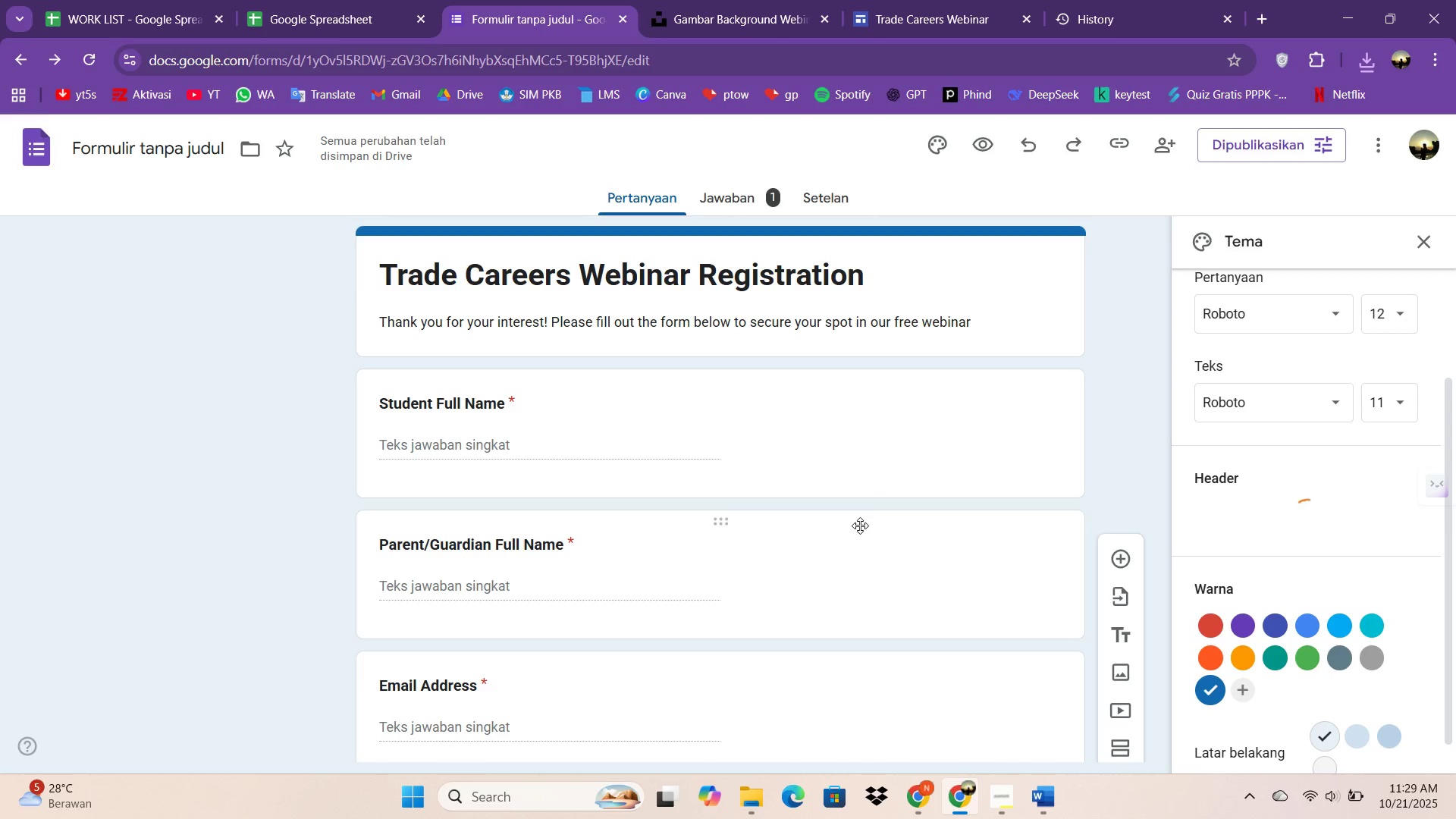 
wait(10.0)
 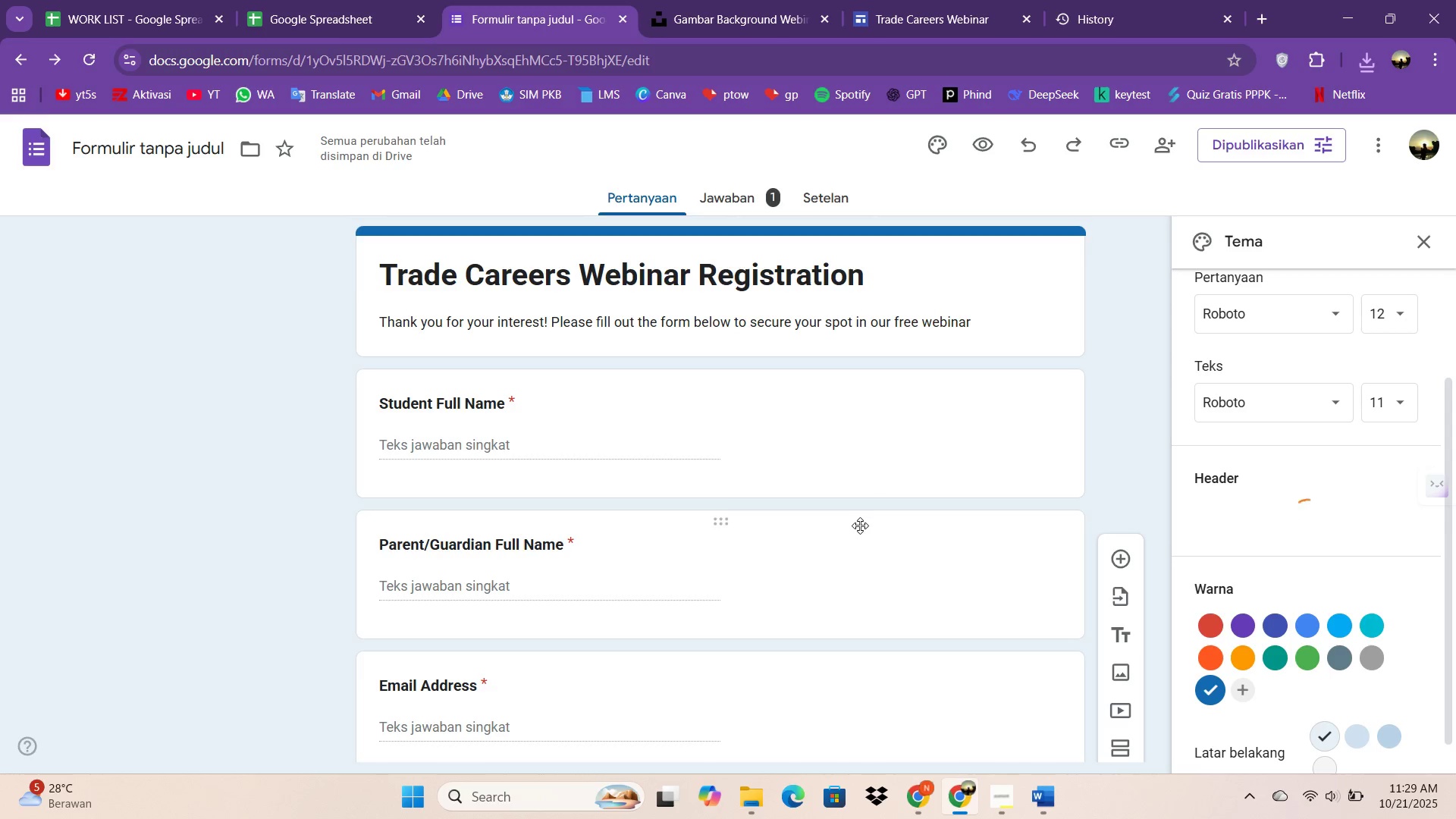 
scroll: coordinate [1072, 410], scroll_direction: down, amount: 1.0
 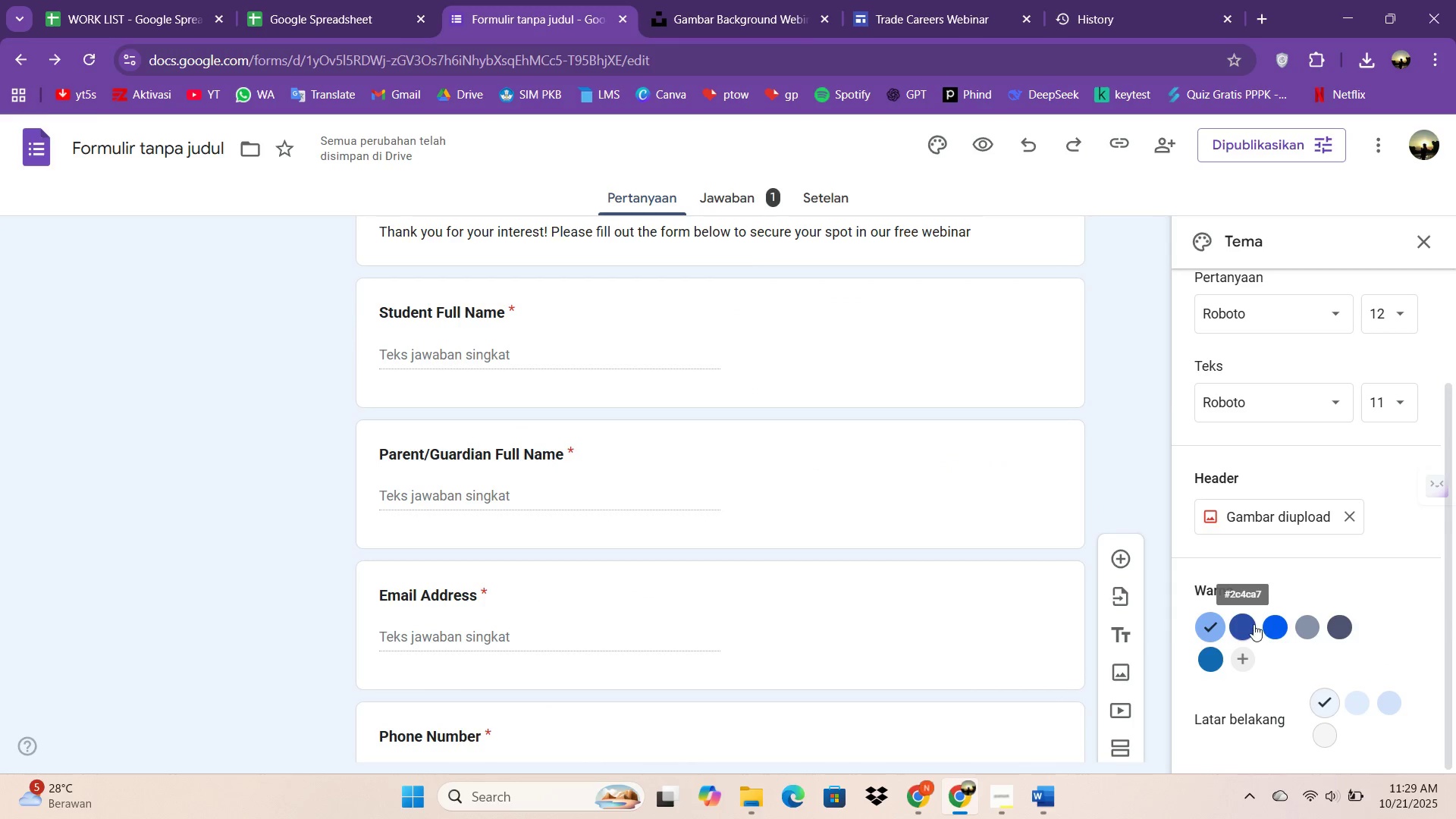 
scroll: coordinate [1149, 613], scroll_direction: up, amount: 2.0
 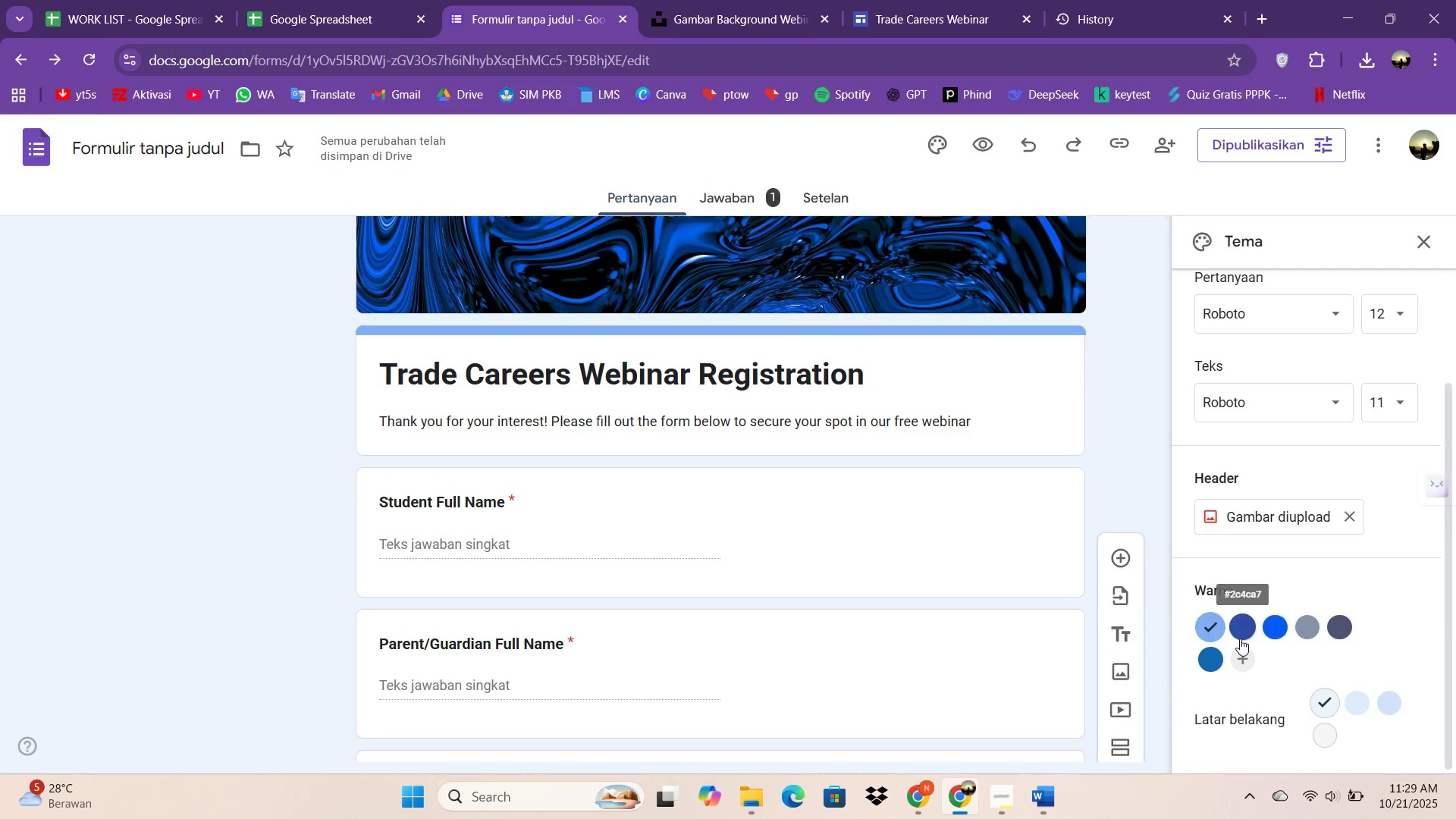 
left_click([1241, 635])
 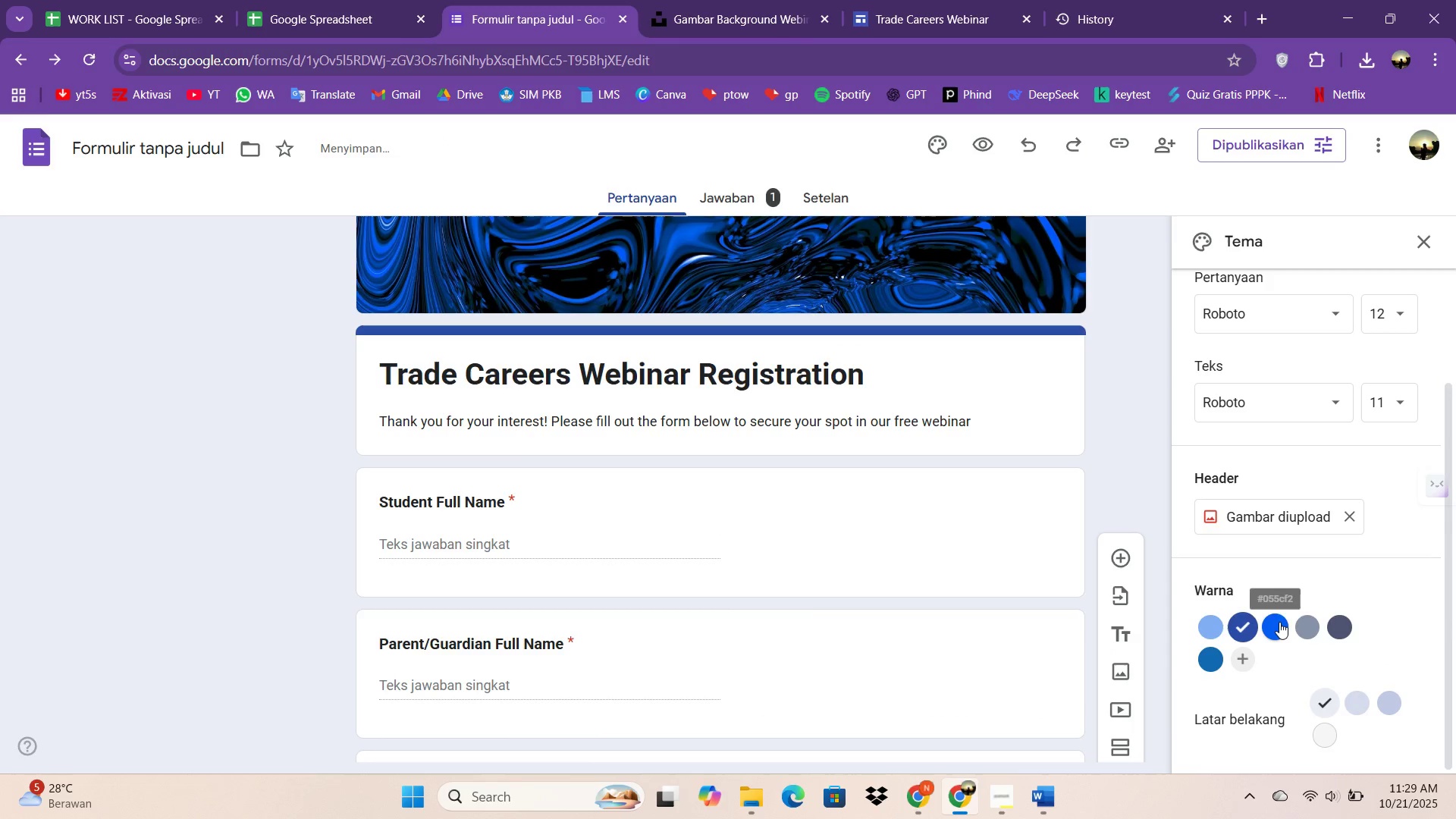 
left_click([1279, 622])
 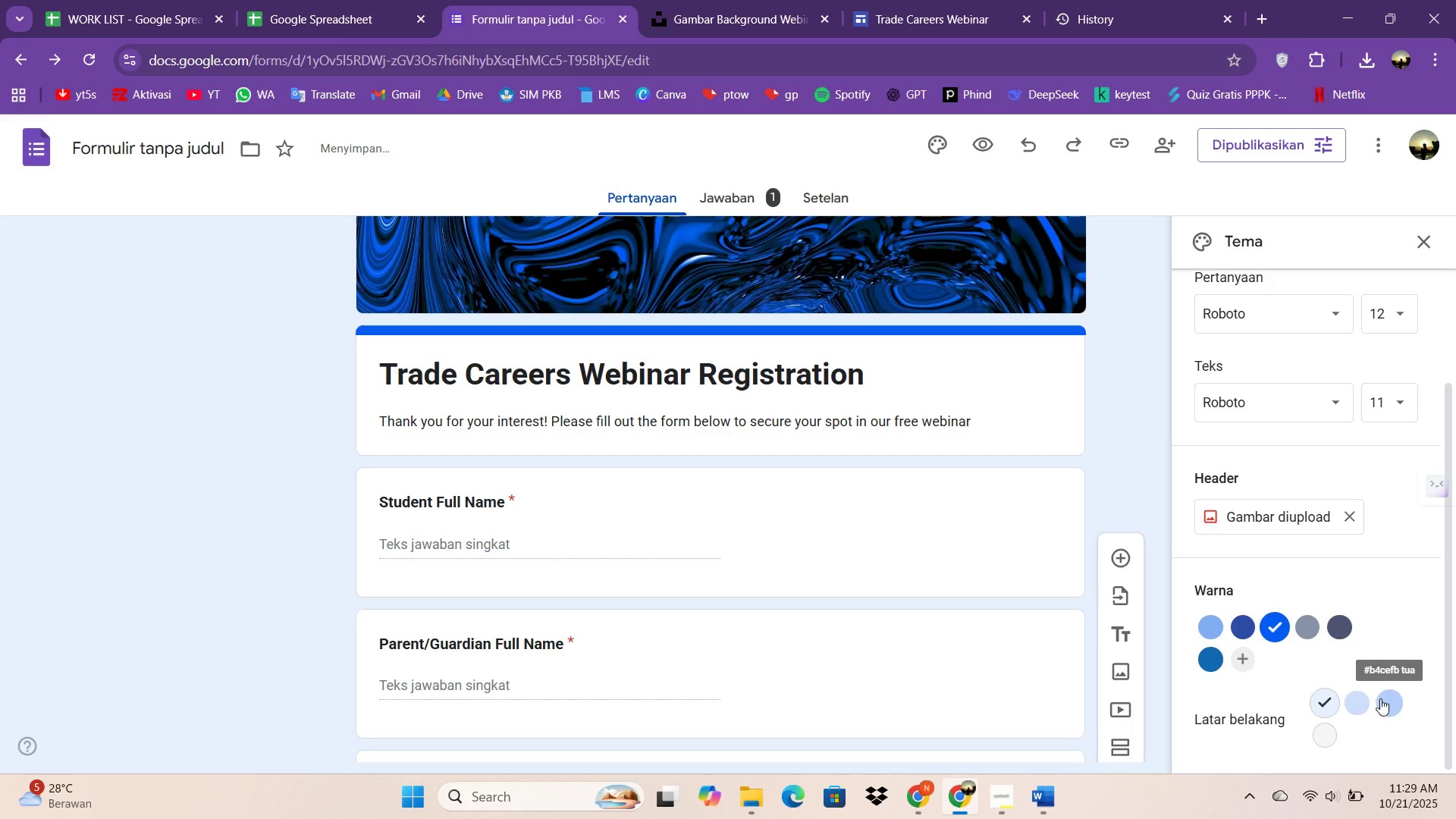 
left_click([1383, 698])
 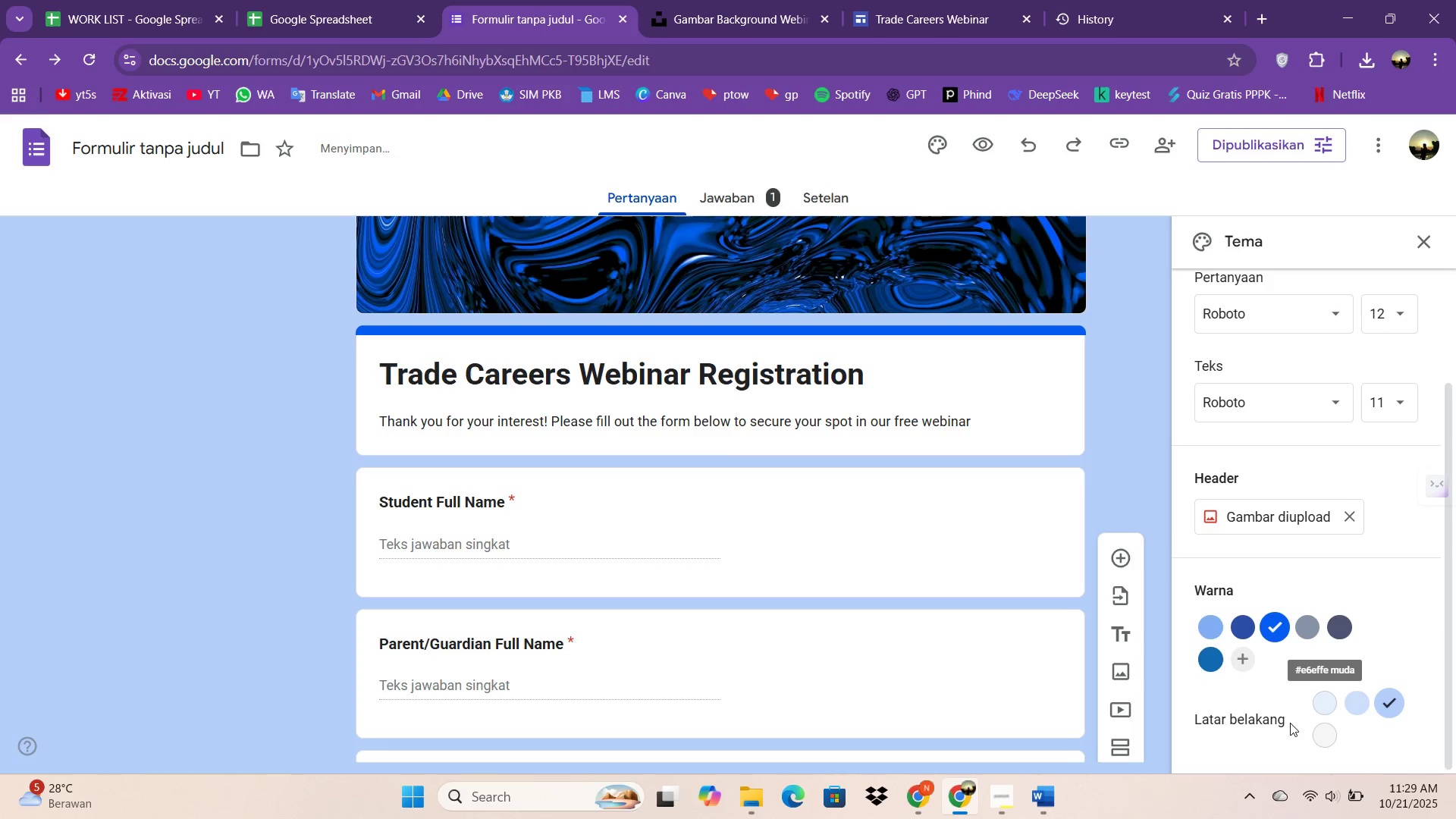 
scroll: coordinate [1283, 725], scroll_direction: down, amount: 2.0
 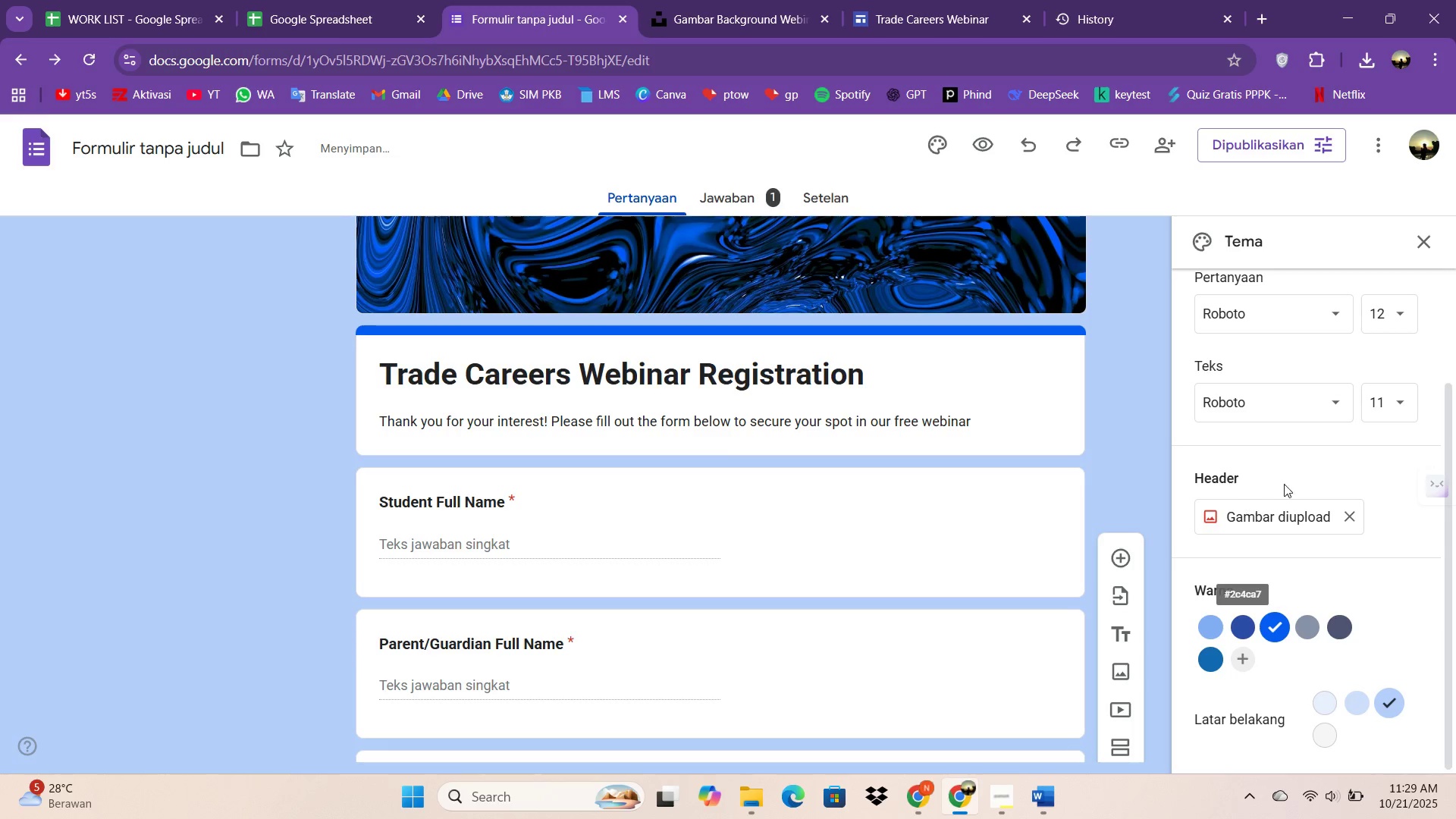 
scroll: coordinate [1367, 469], scroll_direction: up, amount: 8.0
 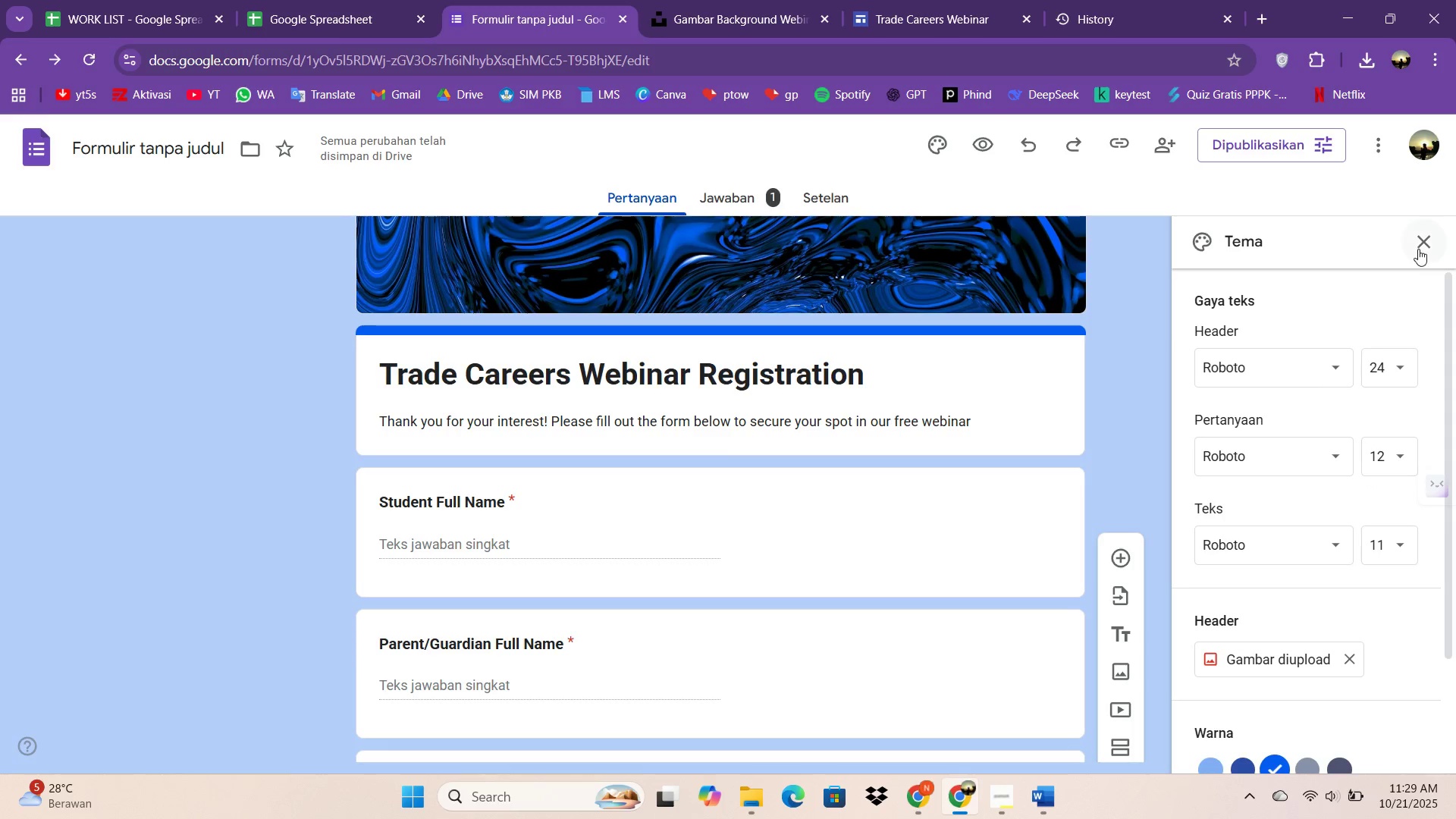 
left_click([1419, 247])
 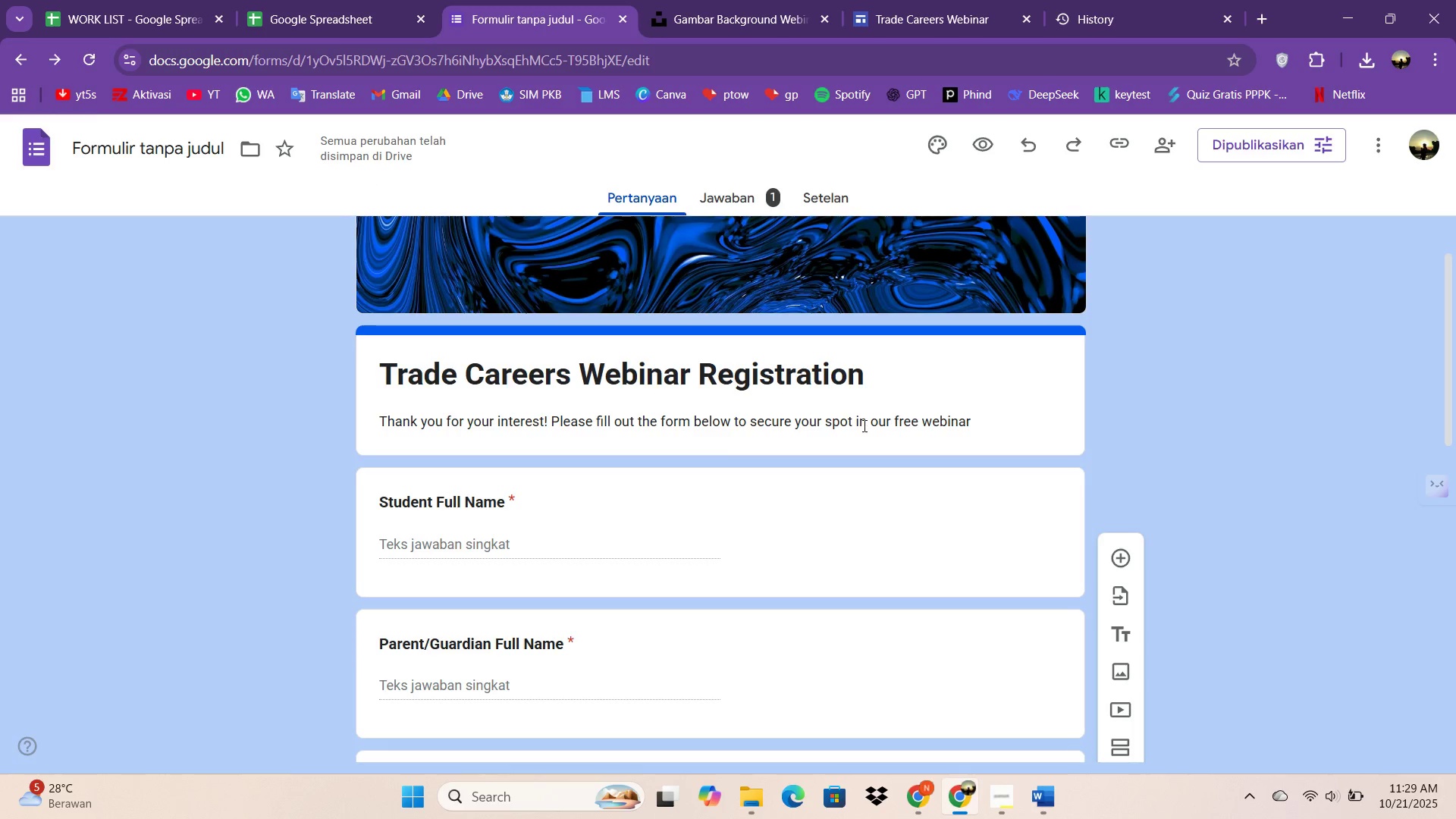 
scroll: coordinate [868, 413], scroll_direction: up, amount: 4.0
 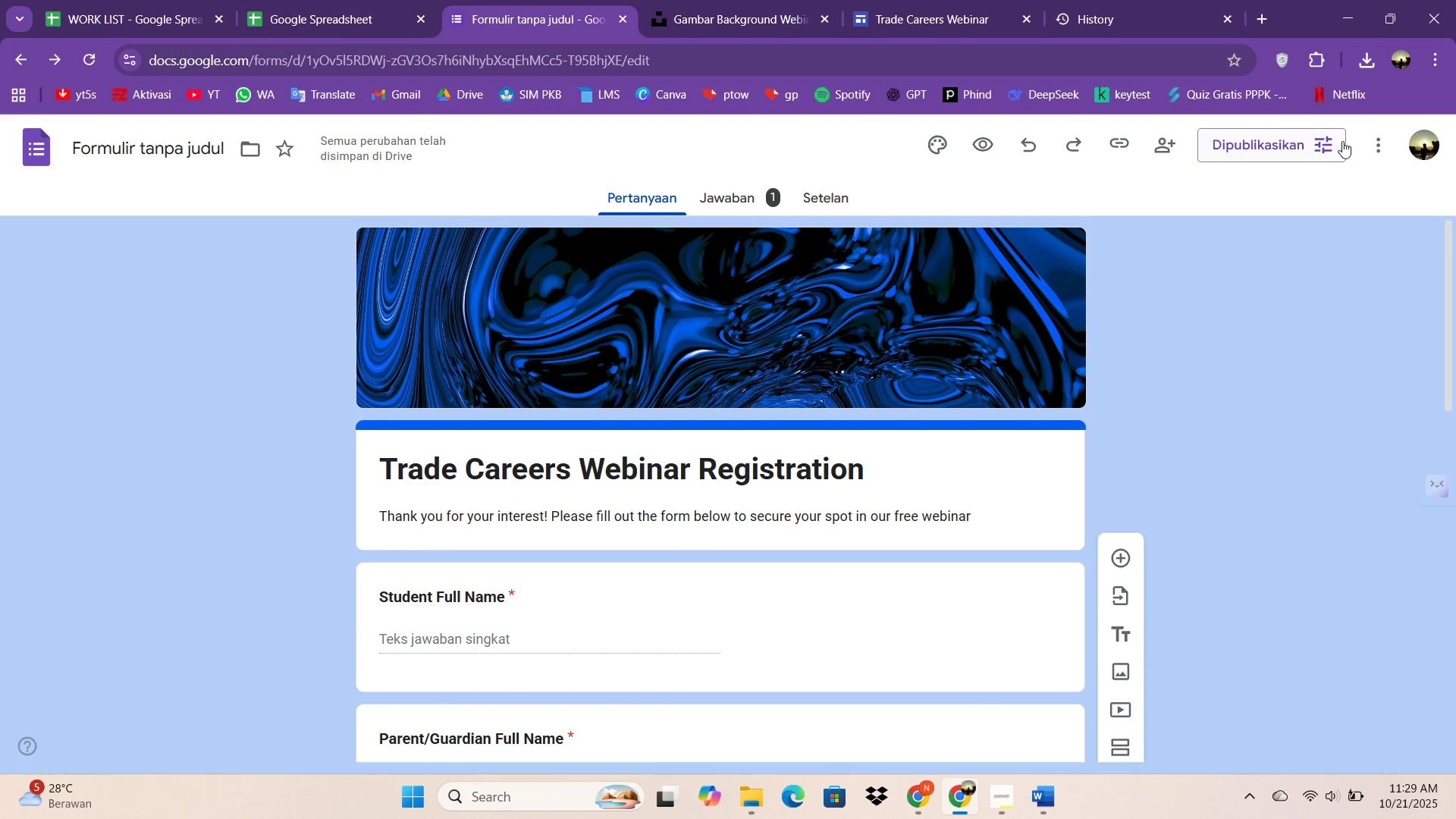 
left_click([1332, 144])
 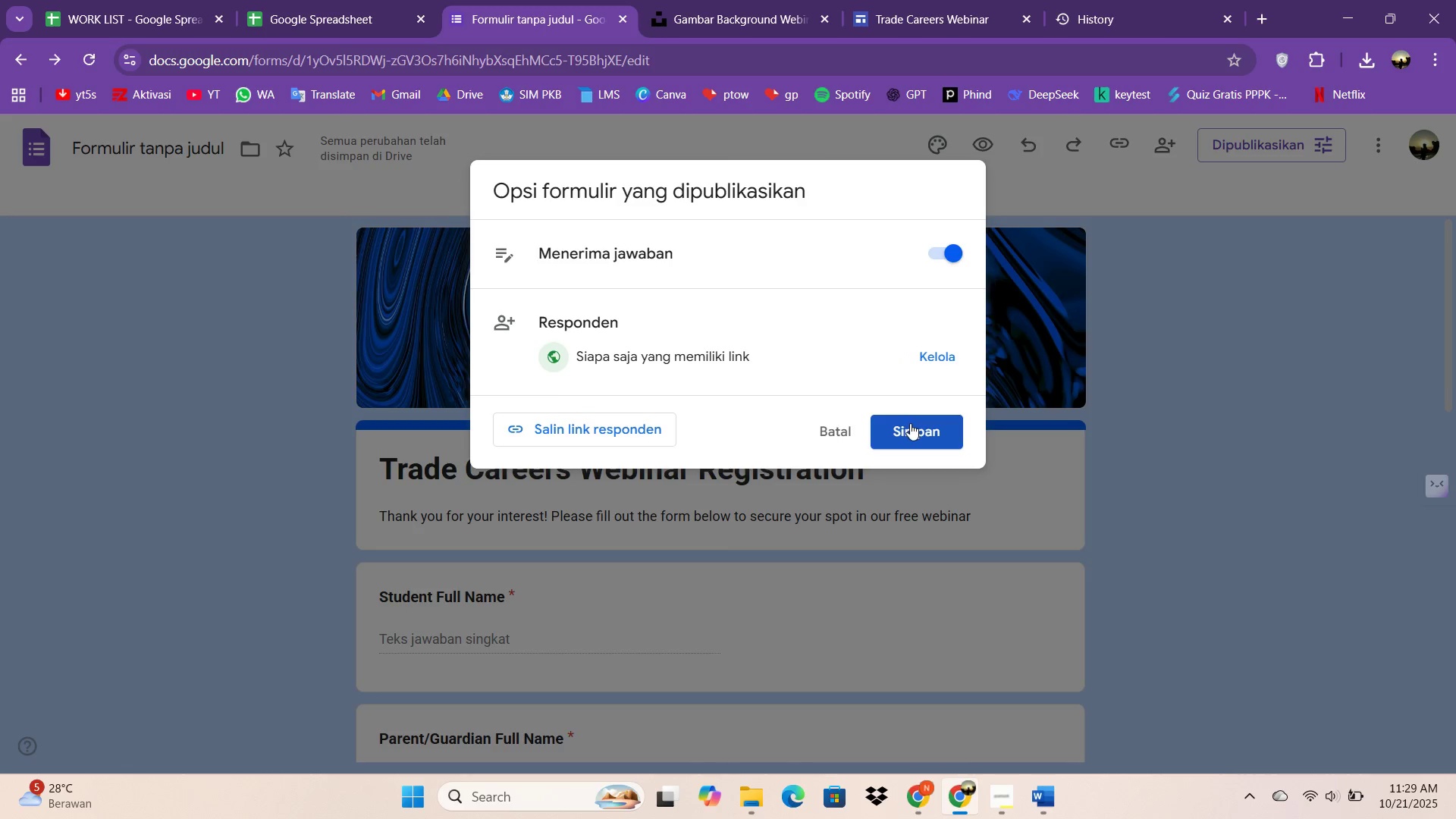 
left_click([910, 424])
 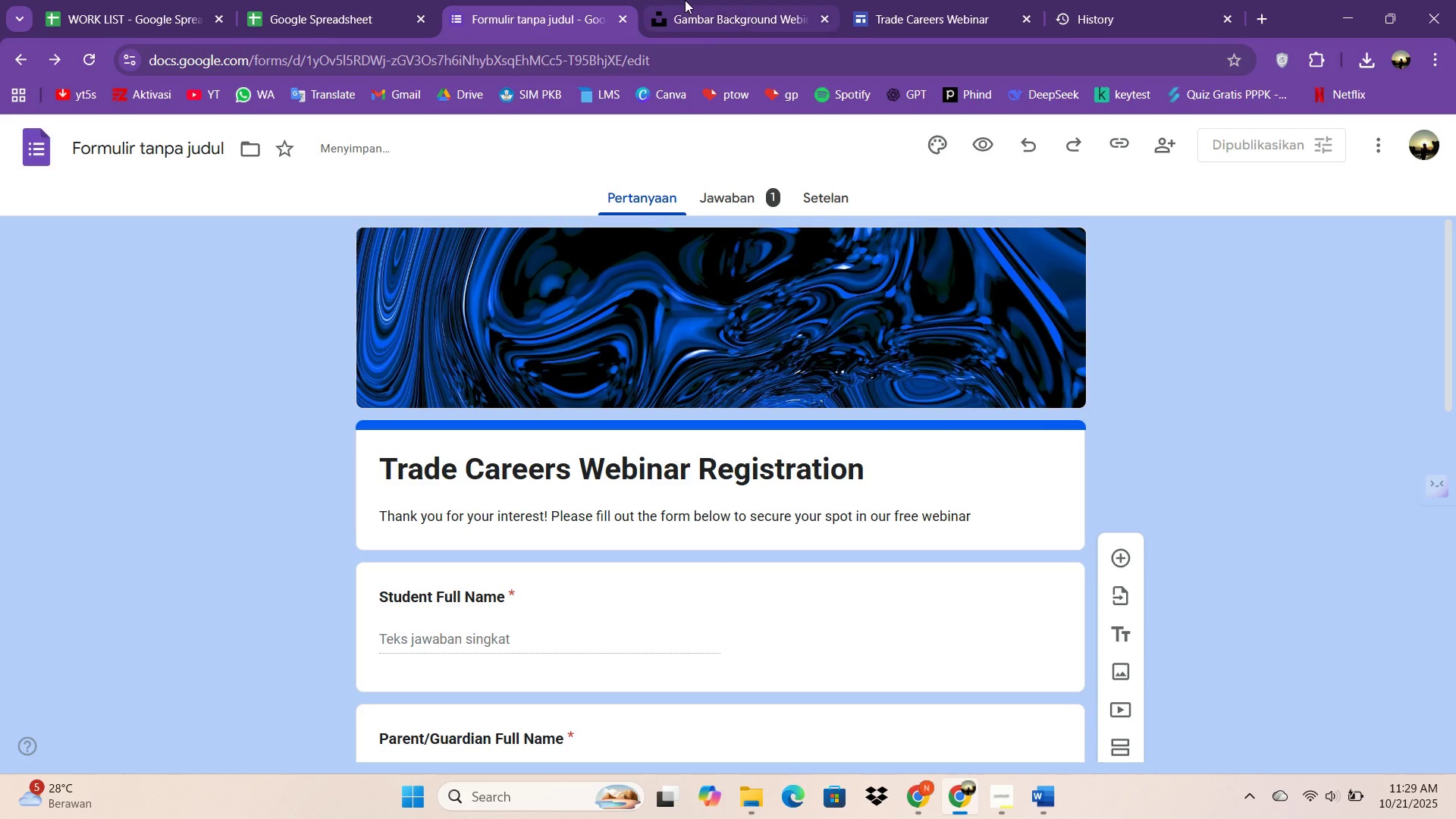 
left_click([685, 0])
 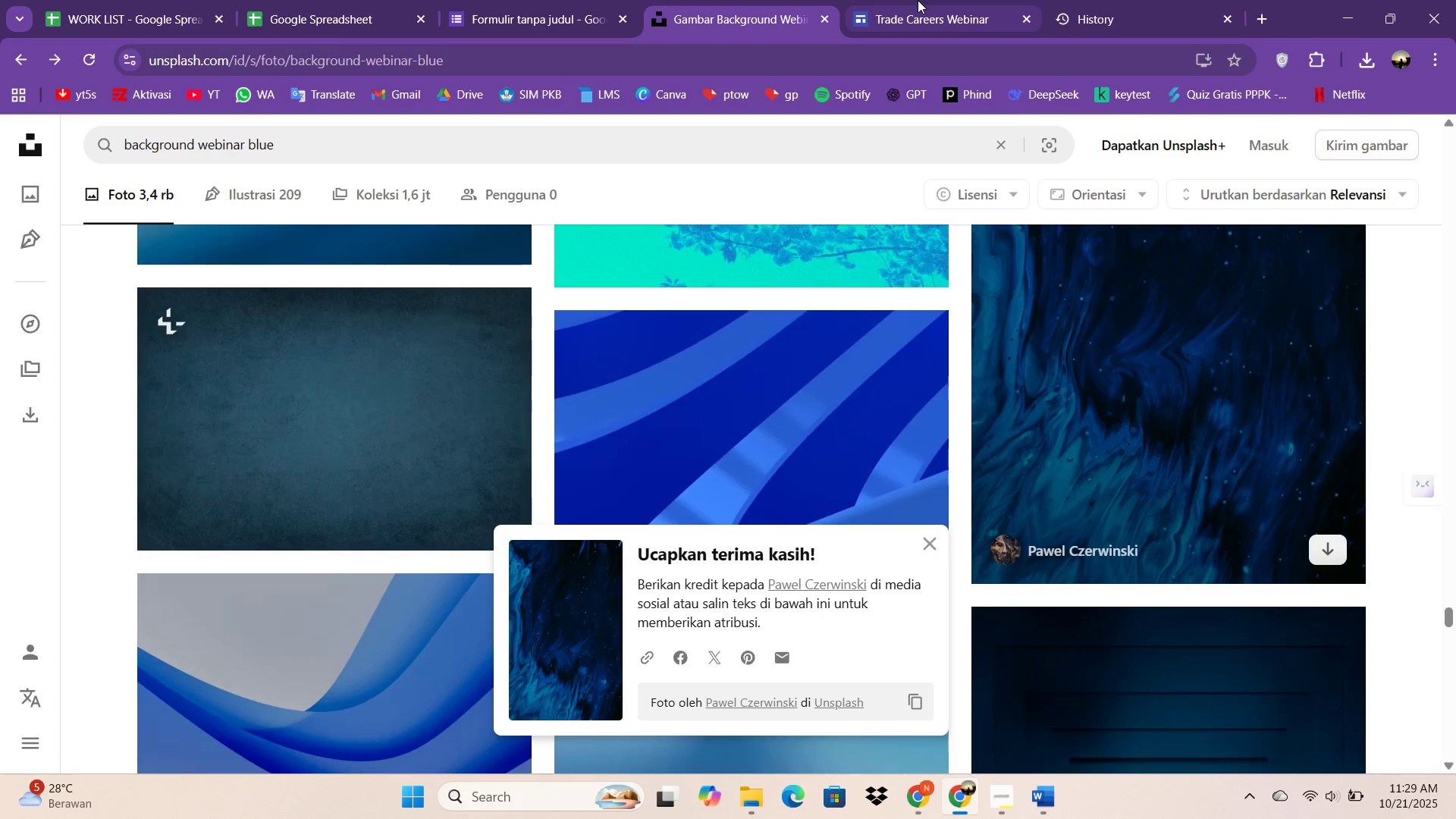 
left_click([918, 0])
 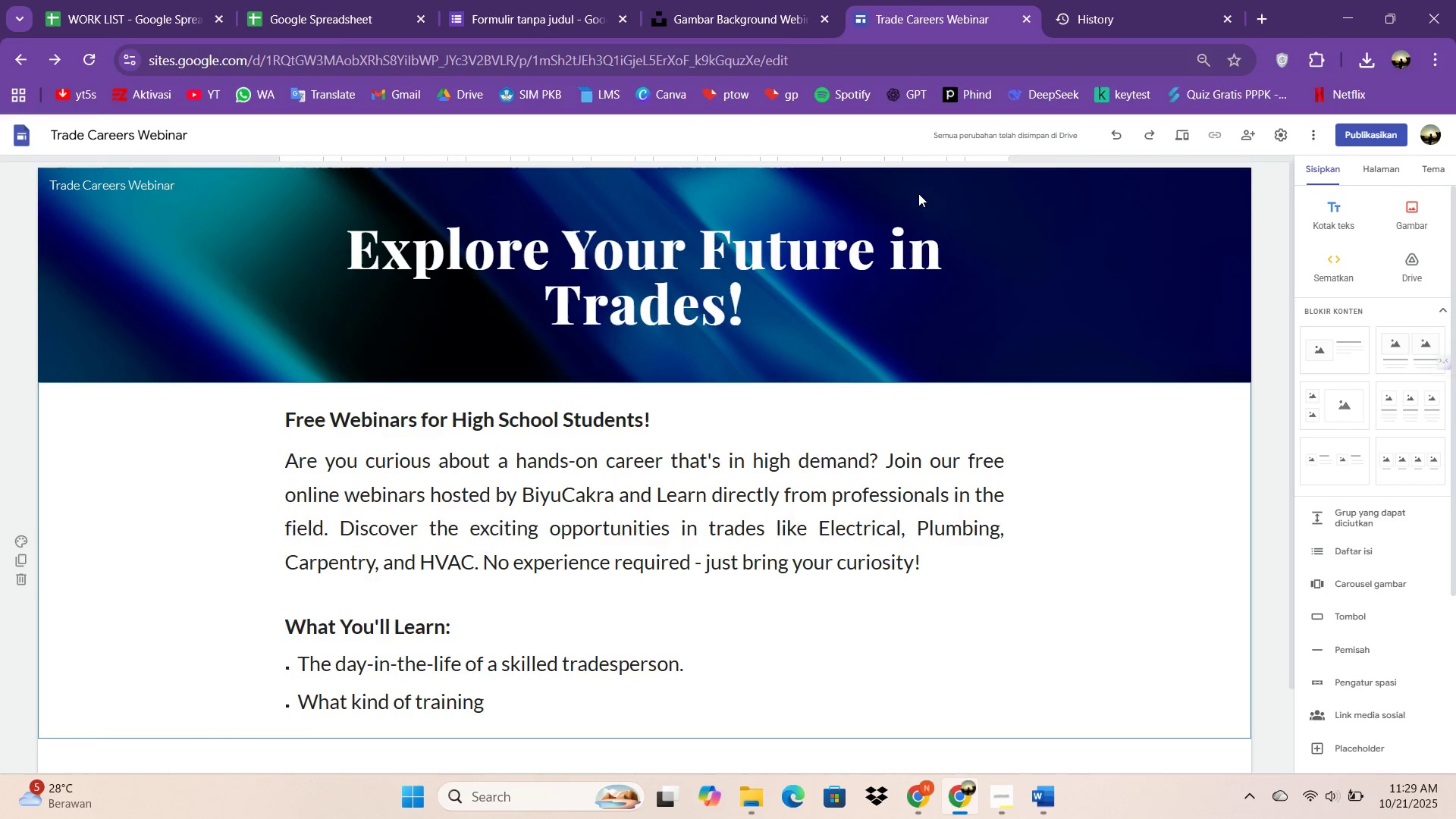 
left_click([690, 0])
 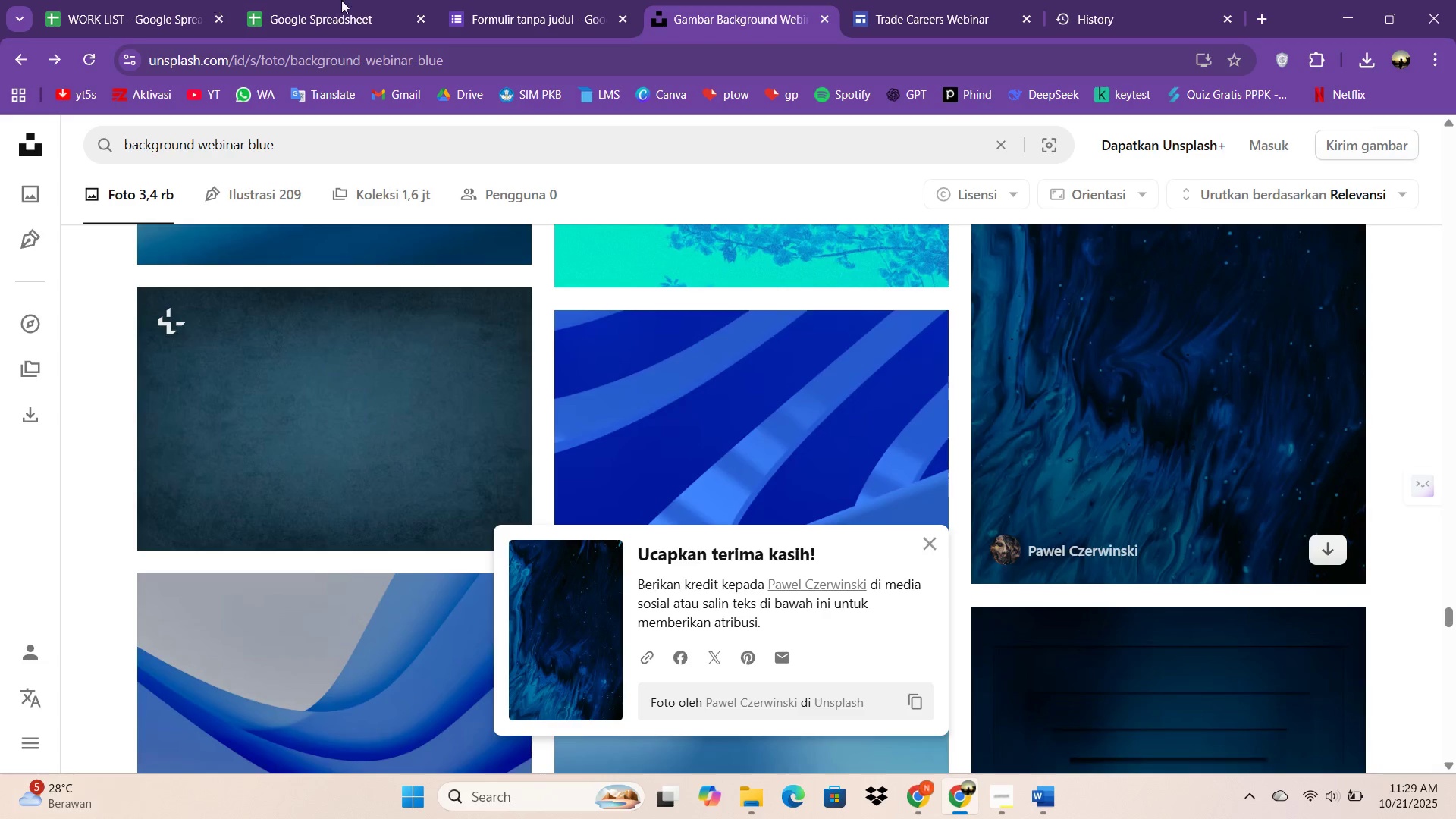 
scroll: coordinate [614, 296], scroll_direction: up, amount: 1.0
 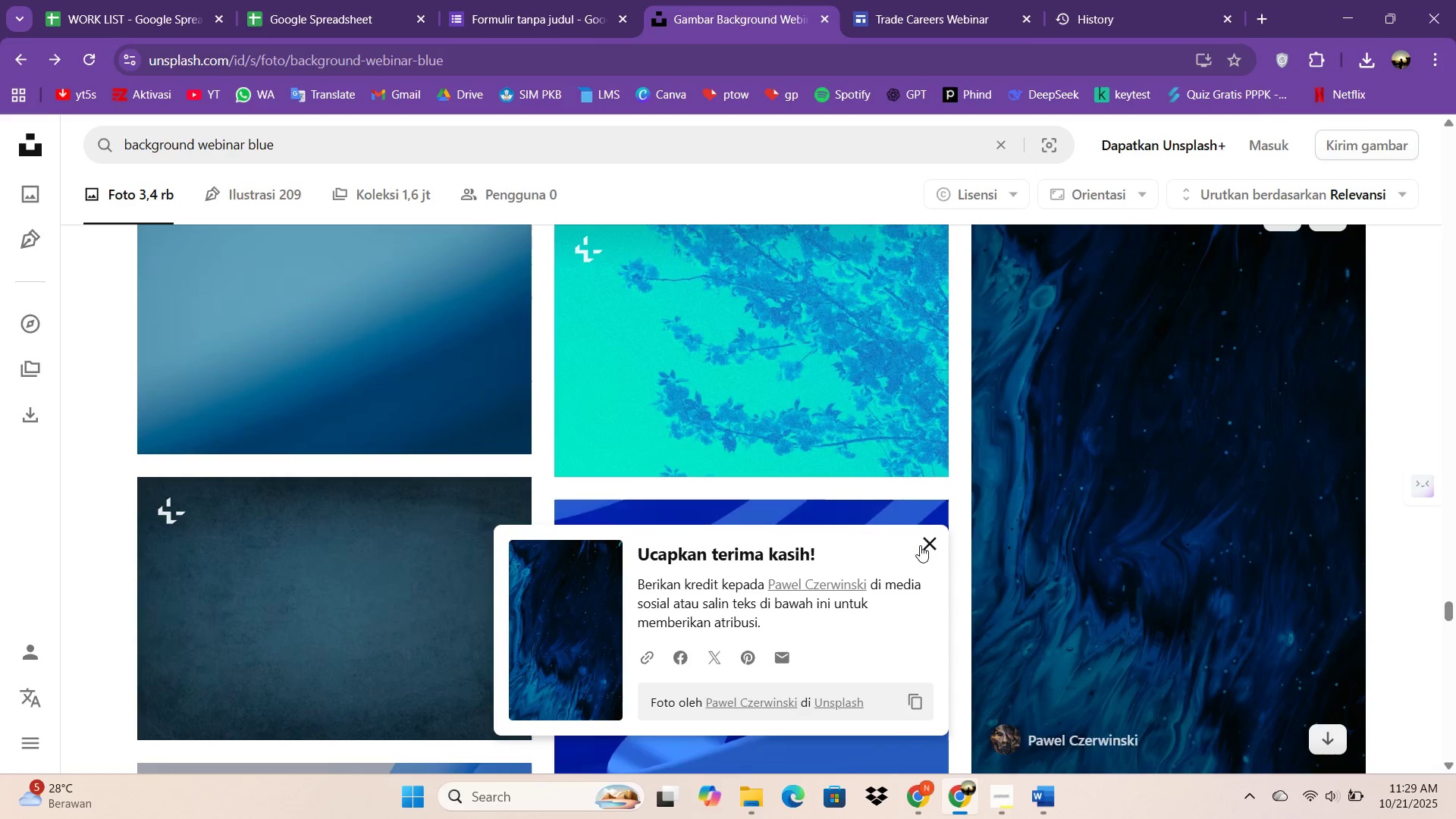 
left_click([920, 545])
 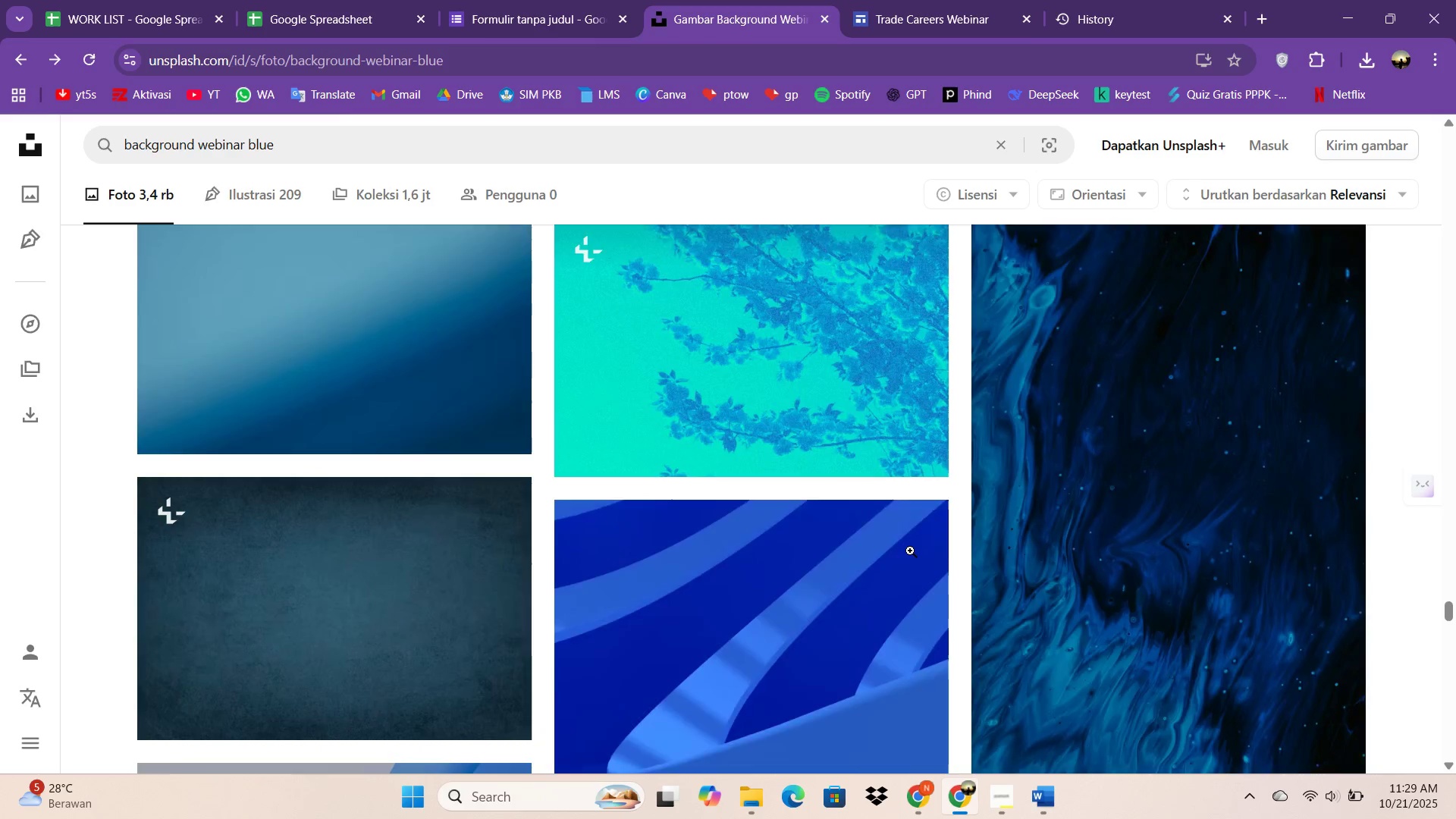 
scroll: coordinate [792, 500], scroll_direction: down, amount: 12.0
 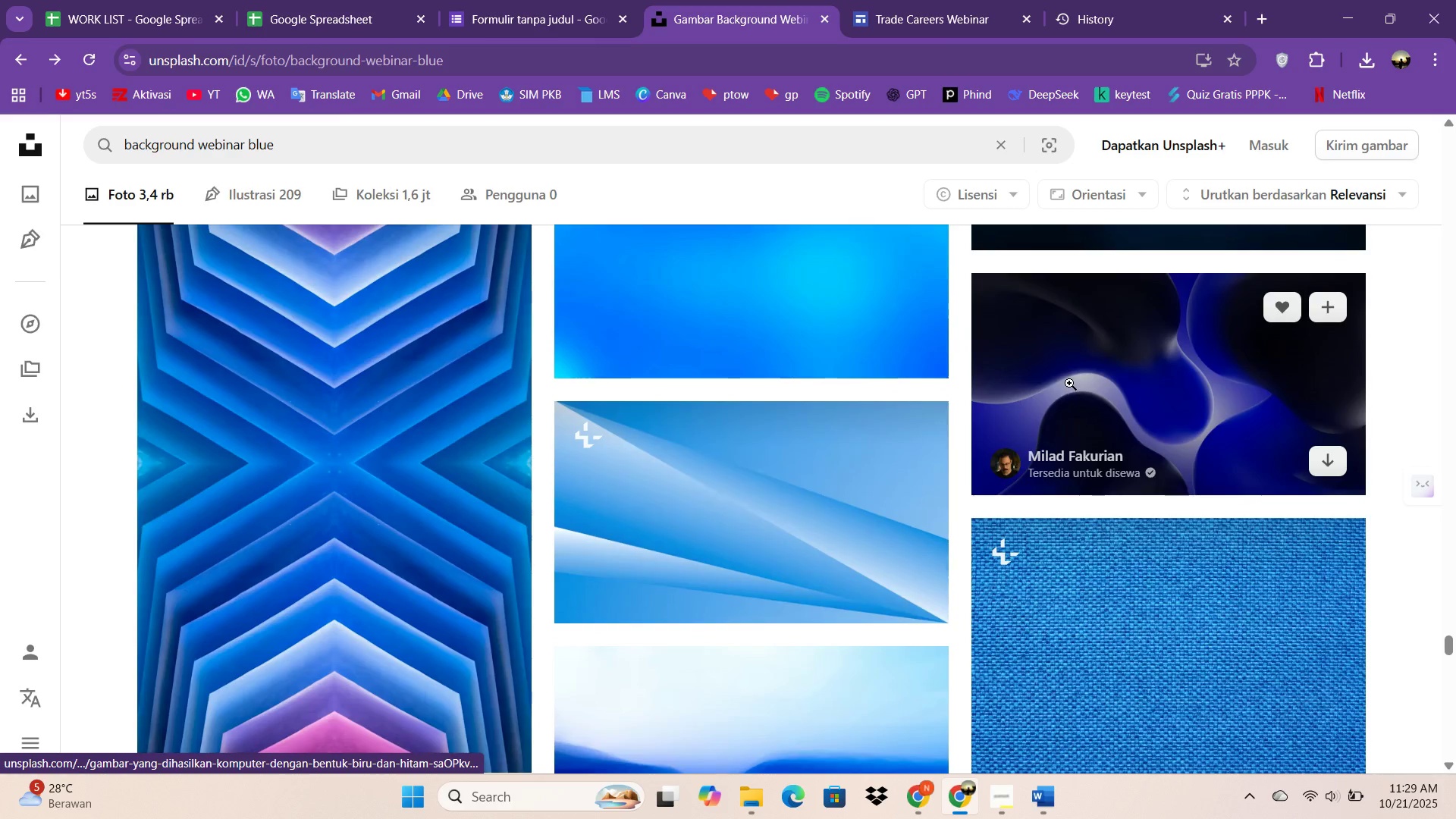 
left_click([1069, 383])
 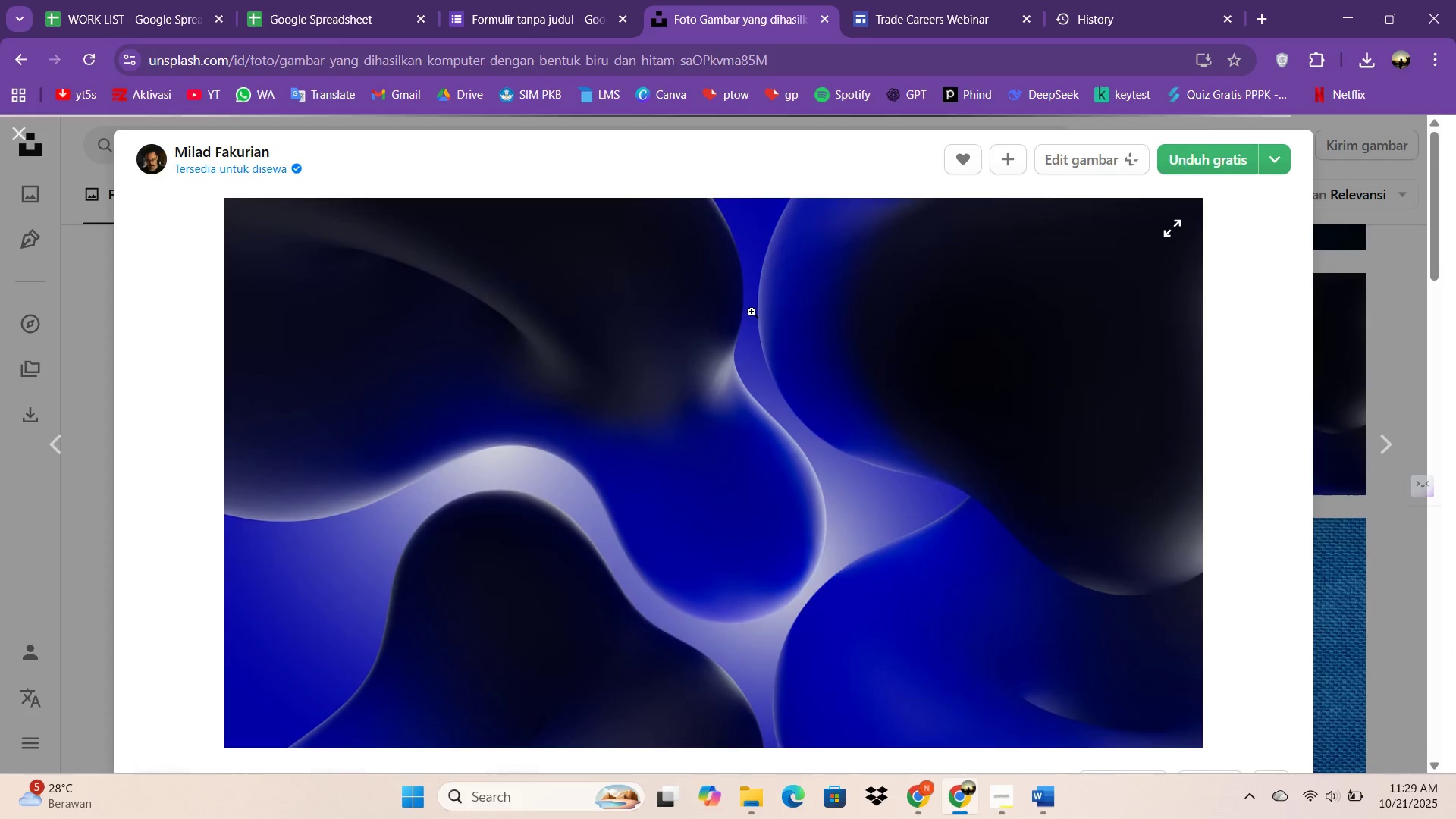 
scroll: coordinate [736, 460], scroll_direction: down, amount: 29.0
 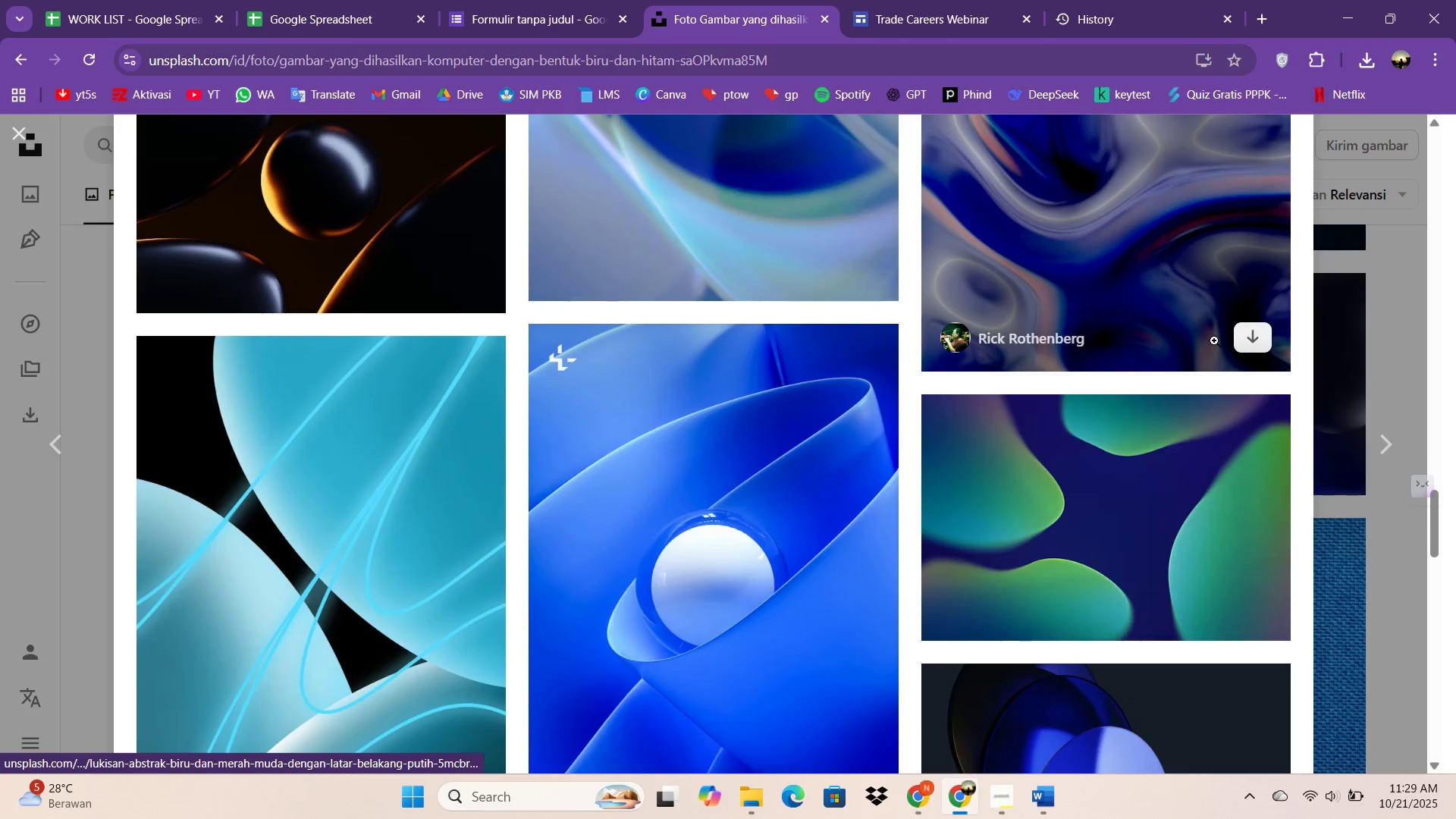 
scroll: coordinate [1217, 328], scroll_direction: up, amount: 2.0
 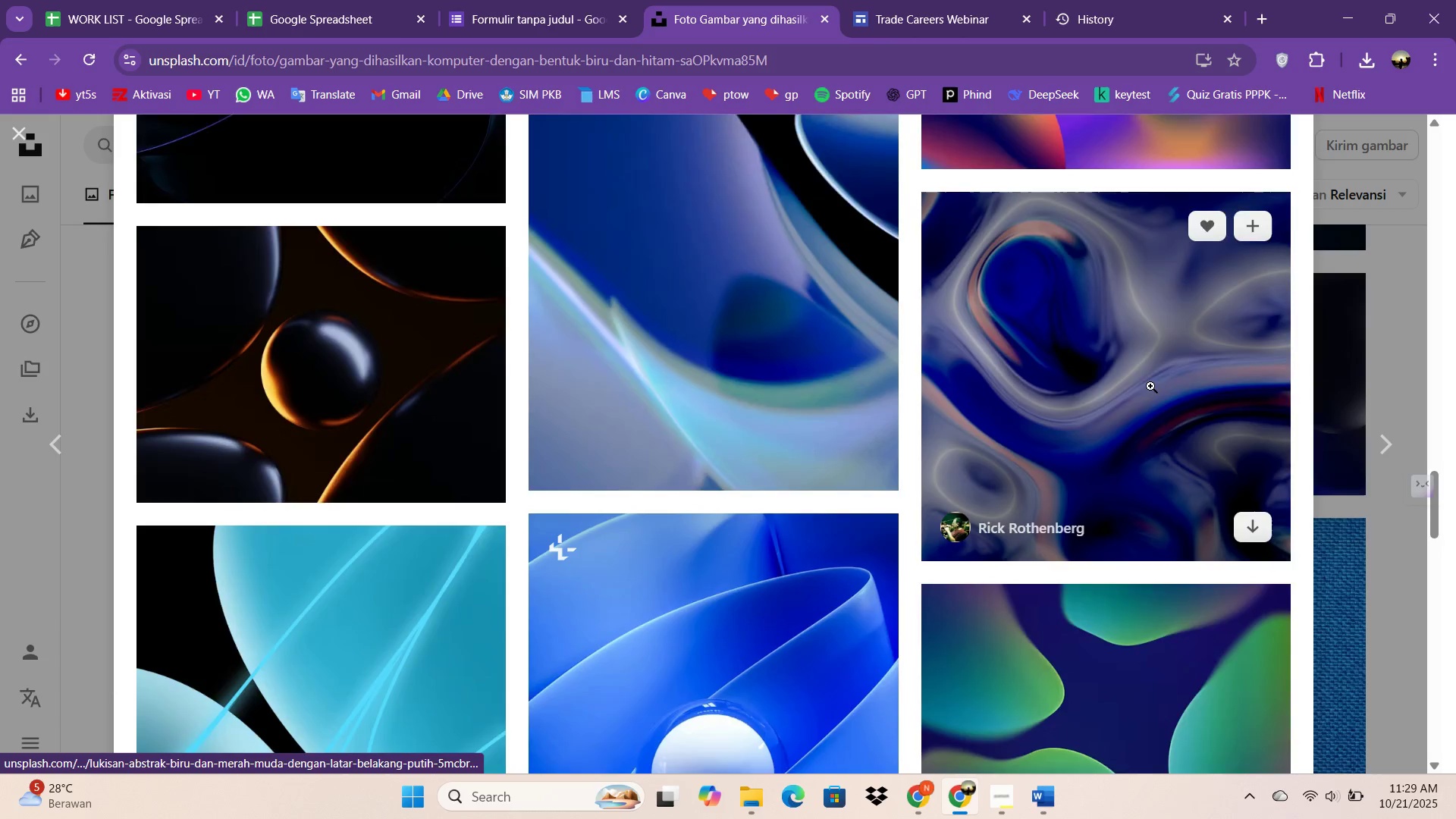 
scroll: coordinate [1140, 382], scroll_direction: down, amount: 7.0
 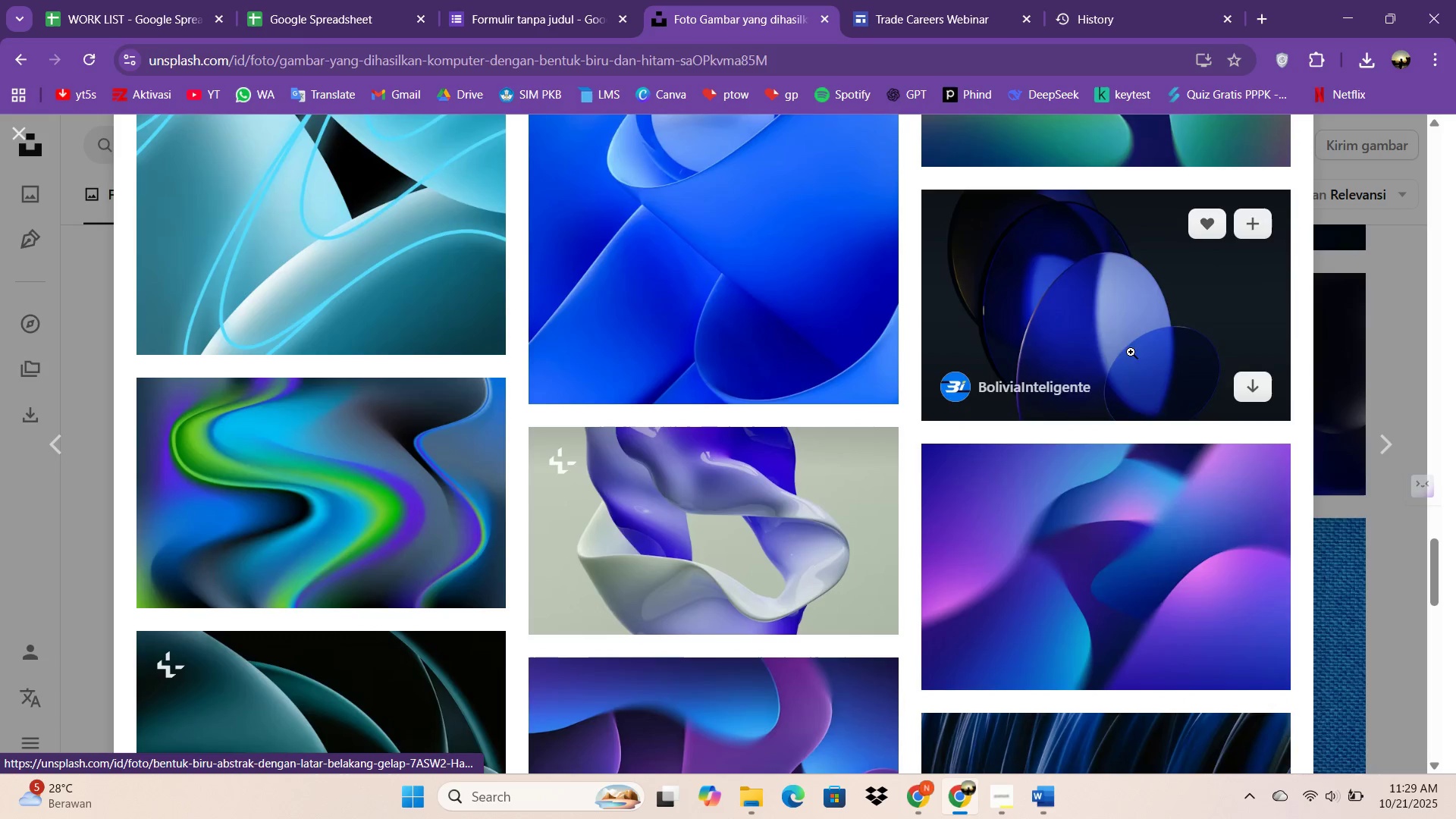 
left_click([1131, 352])
 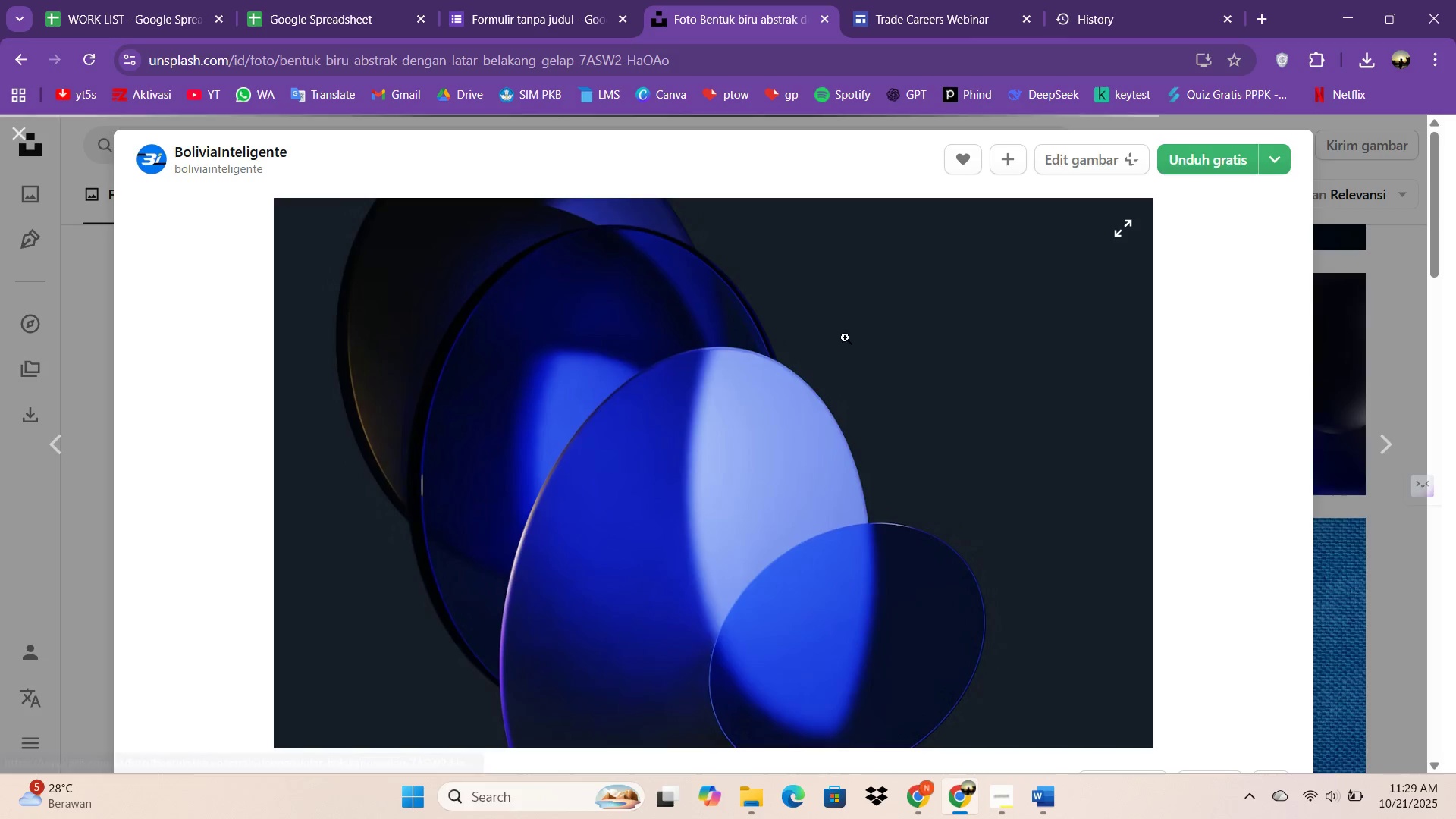 
scroll: coordinate [717, 359], scroll_direction: down, amount: 24.0
 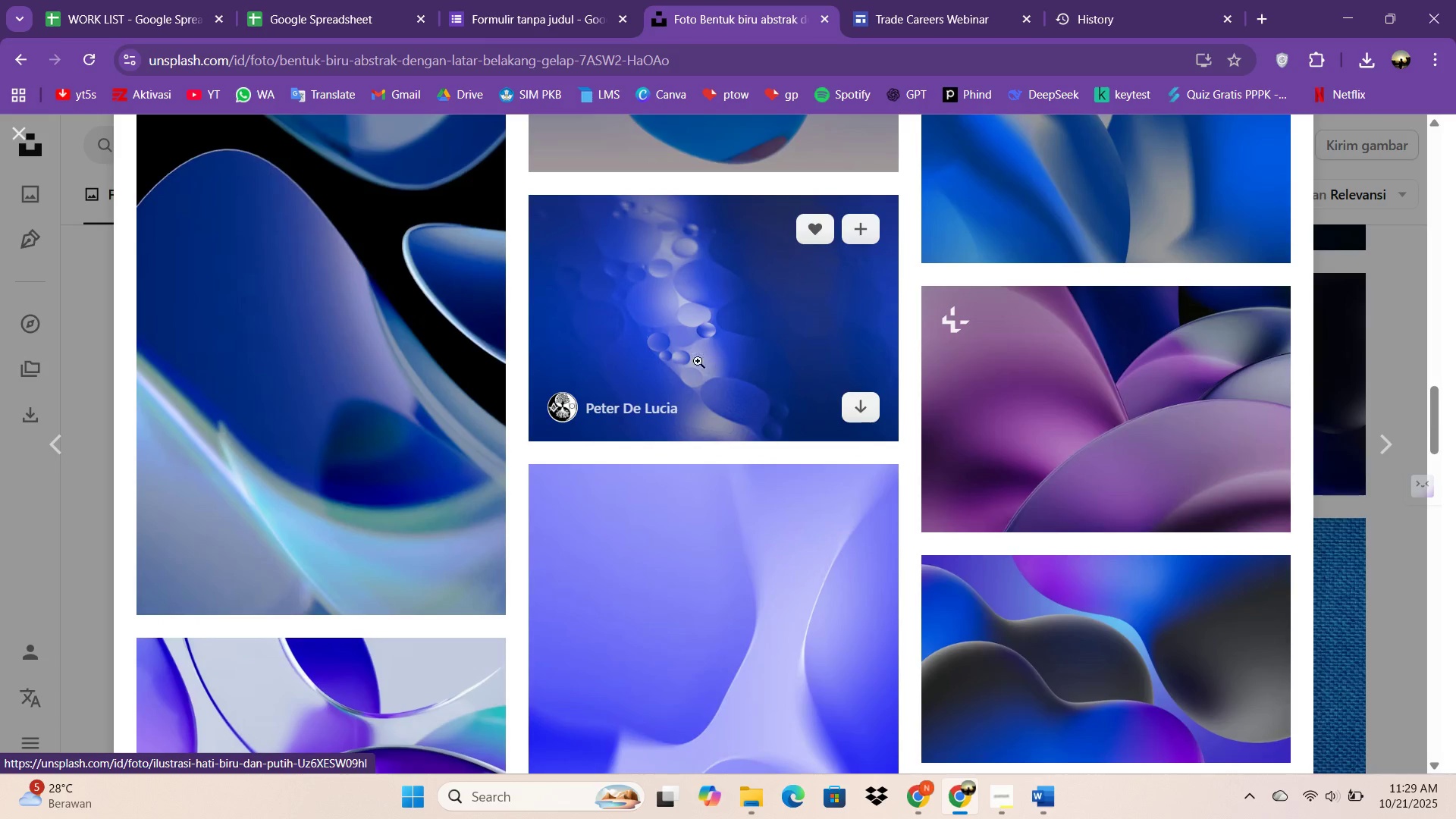 
scroll: coordinate [524, 357], scroll_direction: down, amount: 5.0
 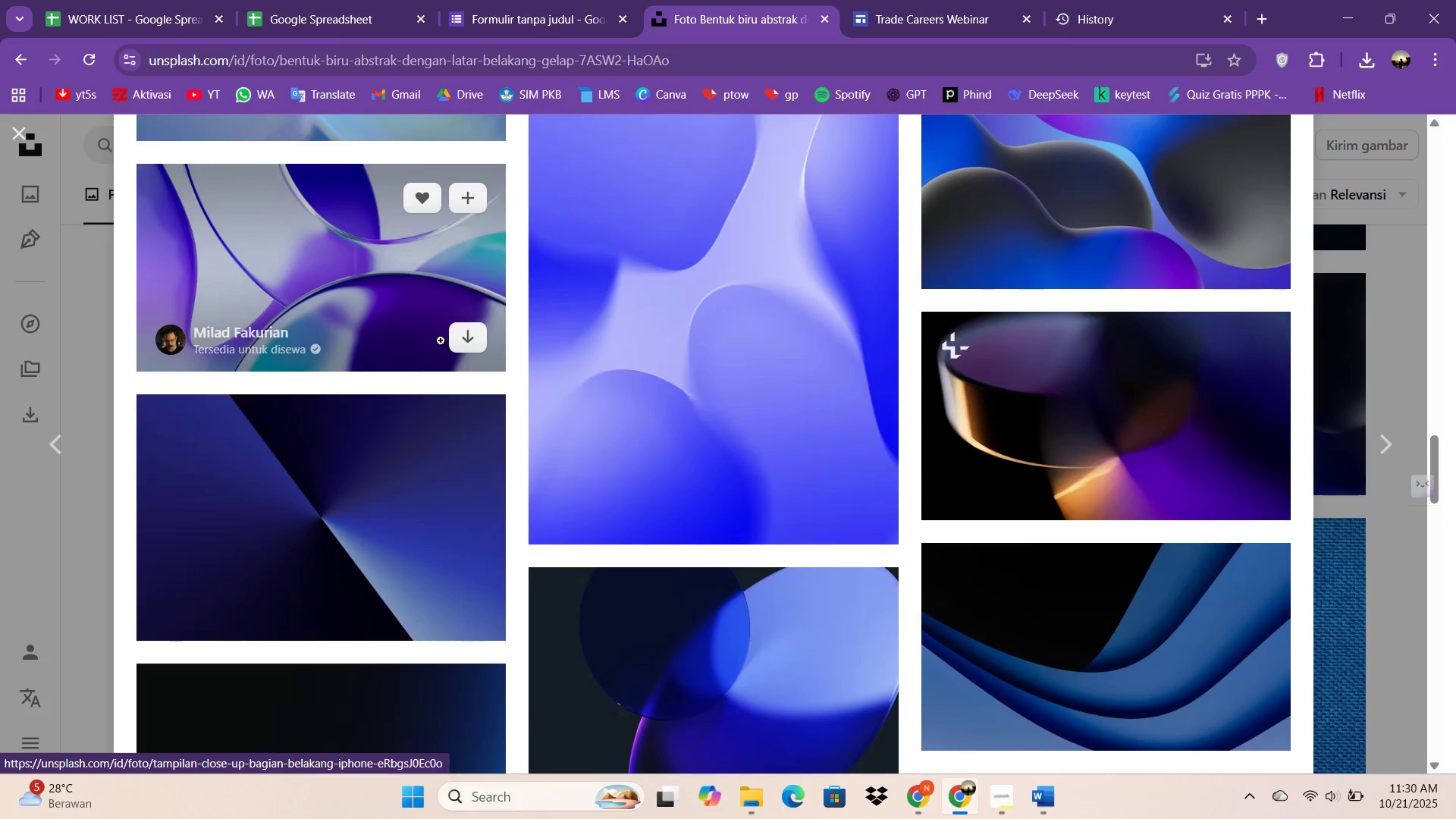 
scroll: coordinate [439, 339], scroll_direction: none, amount: 0.0
 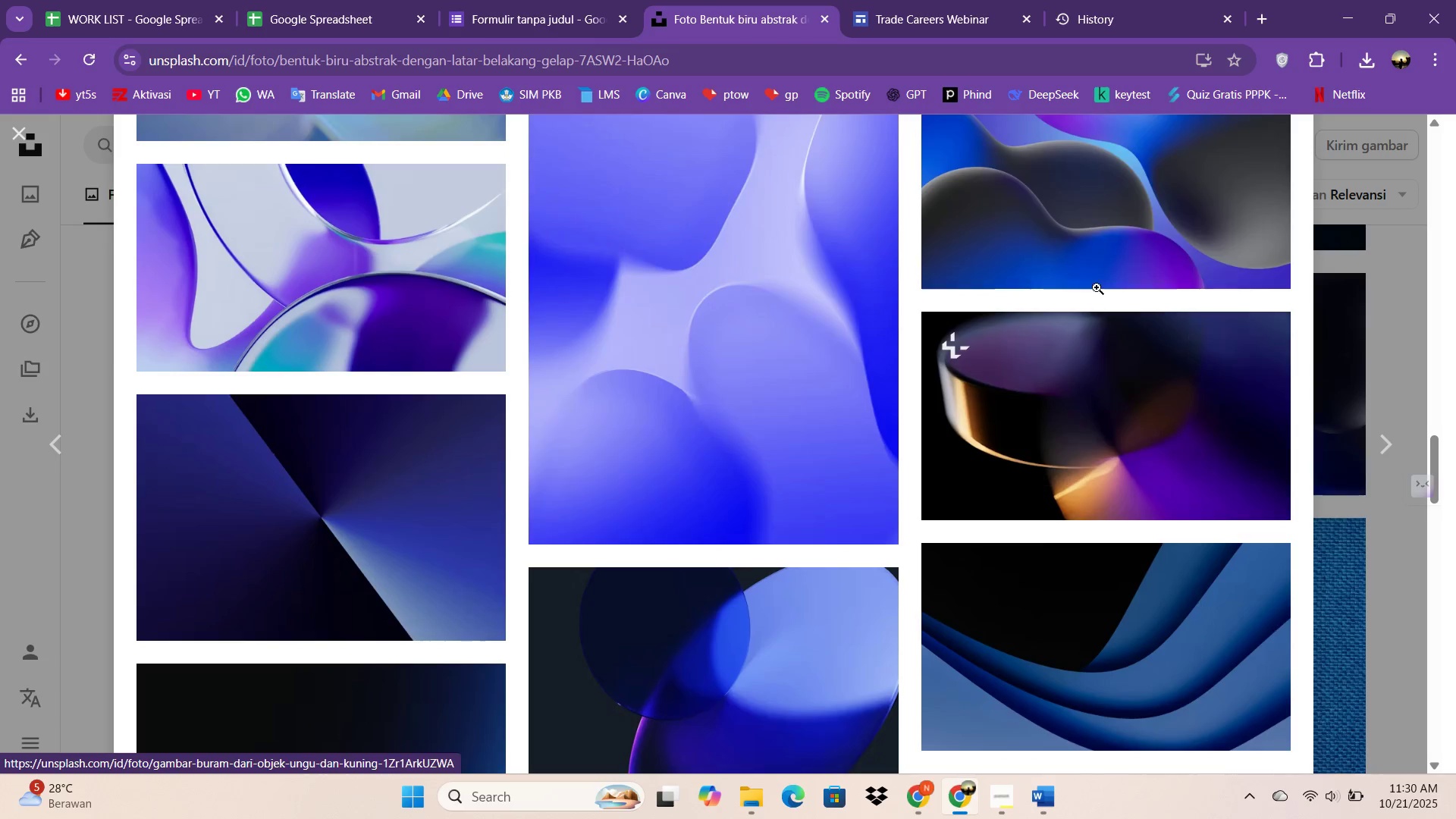 
scroll: coordinate [833, 379], scroll_direction: down, amount: 7.0
 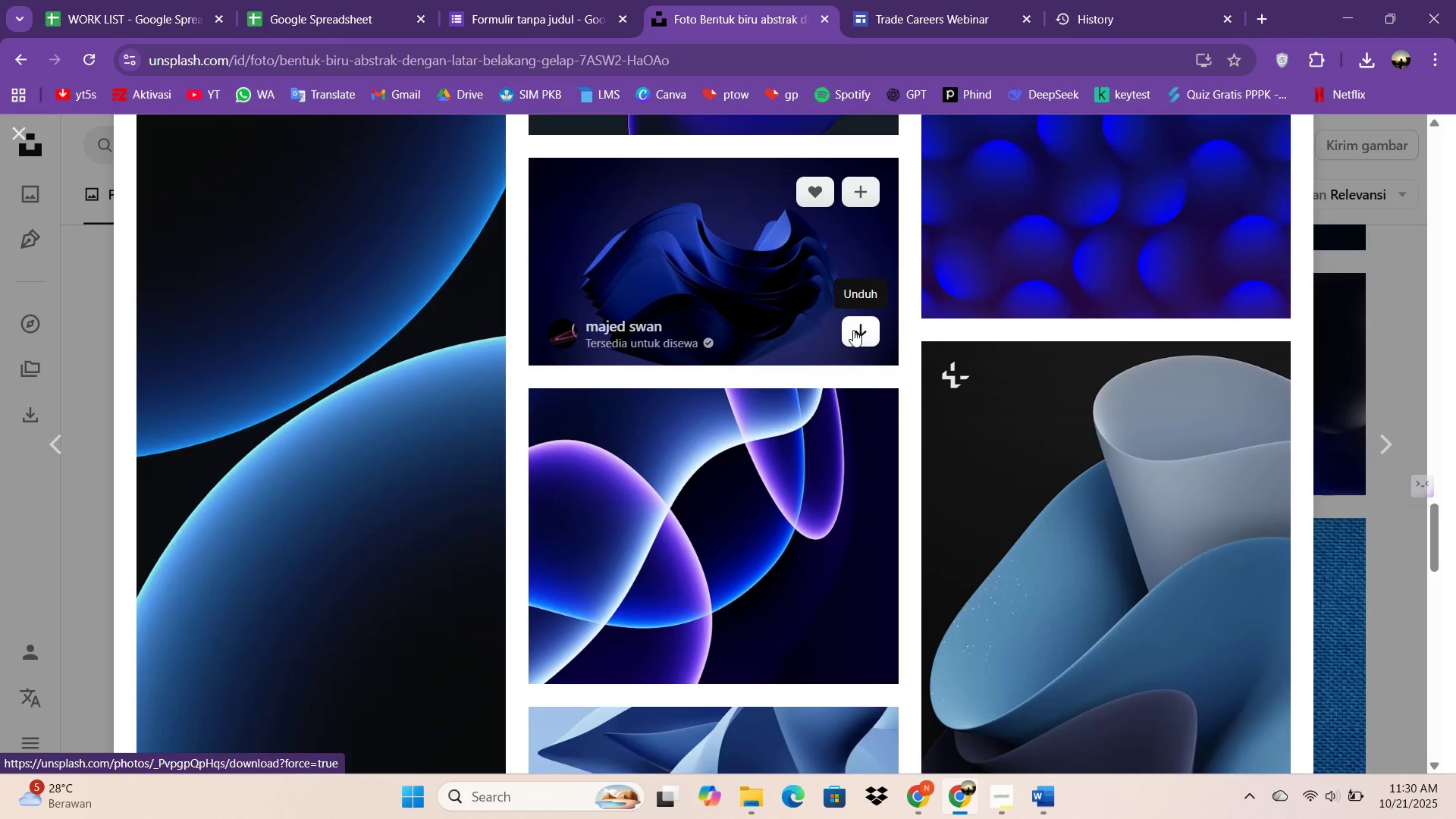 
scroll: coordinate [841, 353], scroll_direction: up, amount: 2.0
 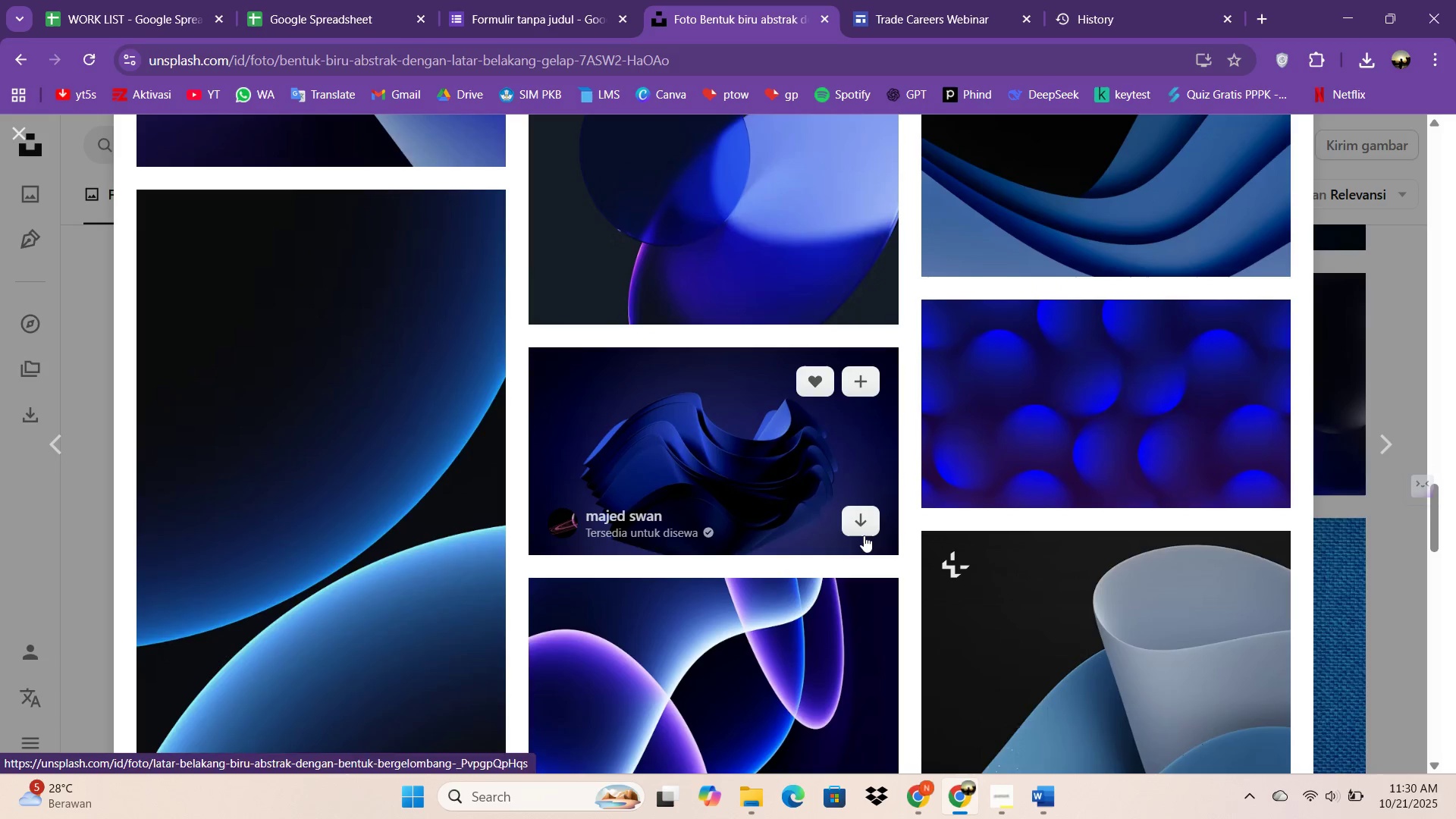 
left_click([864, 535])
 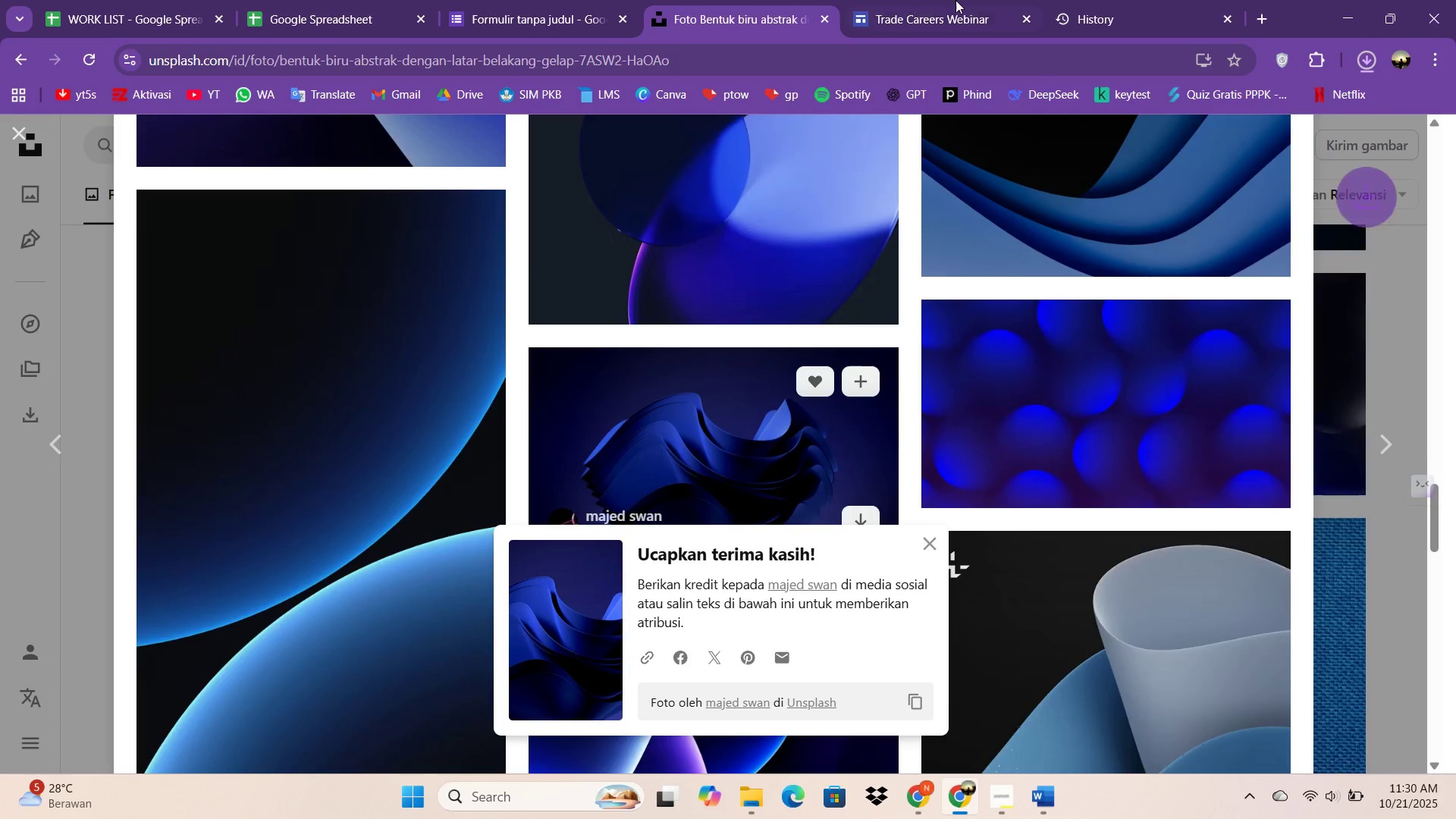 
left_click([956, 0])
 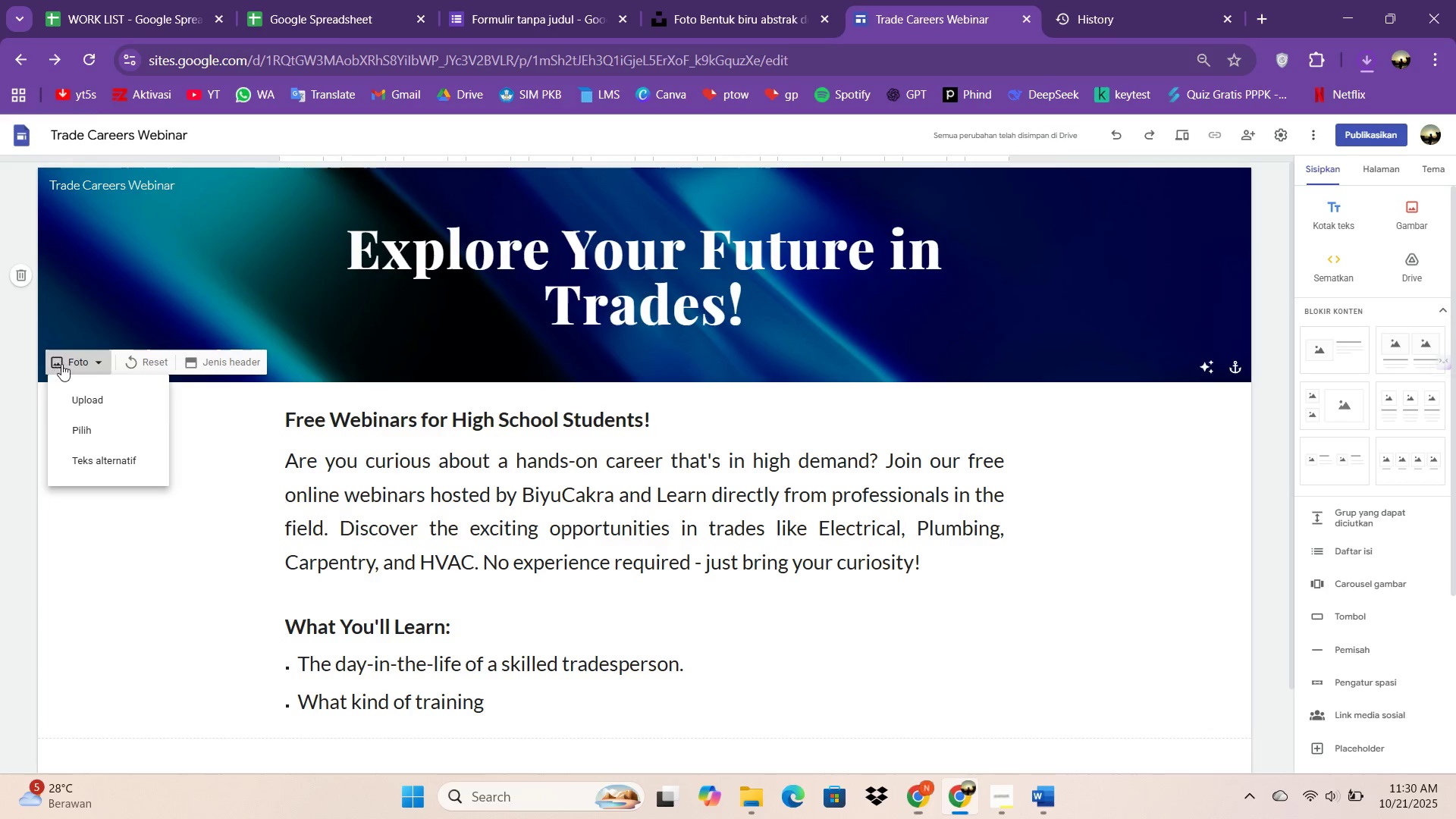 
left_click([74, 399])
 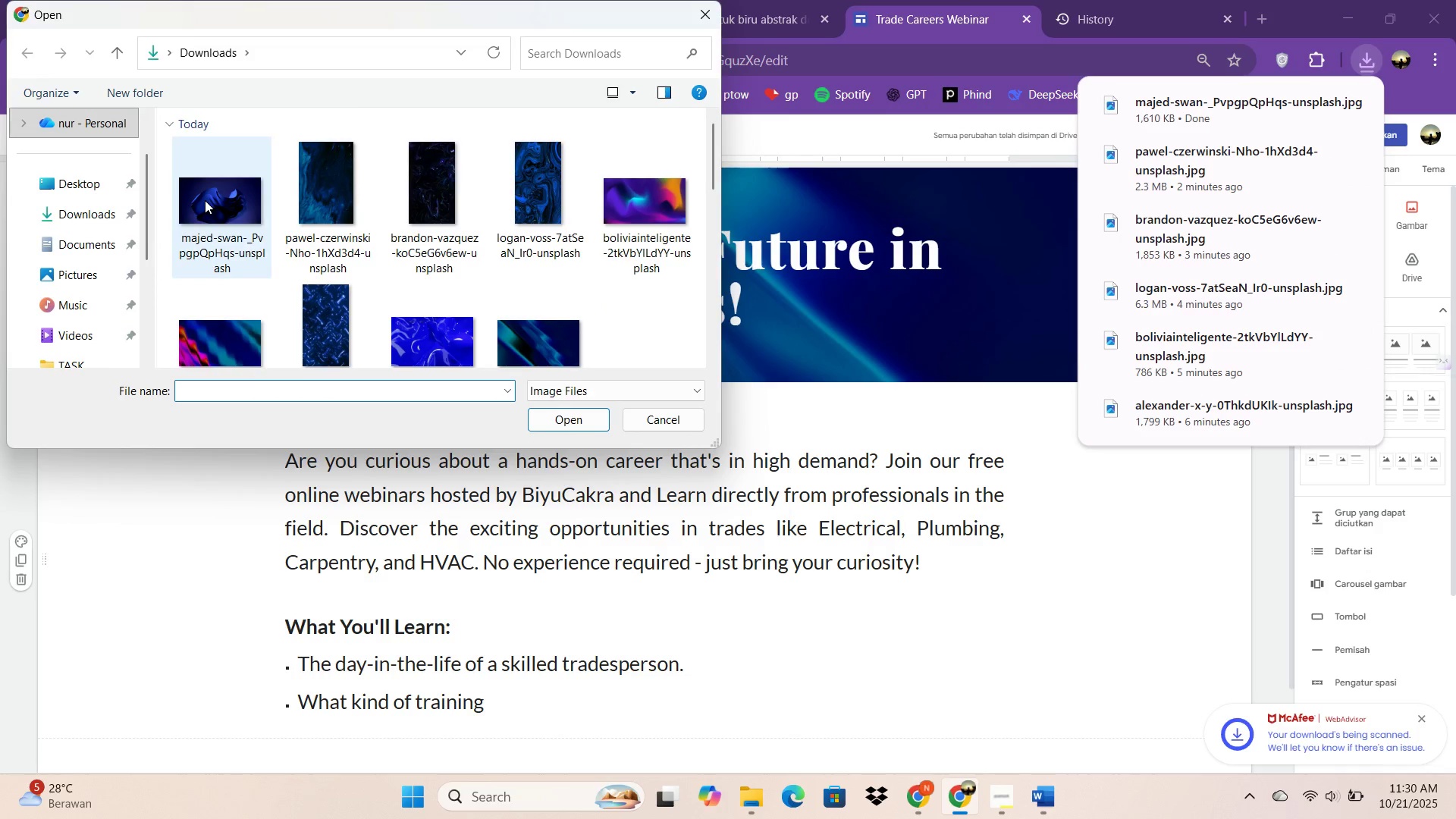 
double_click([205, 200])
 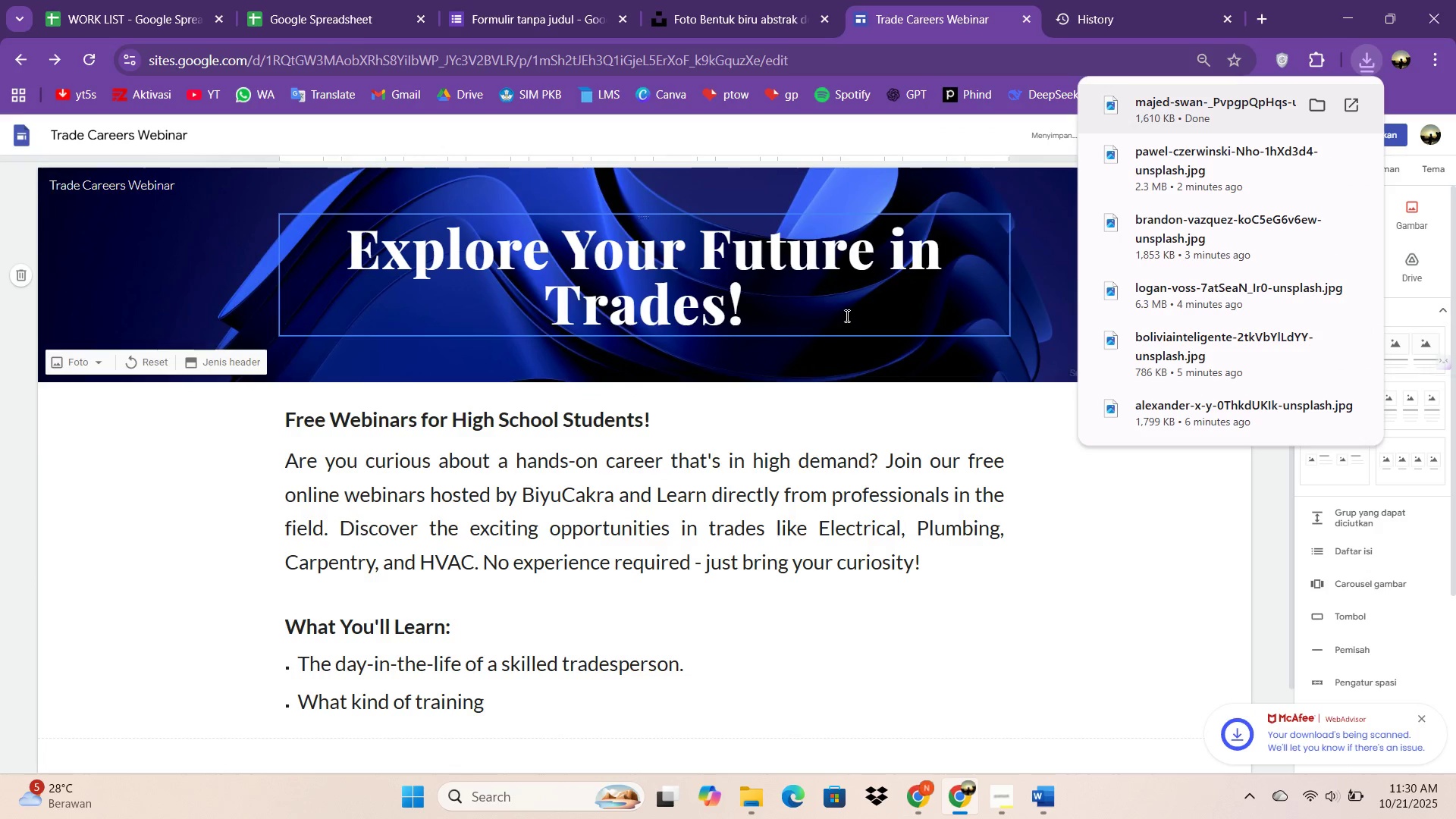 
scroll: coordinate [864, 347], scroll_direction: up, amount: 4.0
 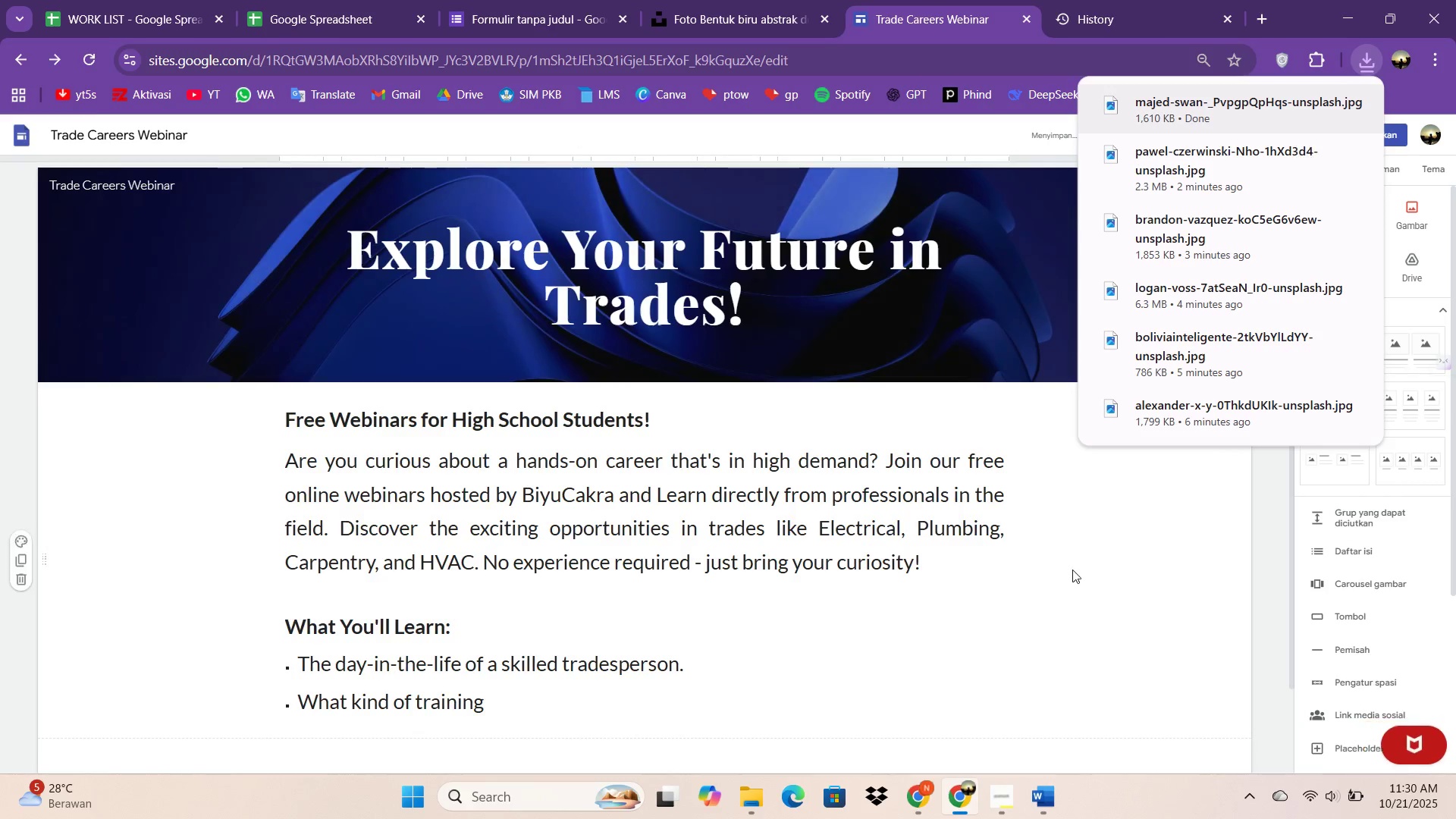 
left_click([1143, 594])
 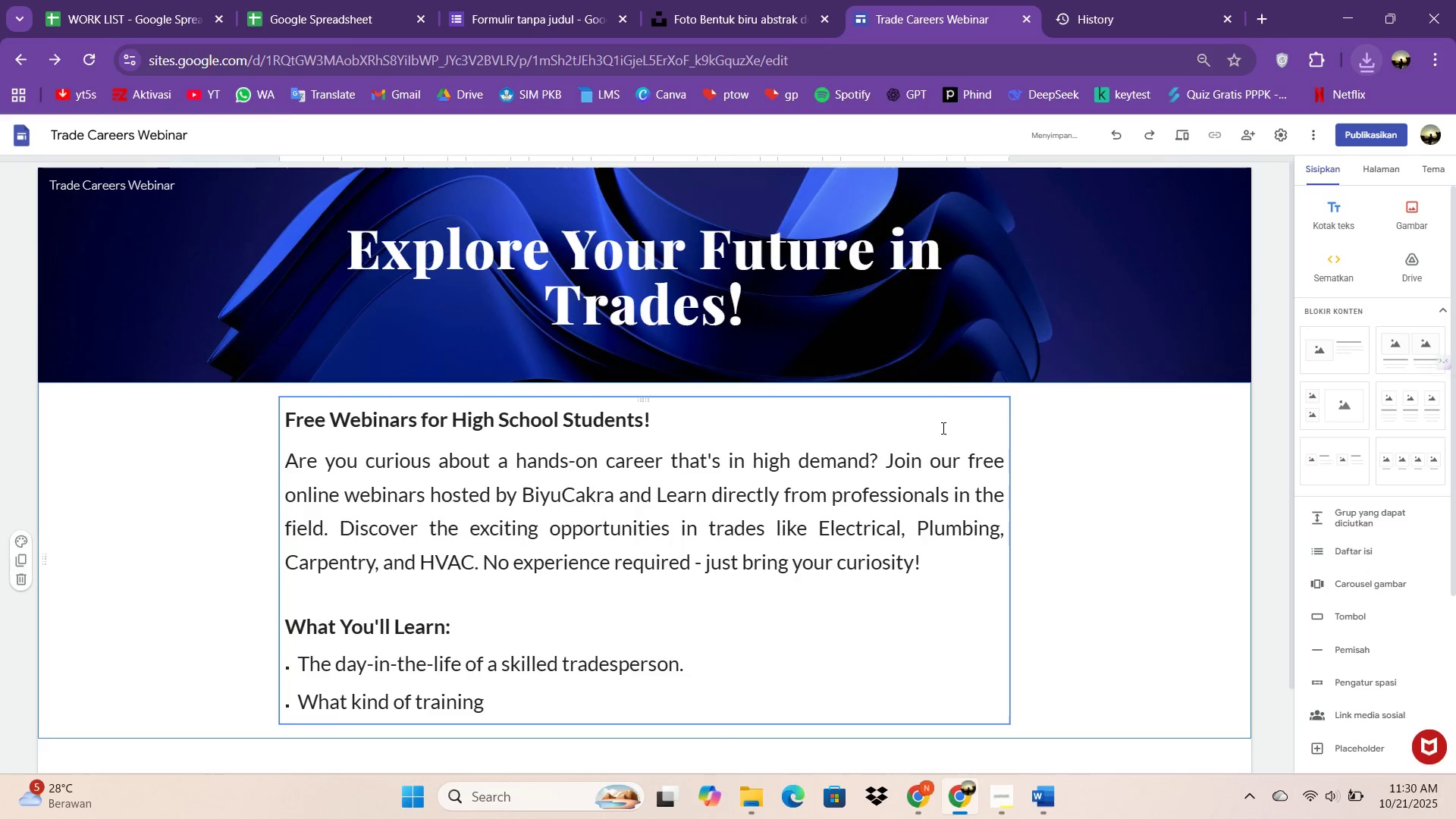 
scroll: coordinate [943, 428], scroll_direction: up, amount: 5.0
 